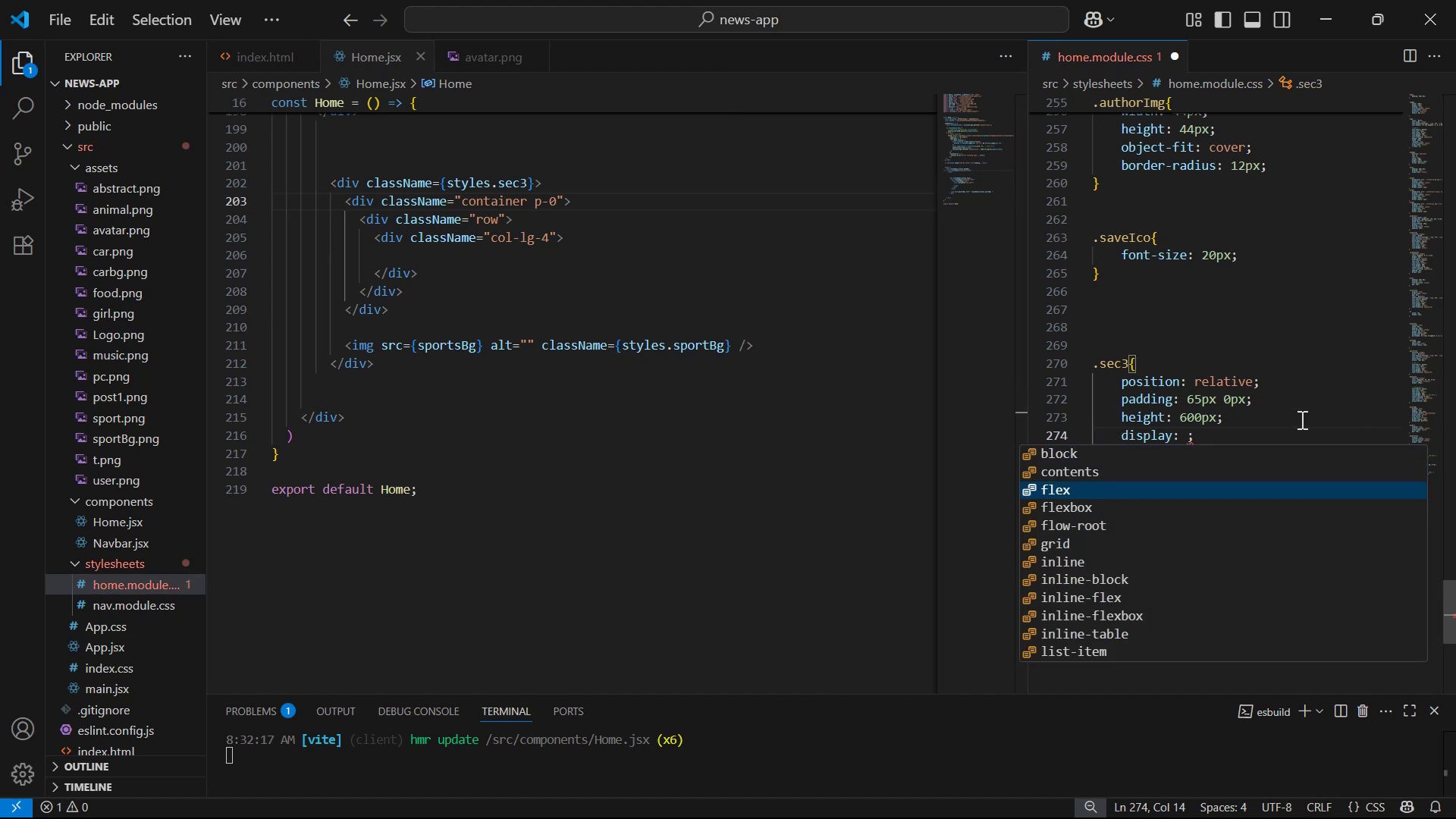 
key(ArrowRight)
 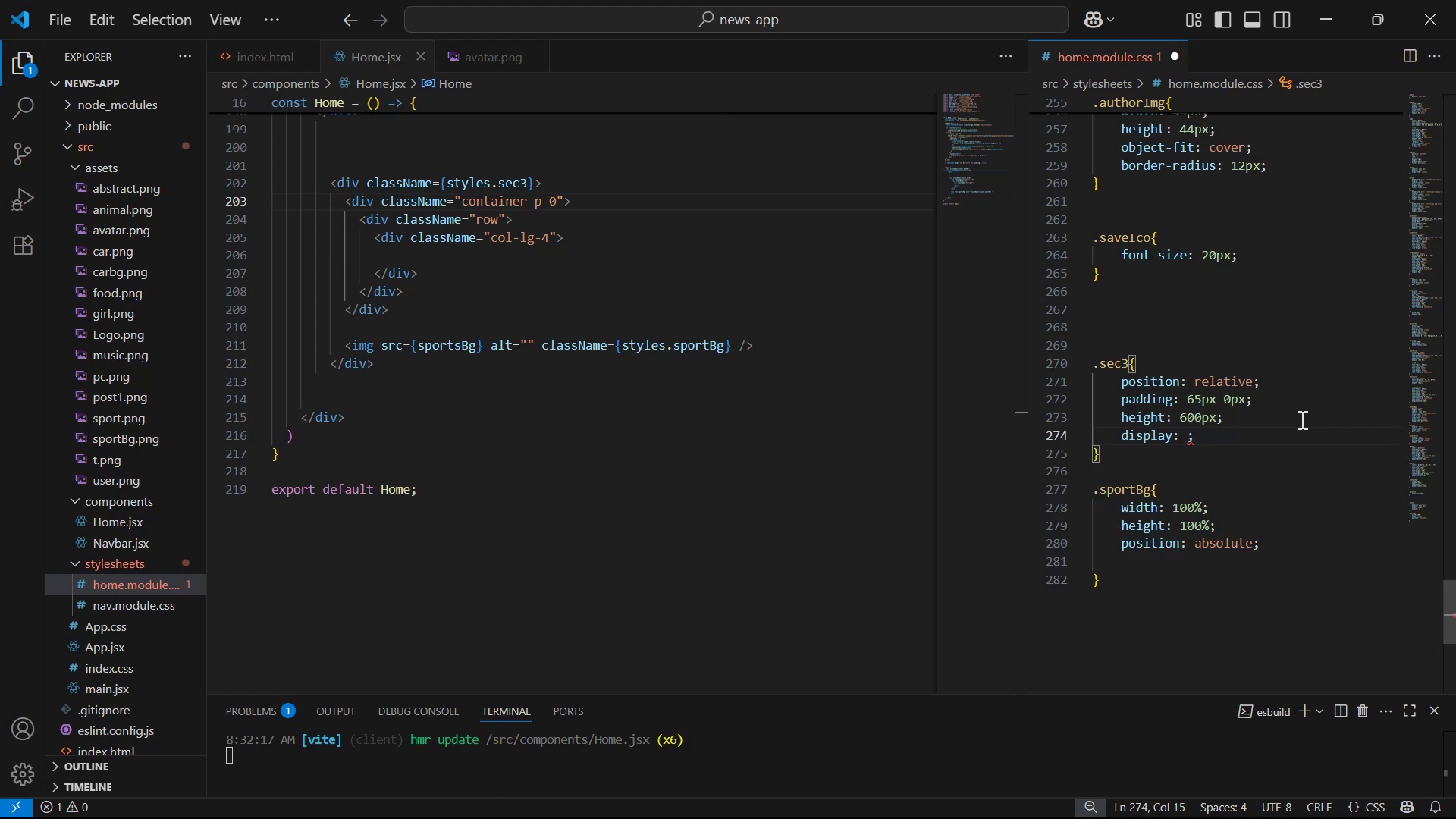 
key(ArrowLeft)
 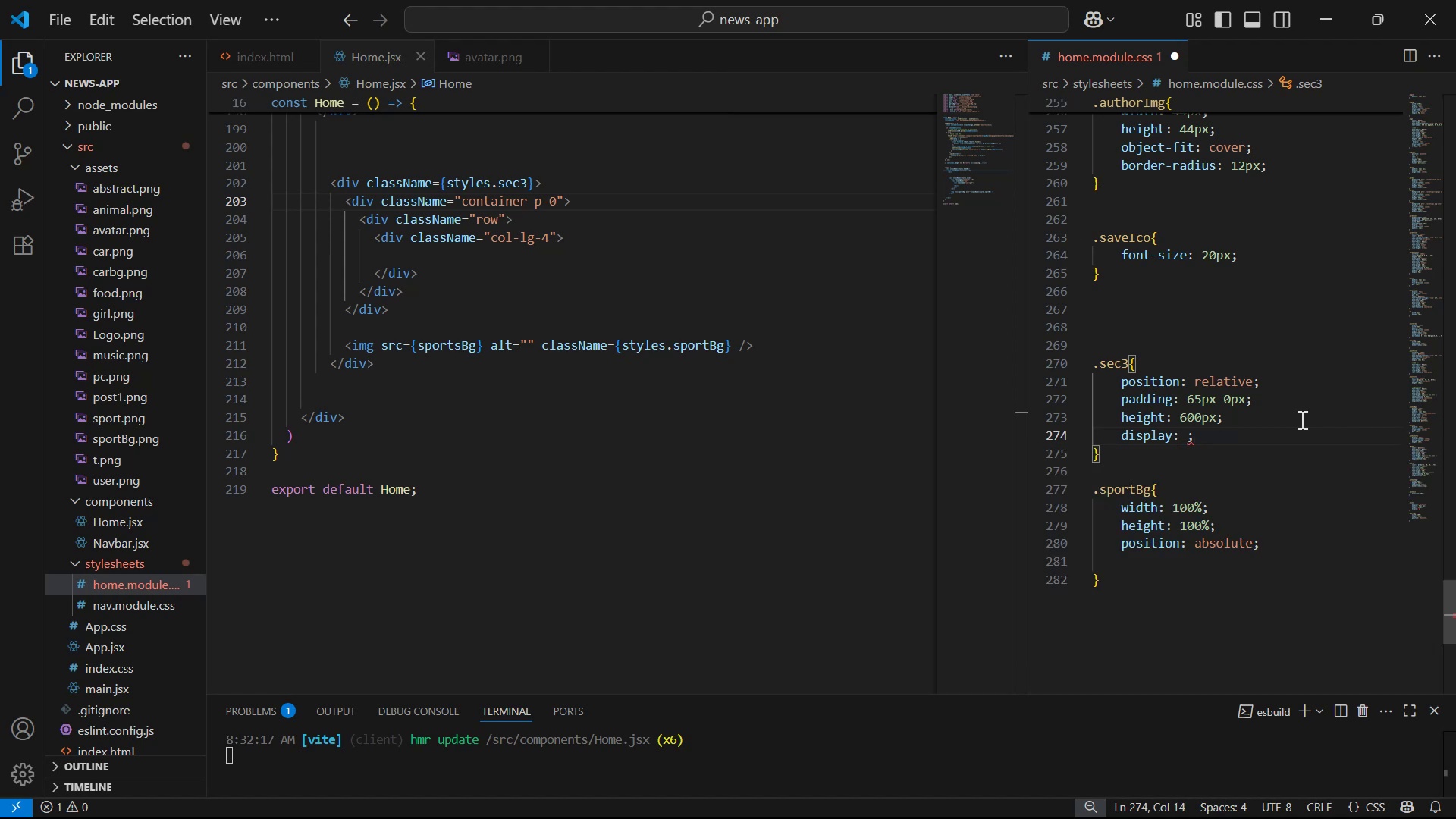 
key(F)
 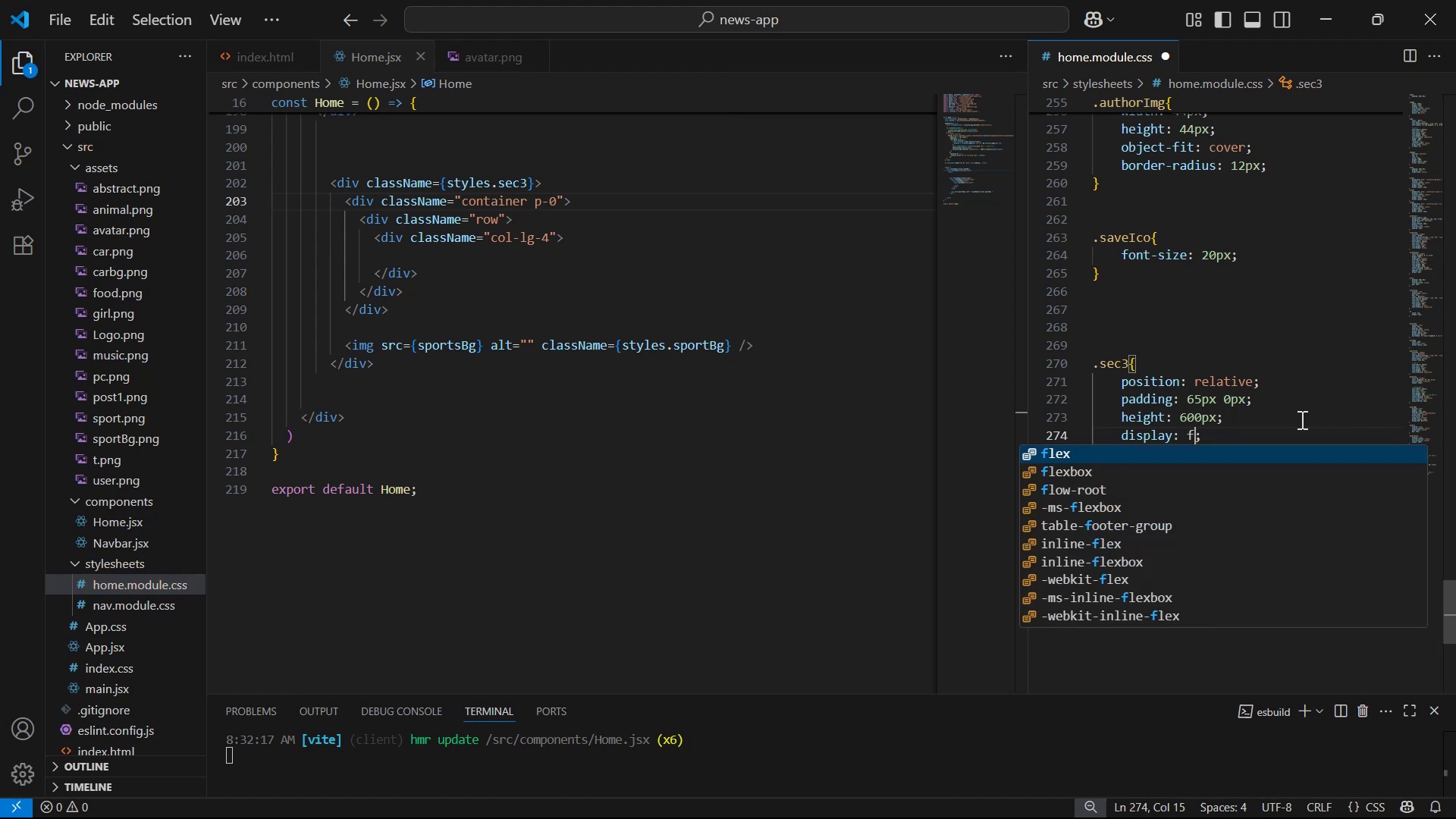 
key(Enter)
 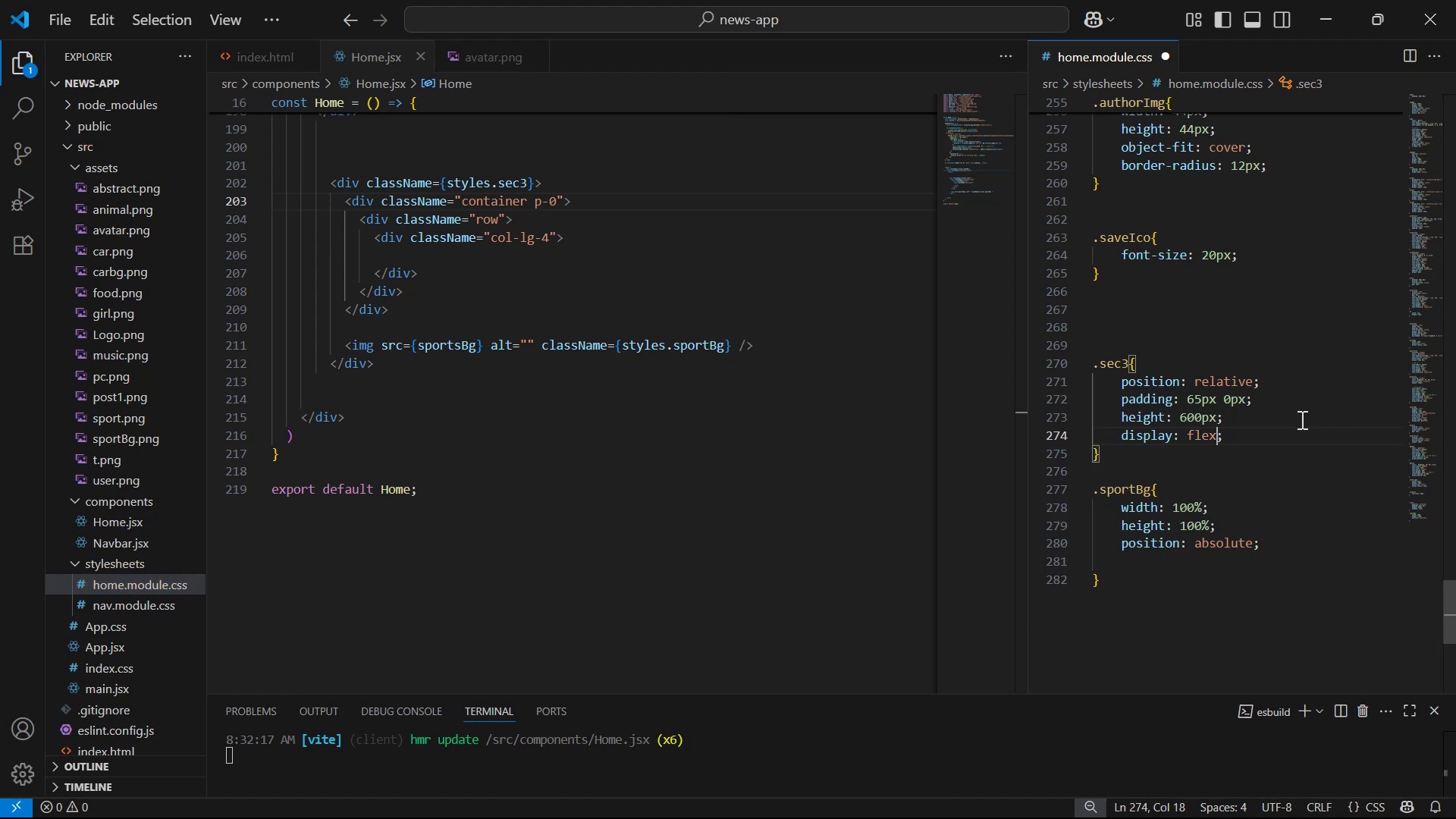 
key(ArrowRight)
 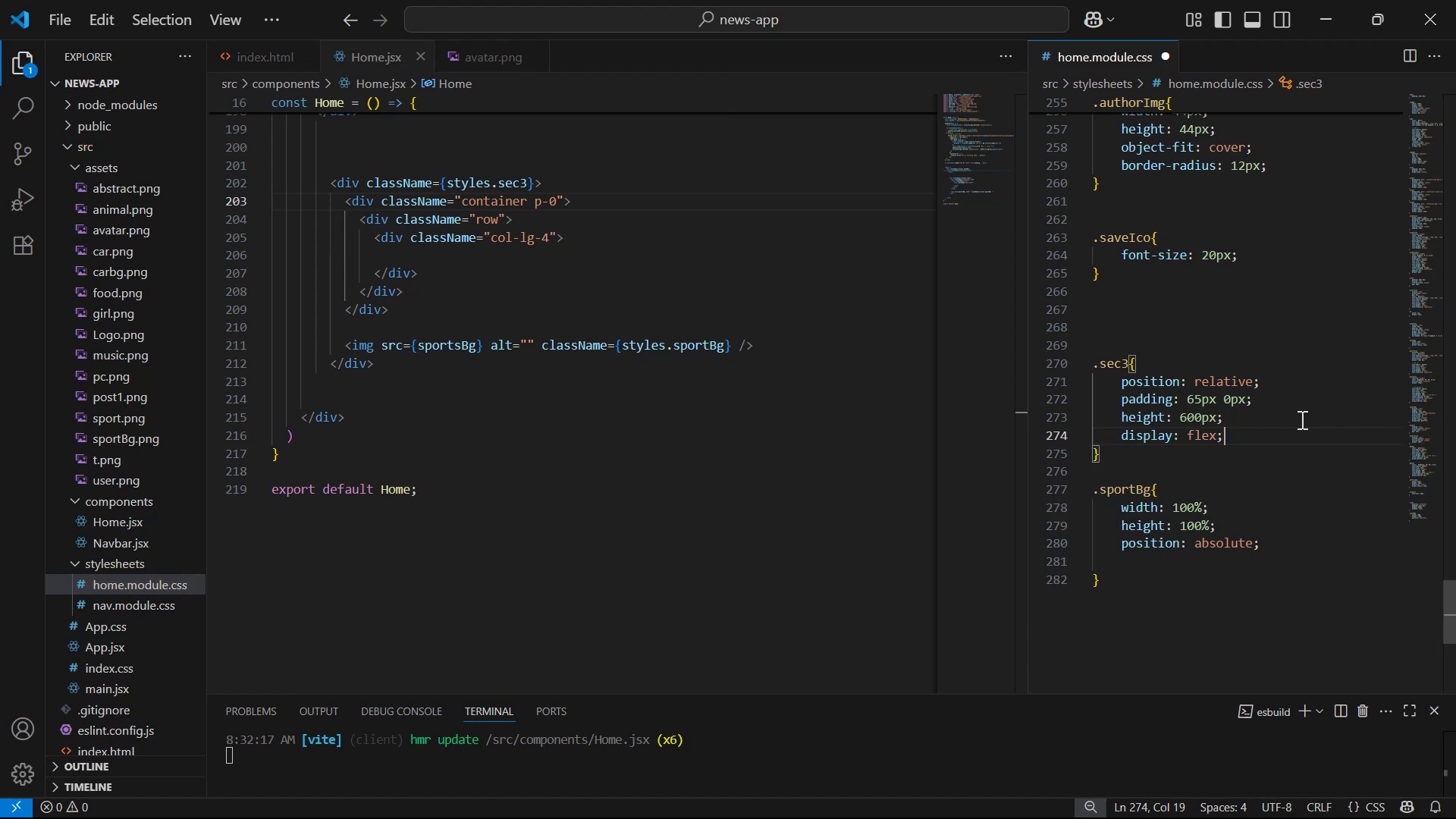 
key(Enter)
 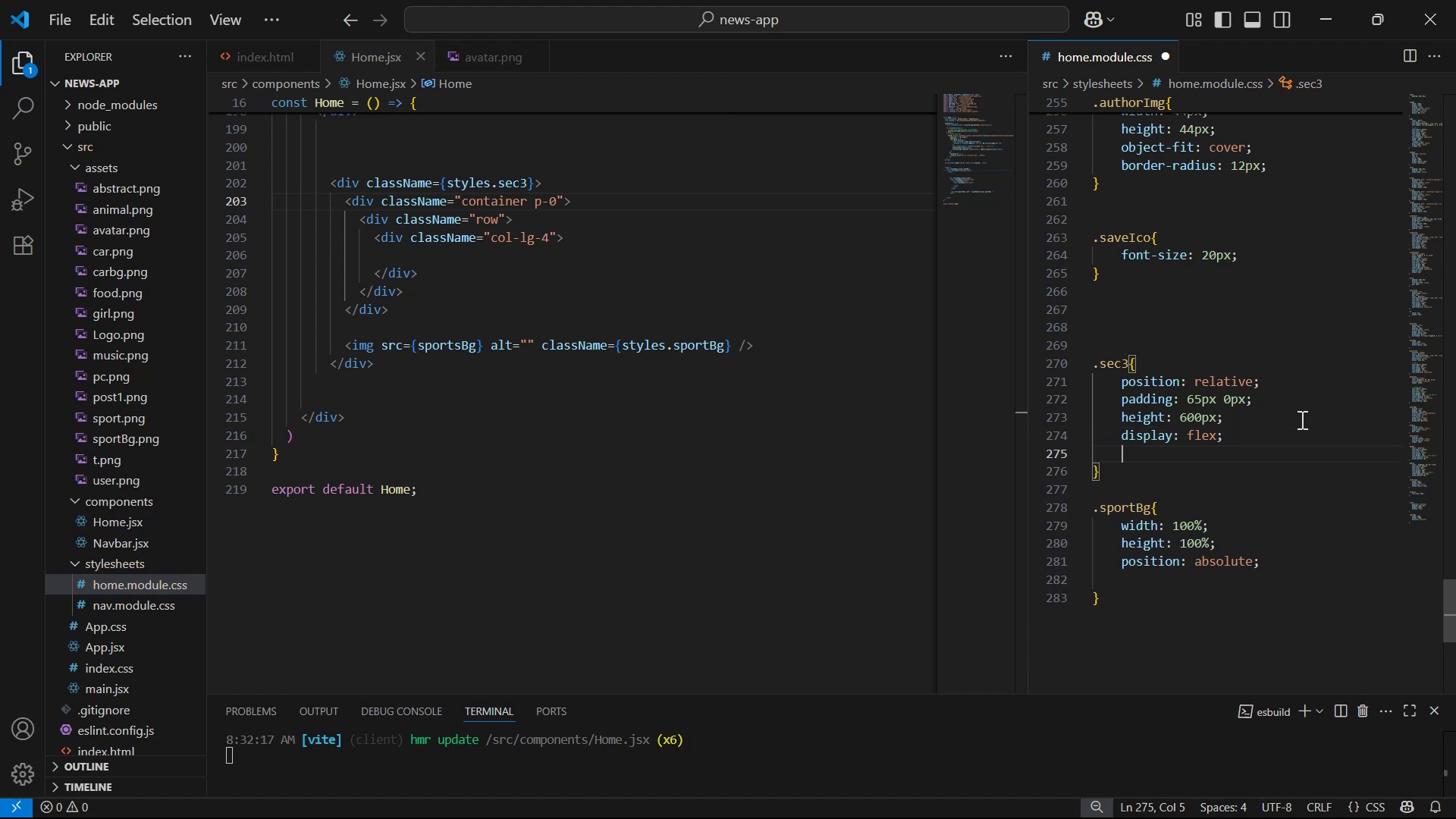 
type(al)
 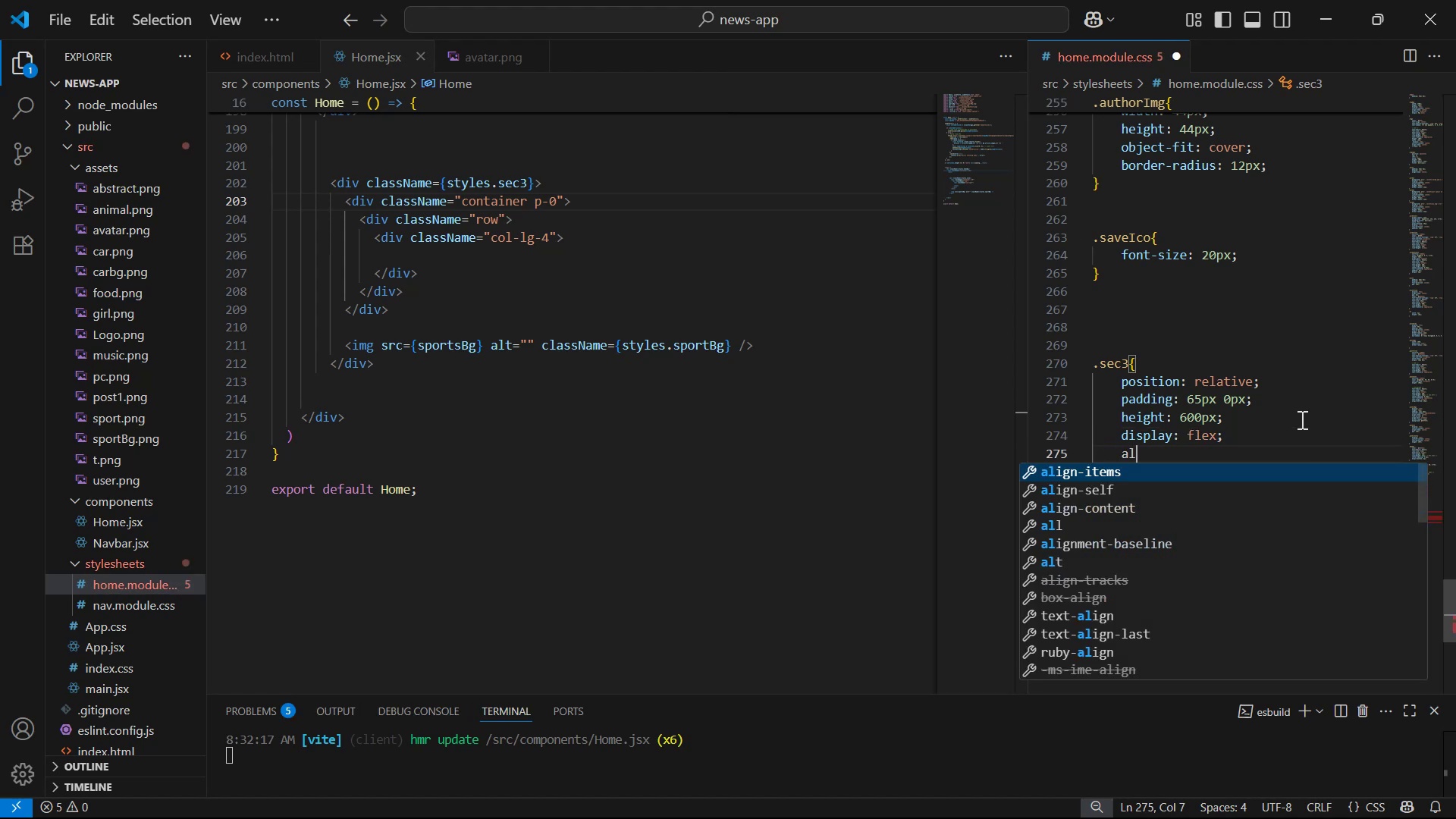 
key(Enter)
 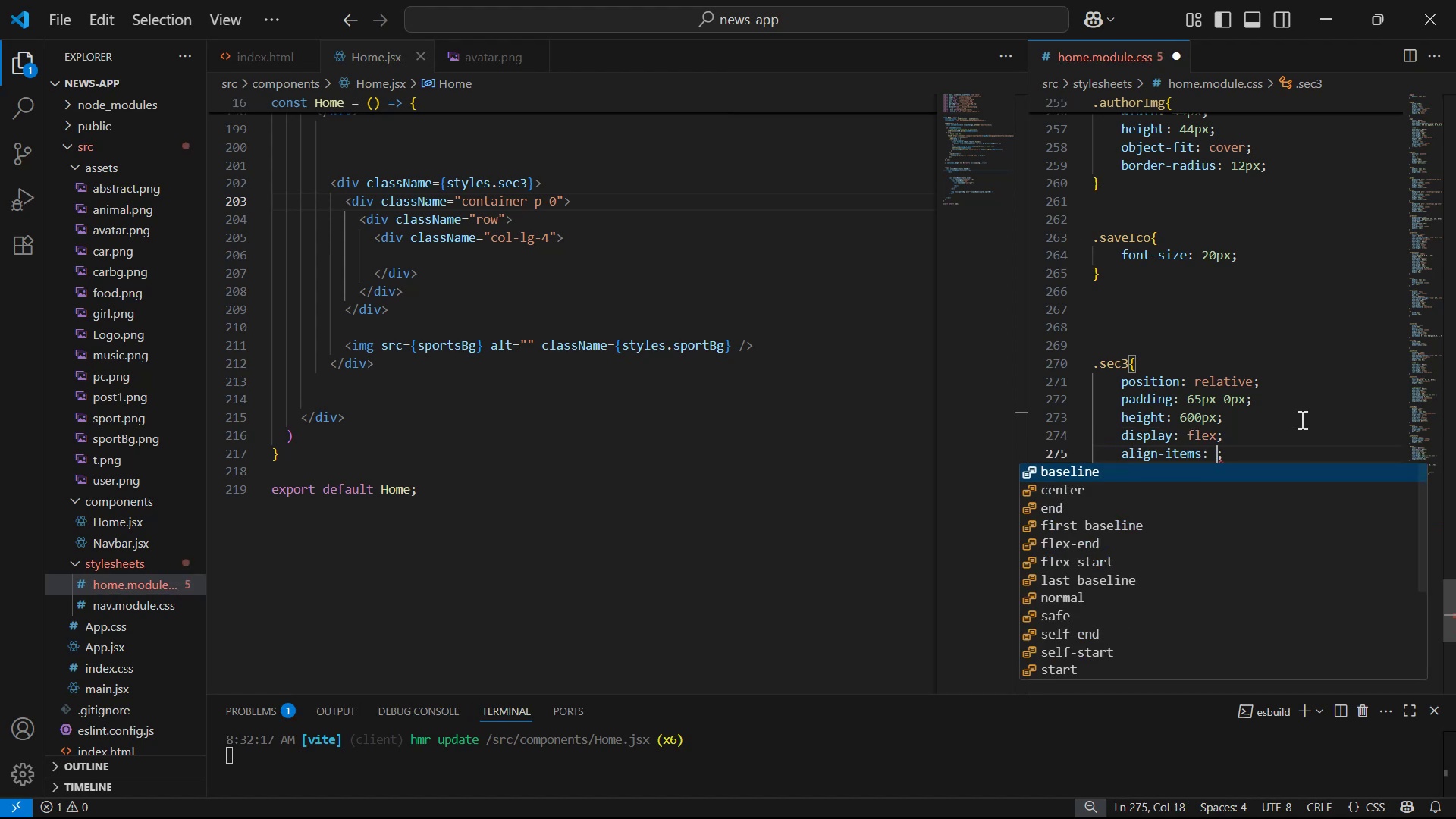 
key(ArrowDown)
 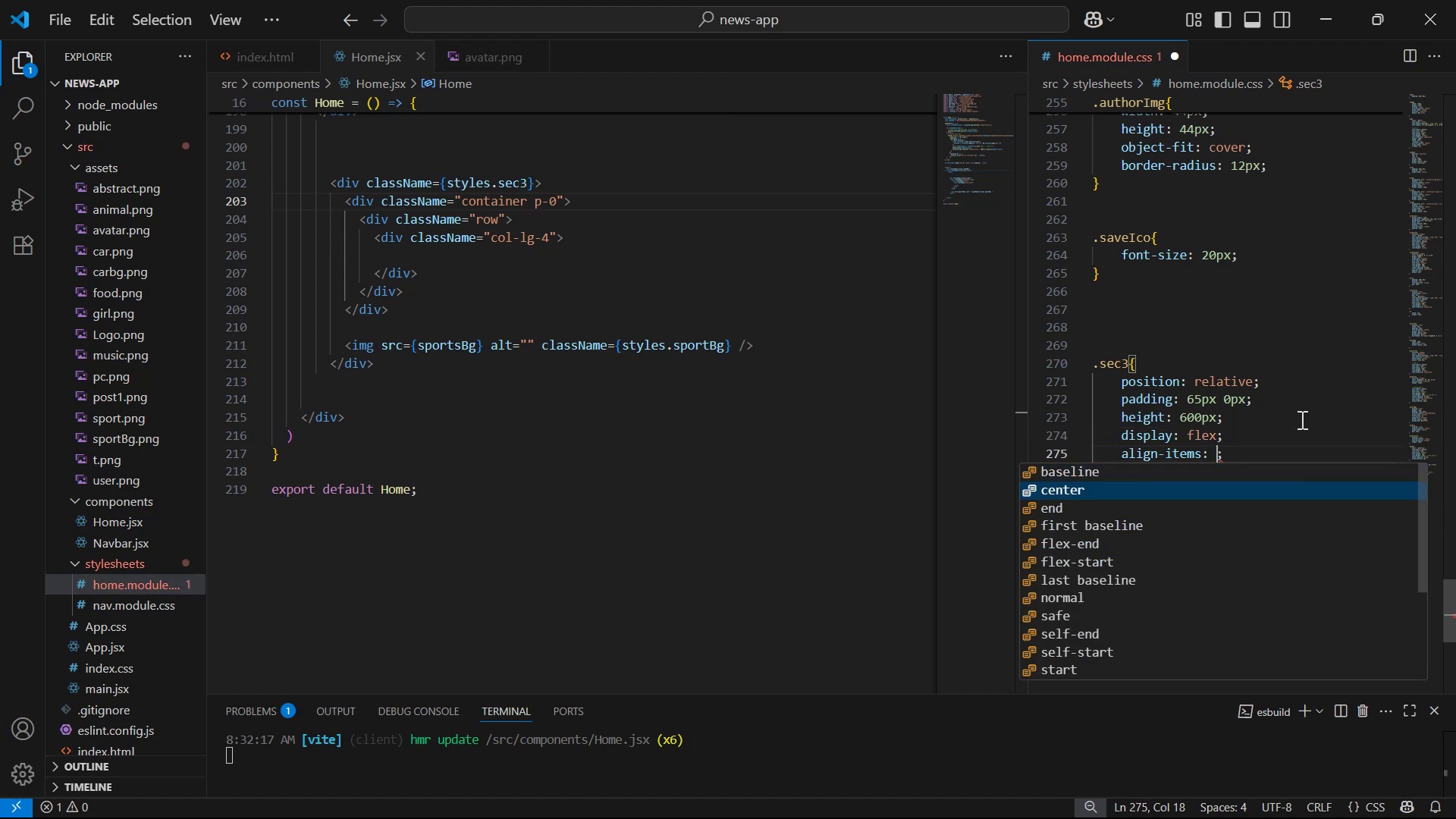 
key(Enter)
 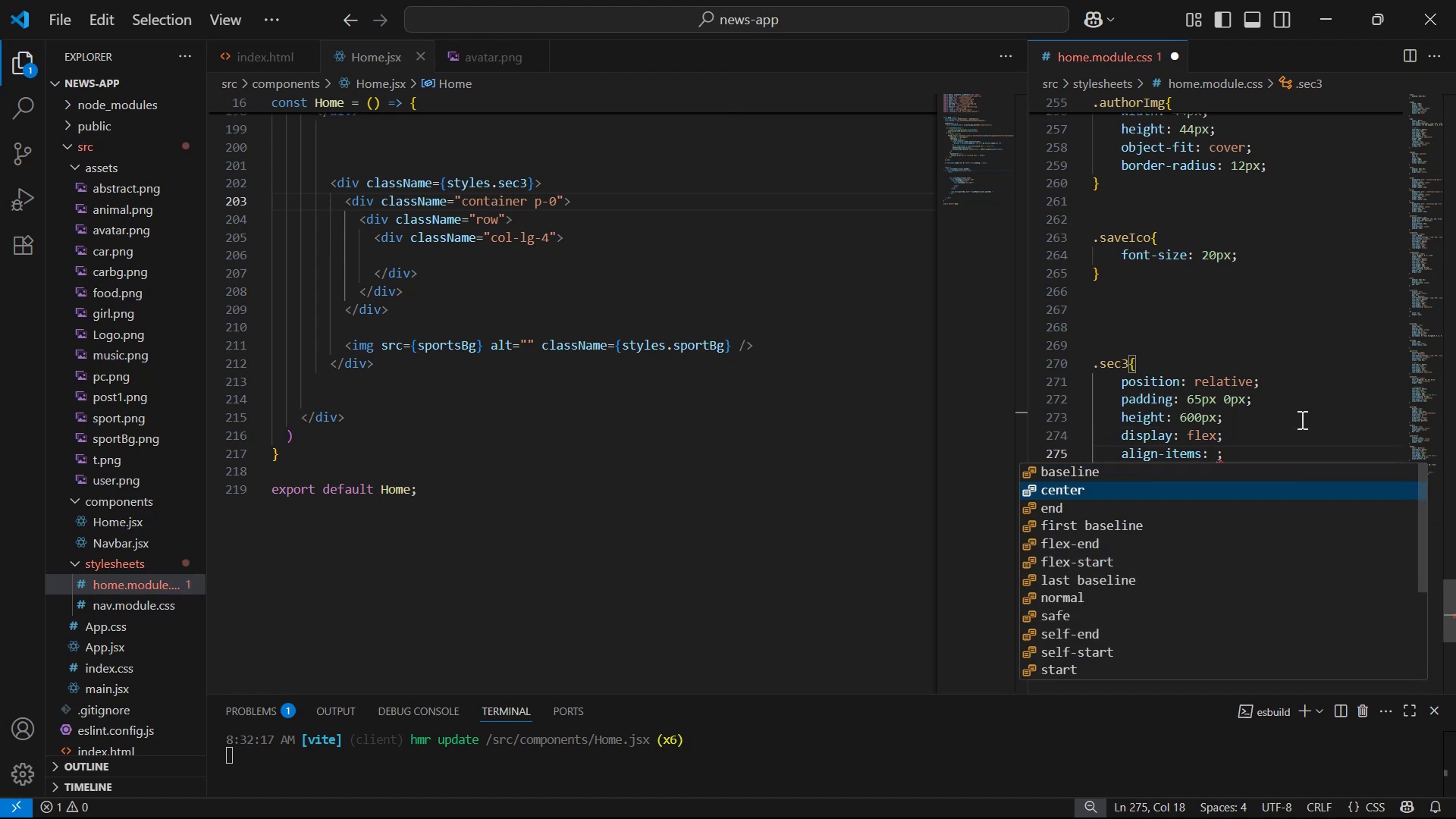 
key(ArrowRight)
 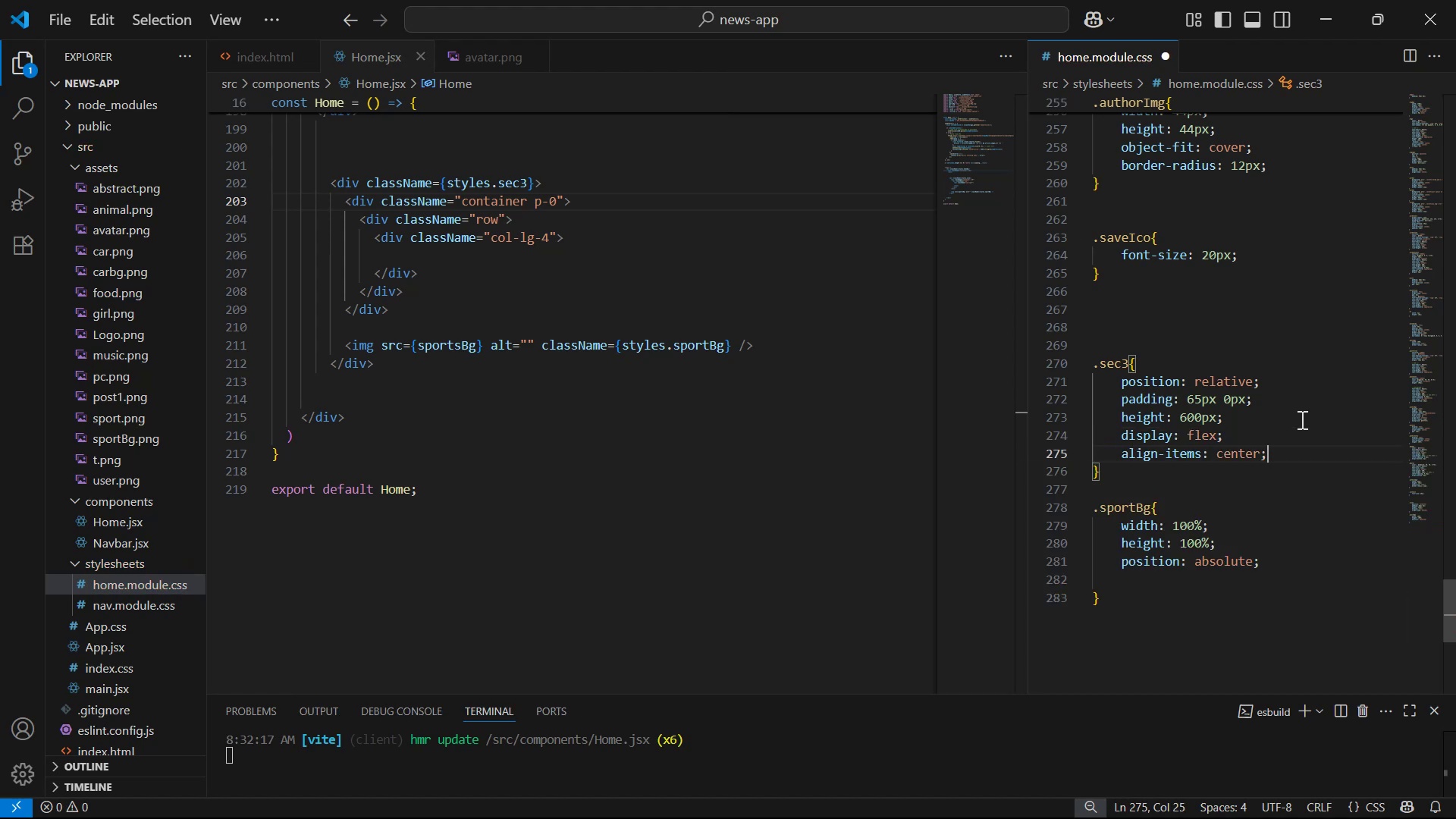 
key(Enter)
 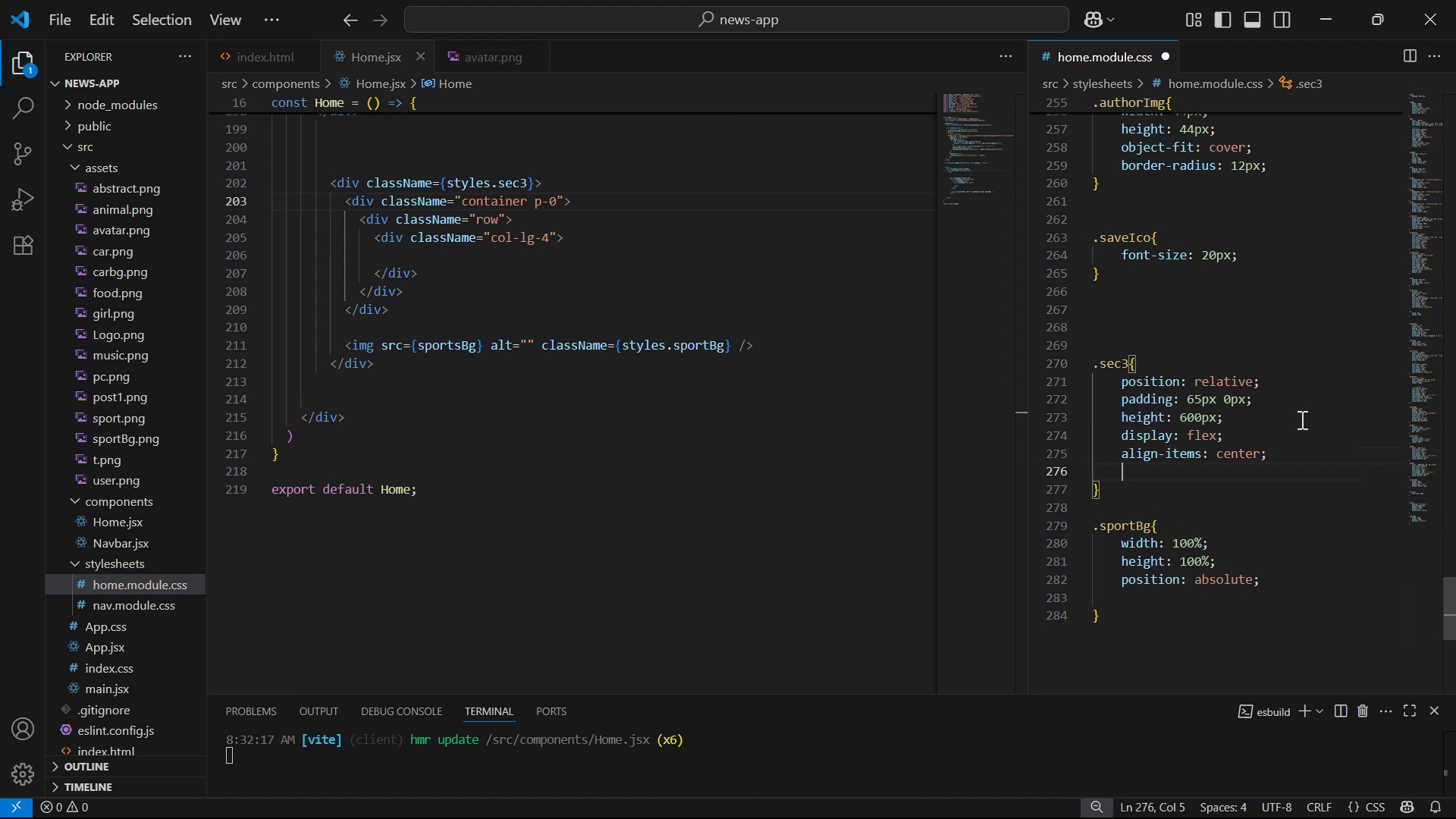 
type(jus)
 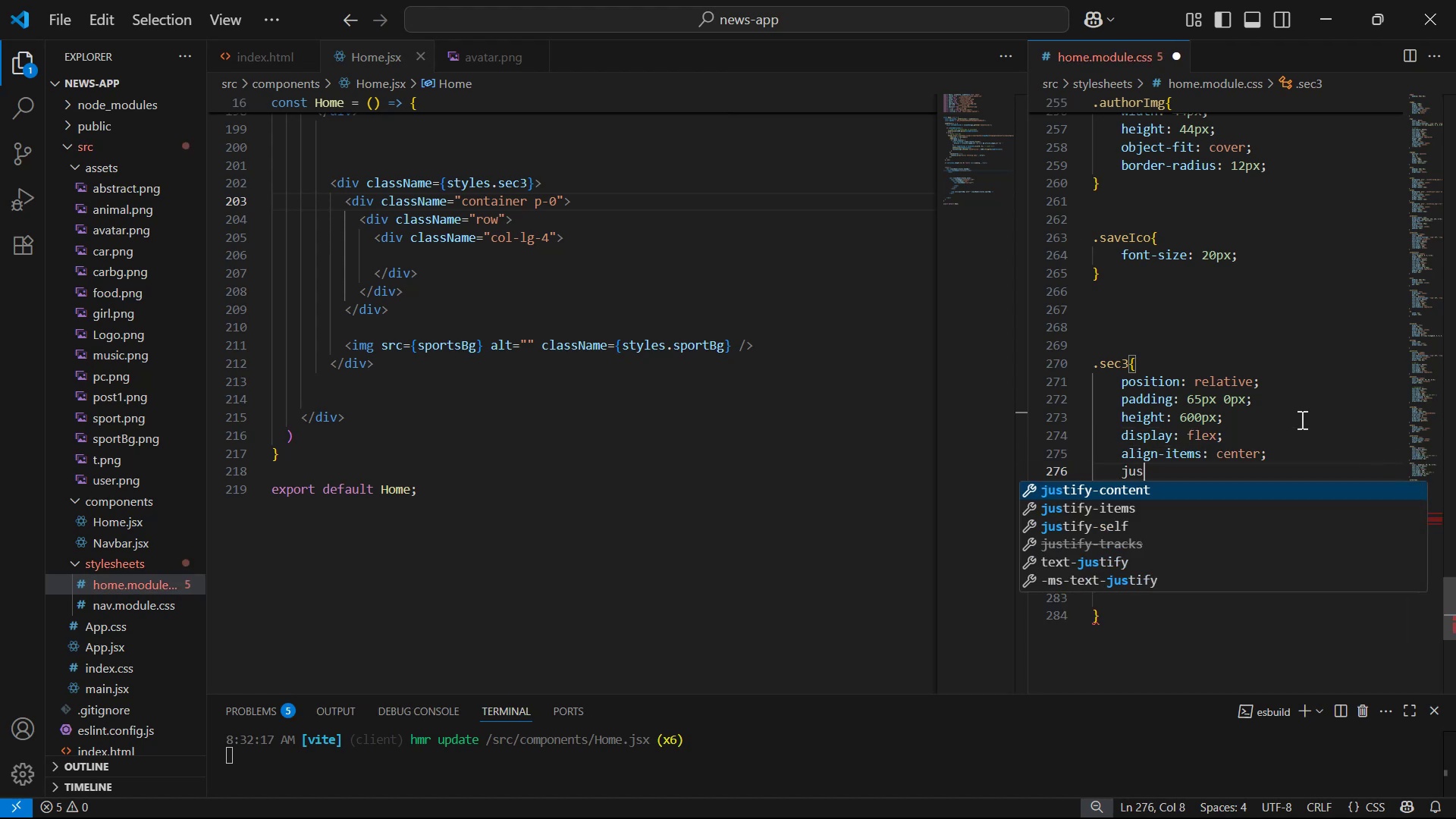 
key(Enter)
 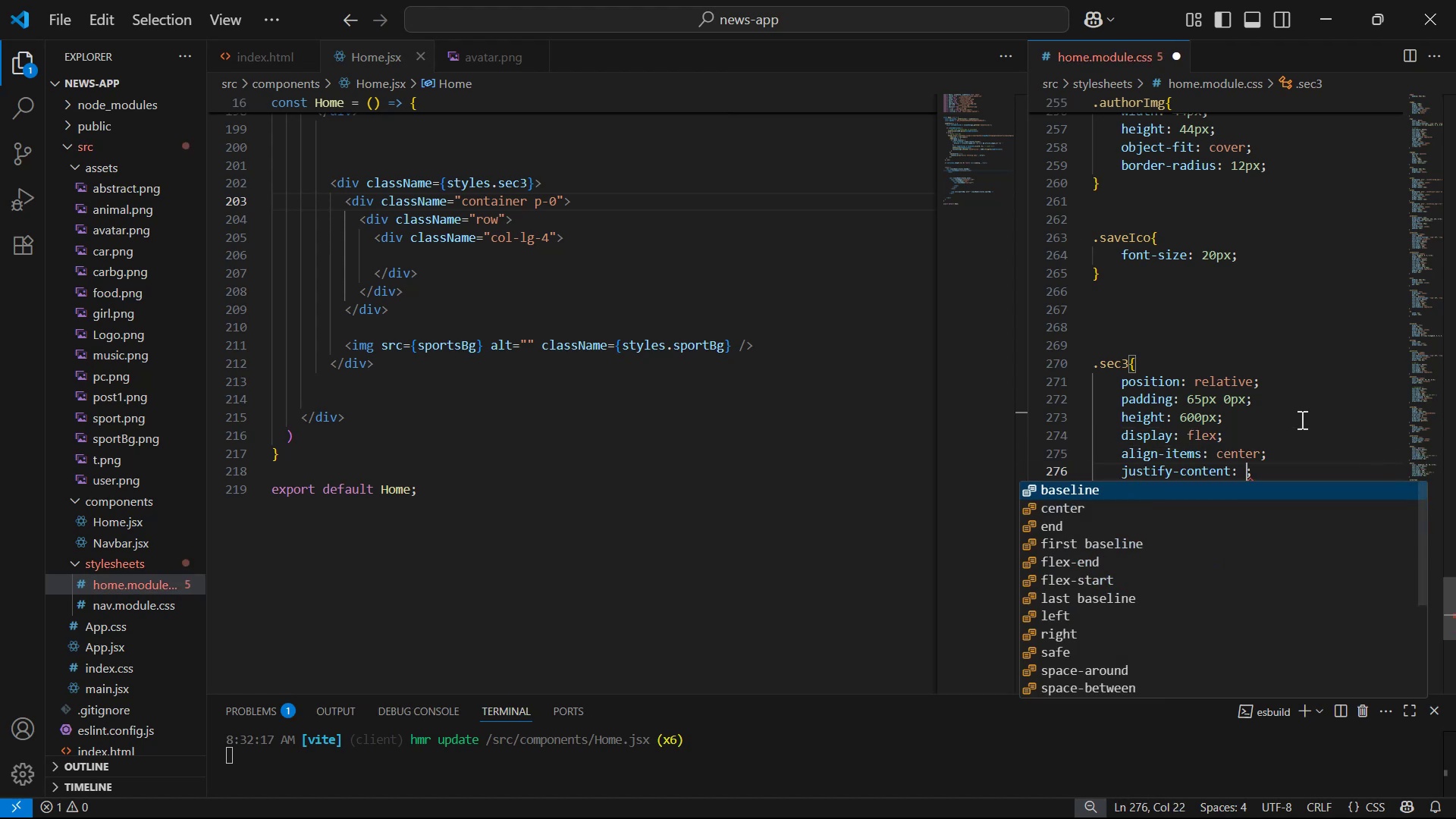 
key(ArrowDown)
 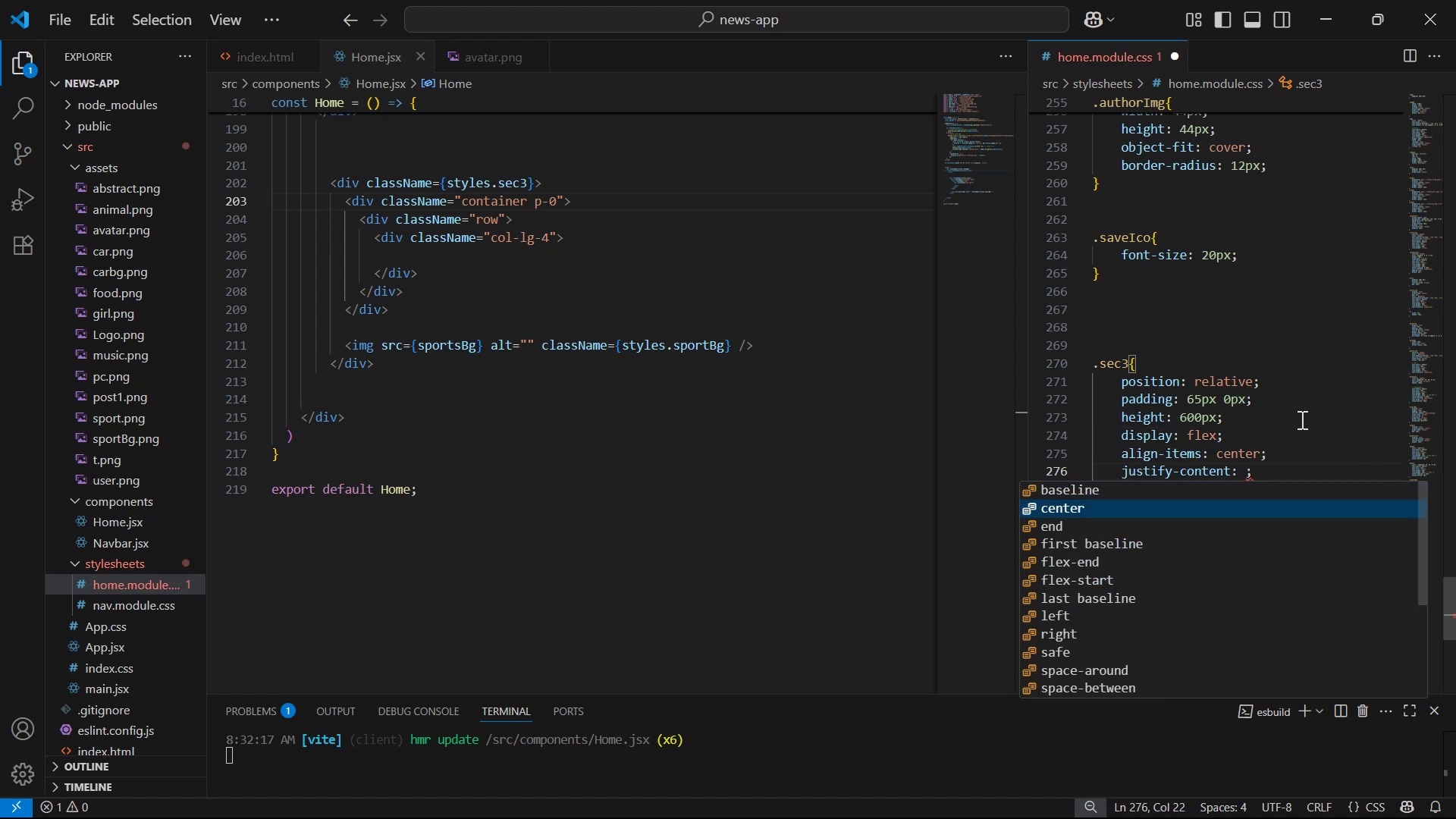 
key(Enter)
 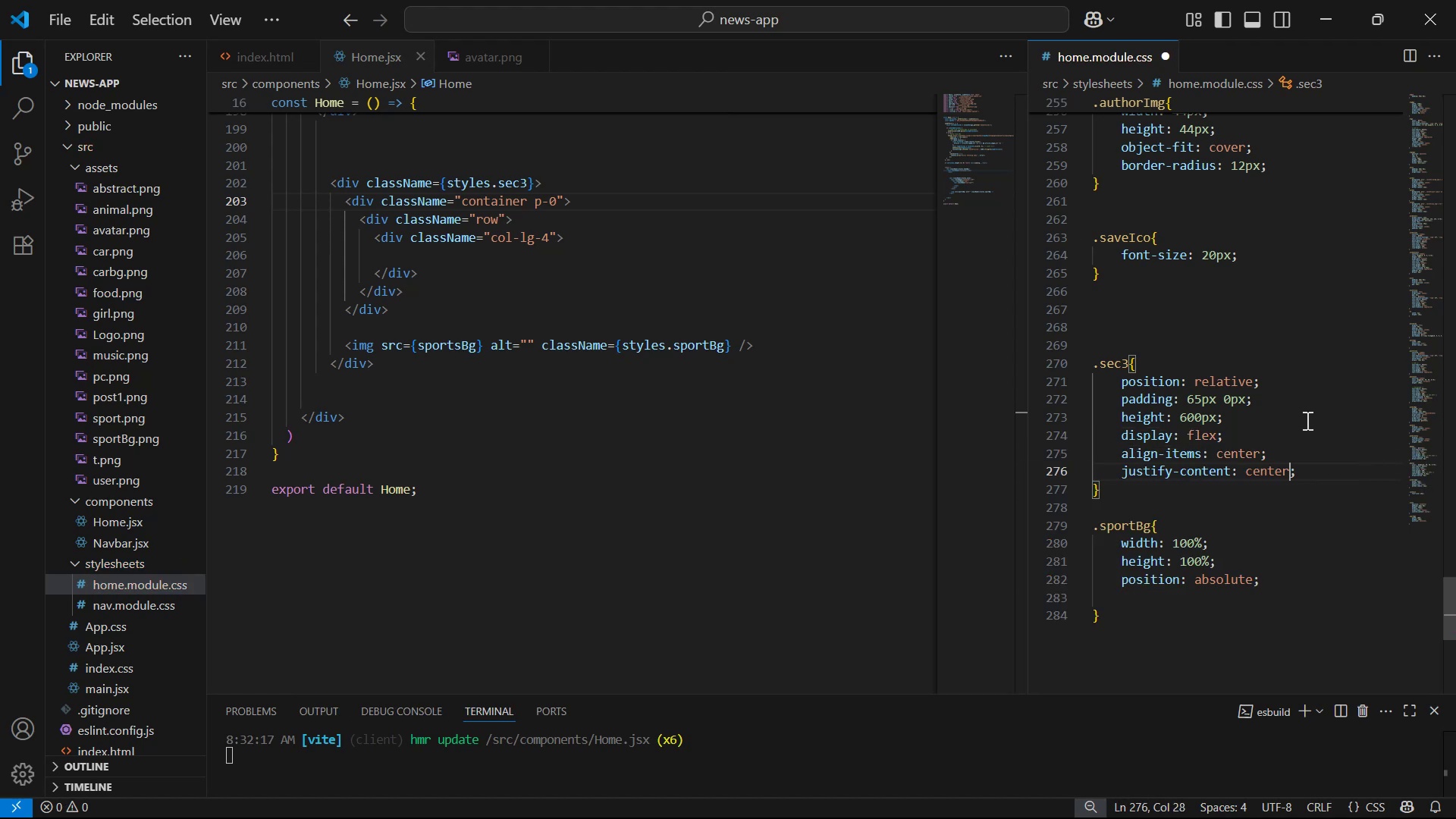 
left_click([1273, 595])
 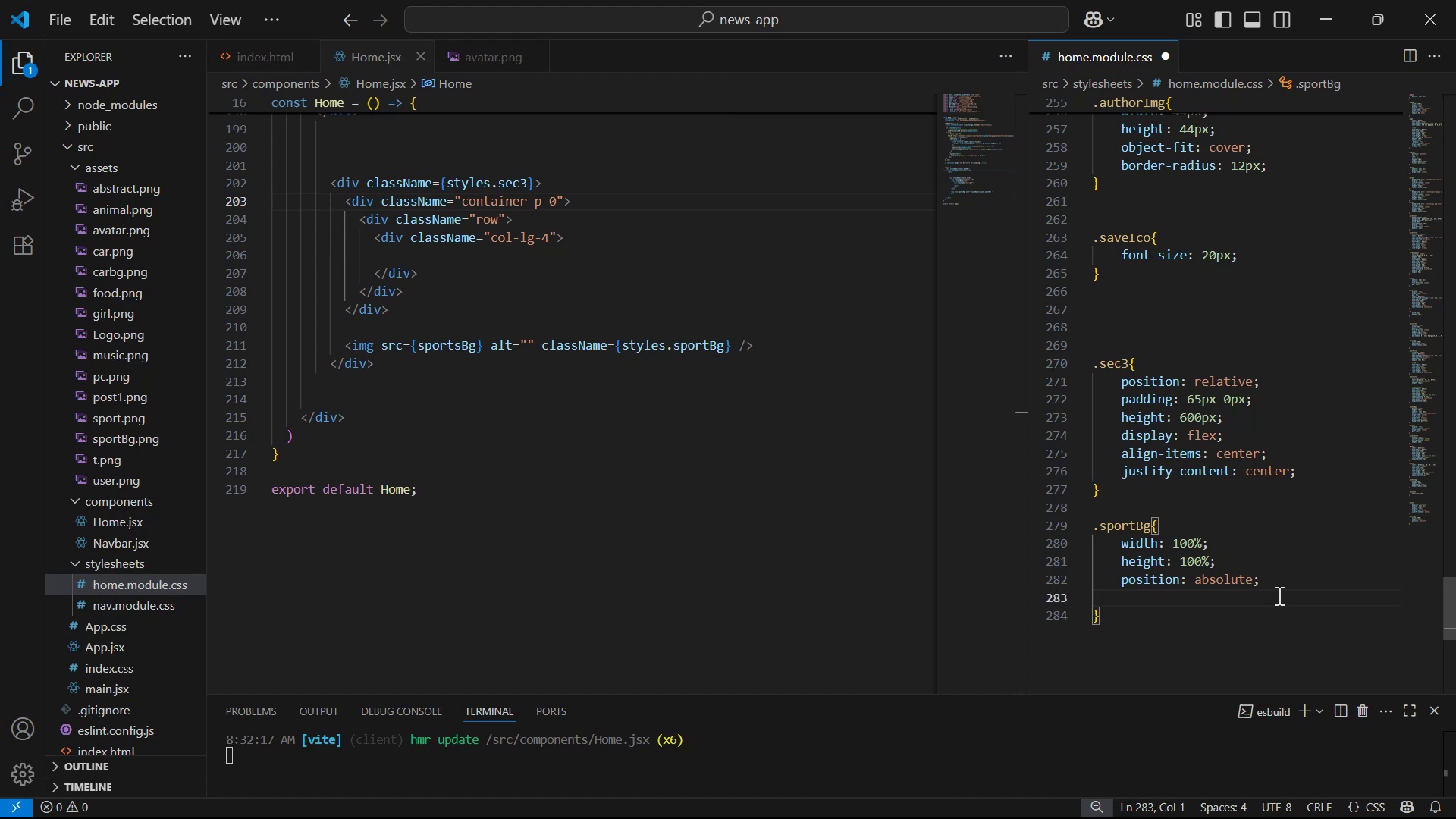 
key(Backspace)
 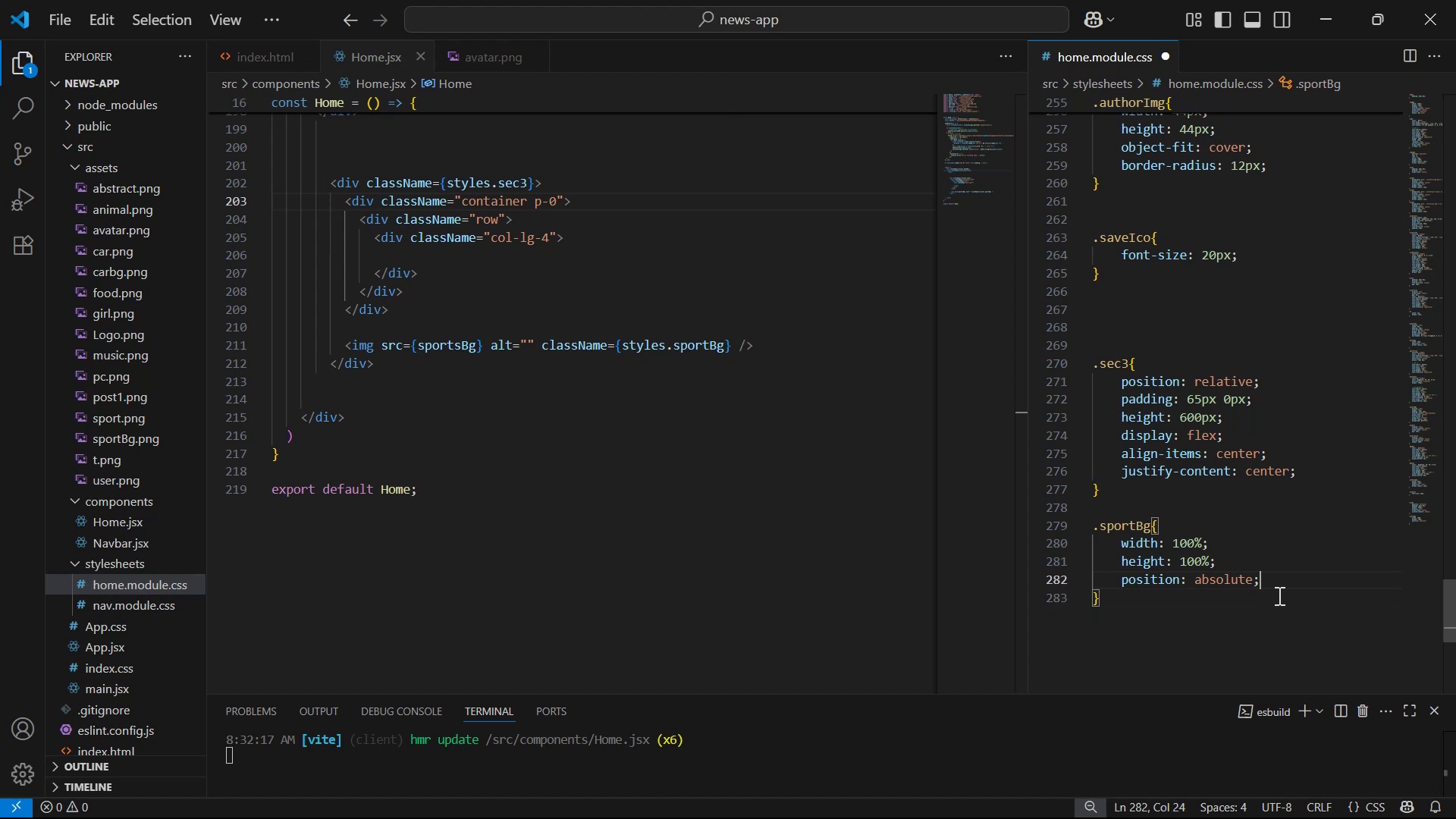 
key(Enter)
 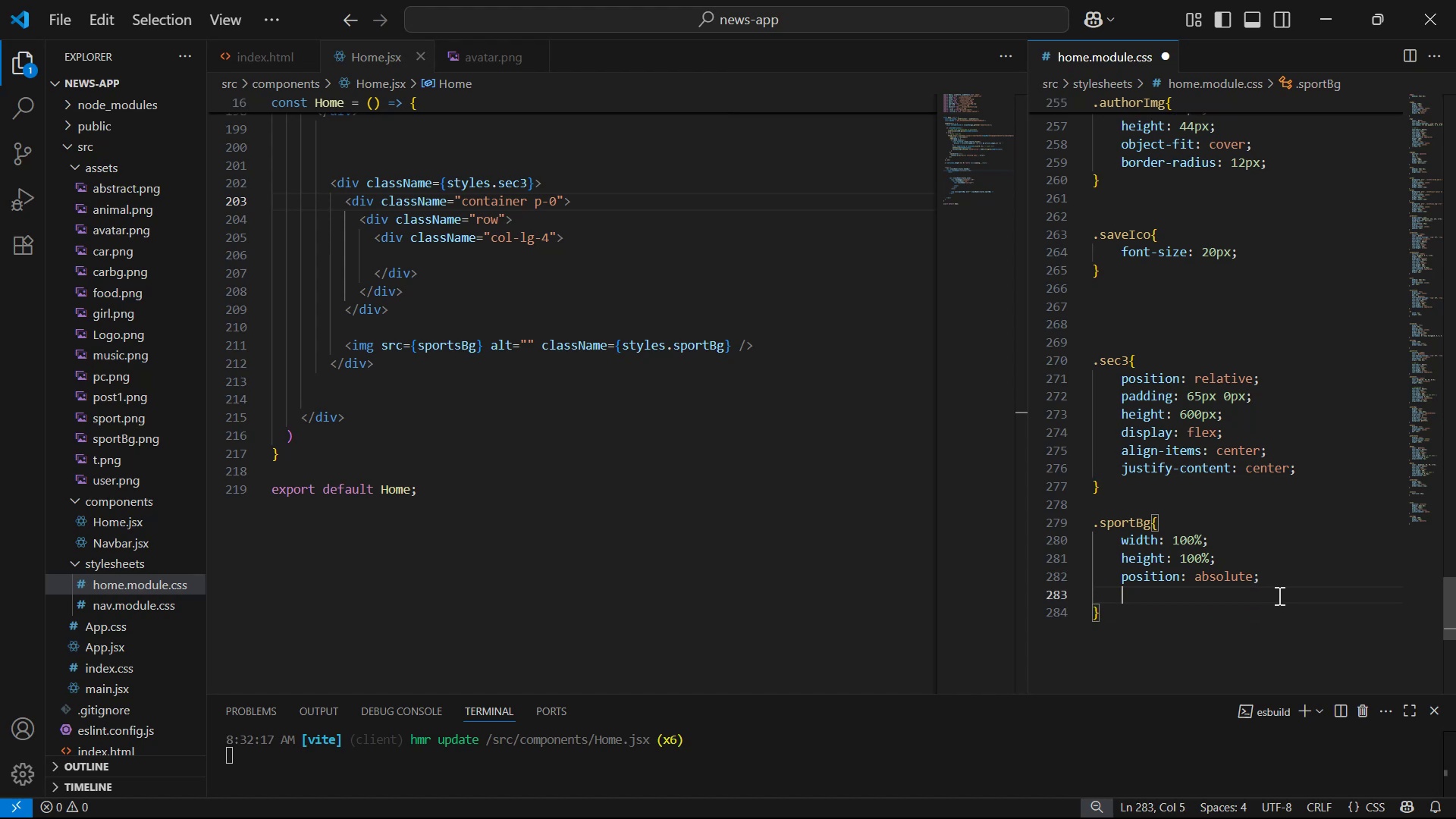 
type(to)
 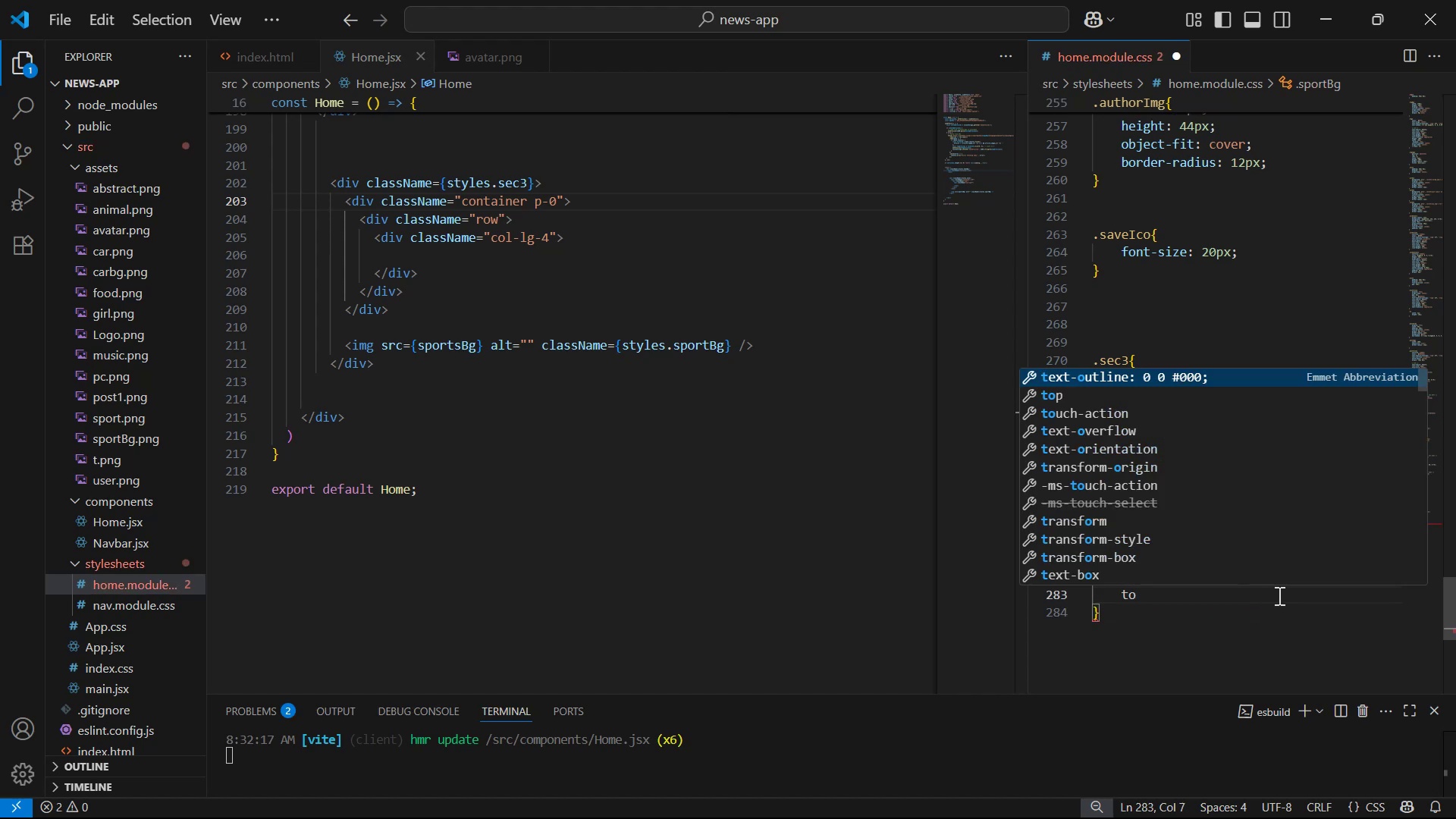 
key(Enter)
 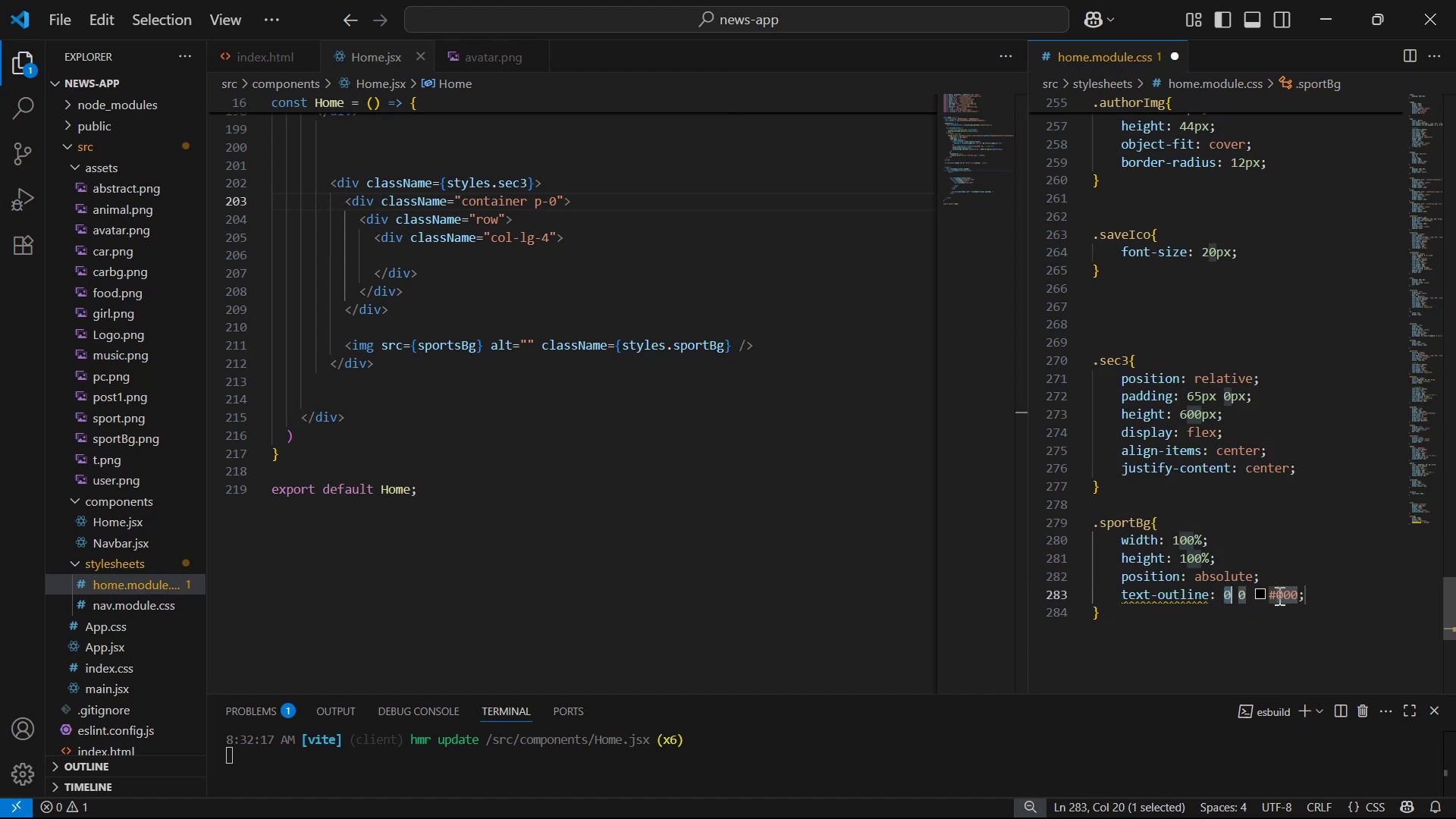 
key(Control+Z)
 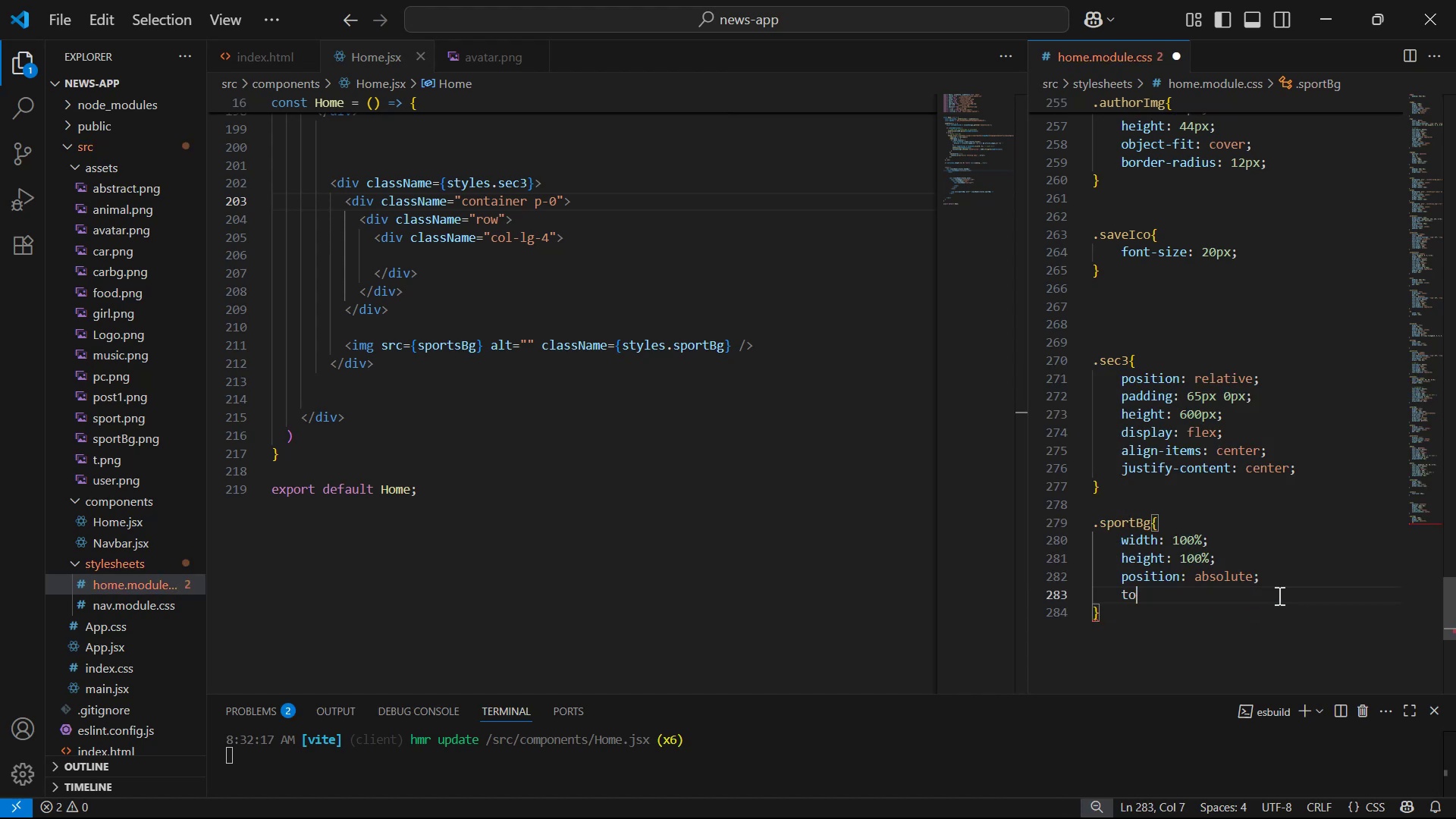 
key(P)
 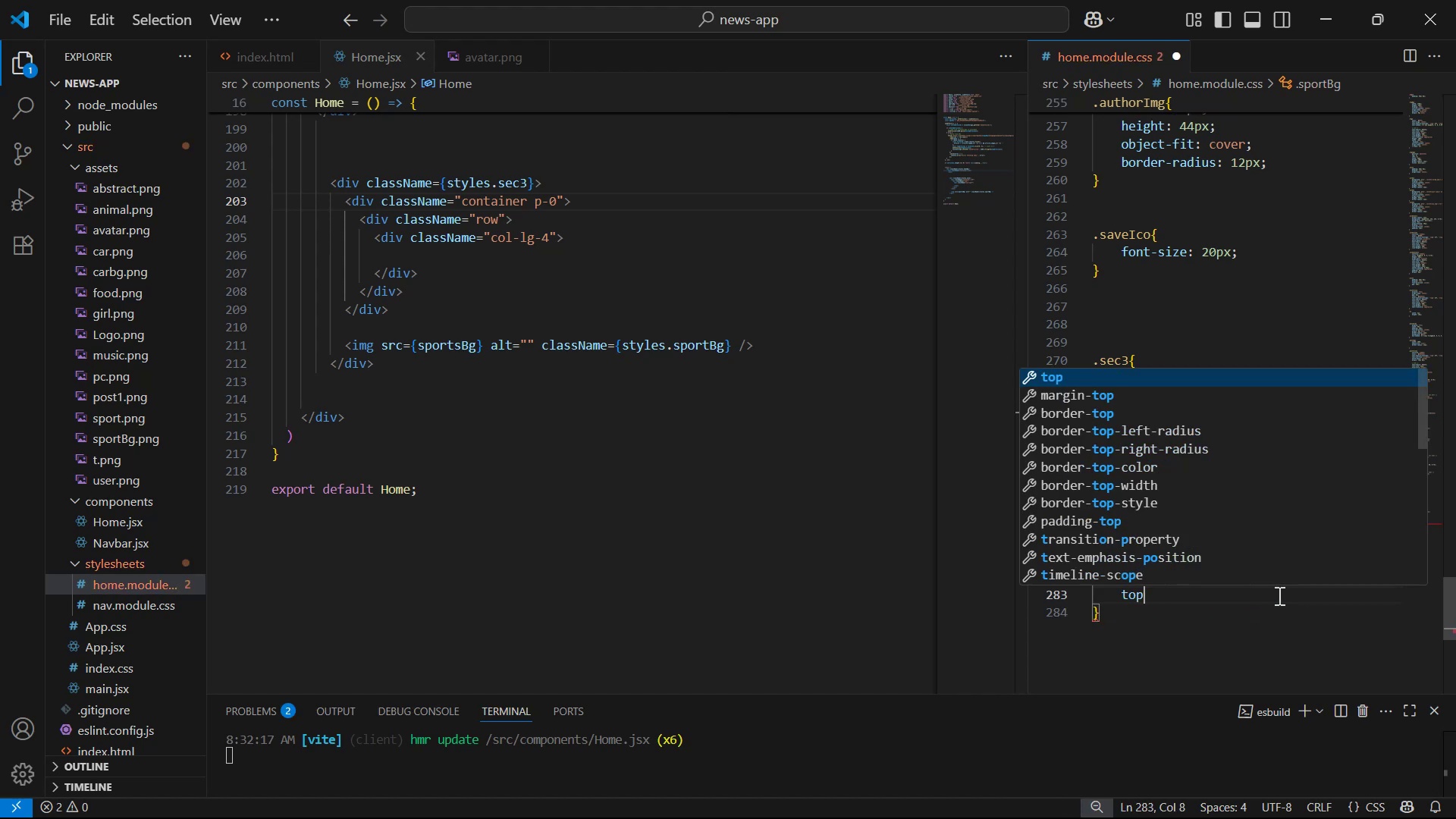 
key(Enter)
 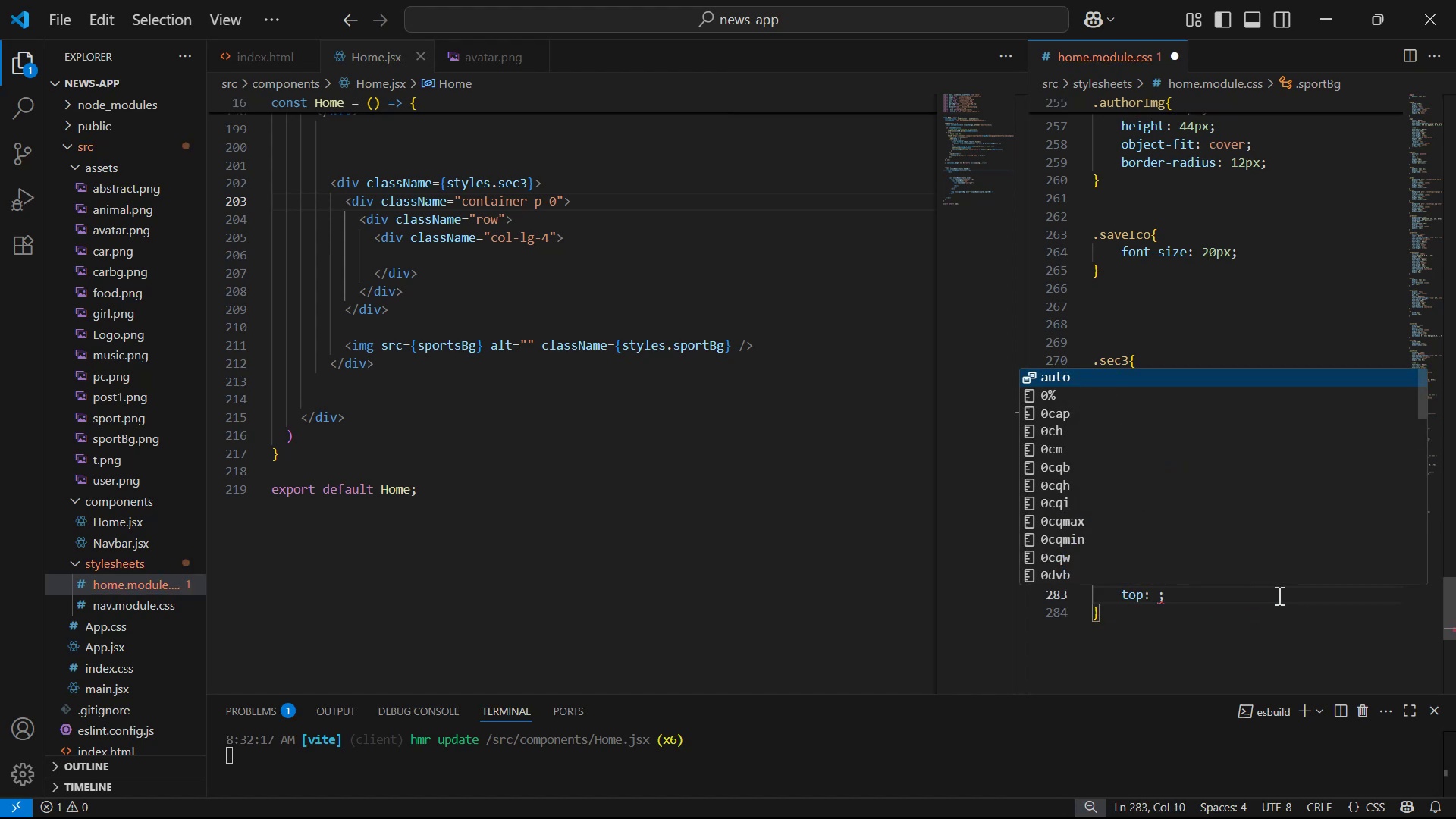 
type(0px)
 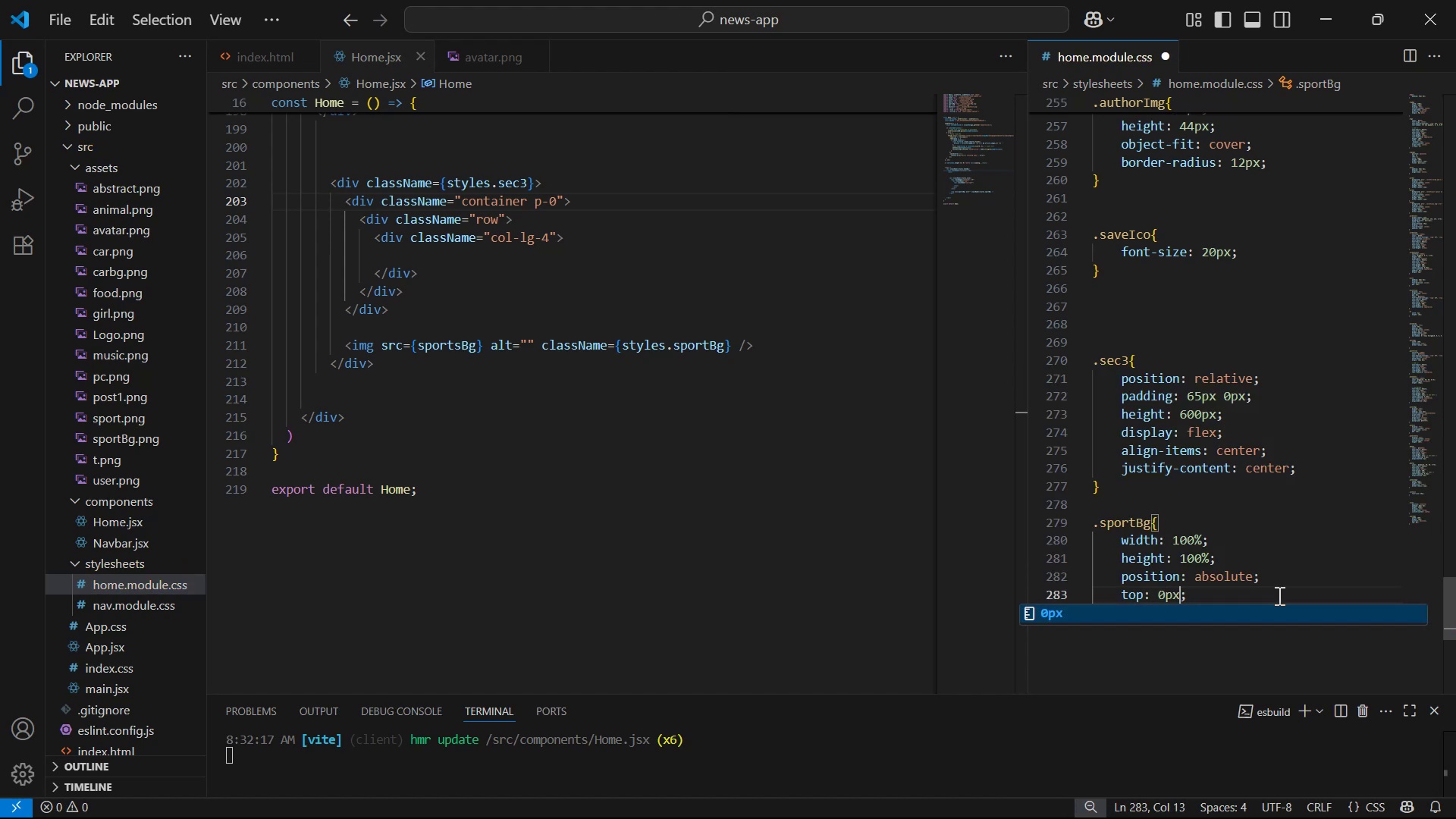 
key(Control+S)
 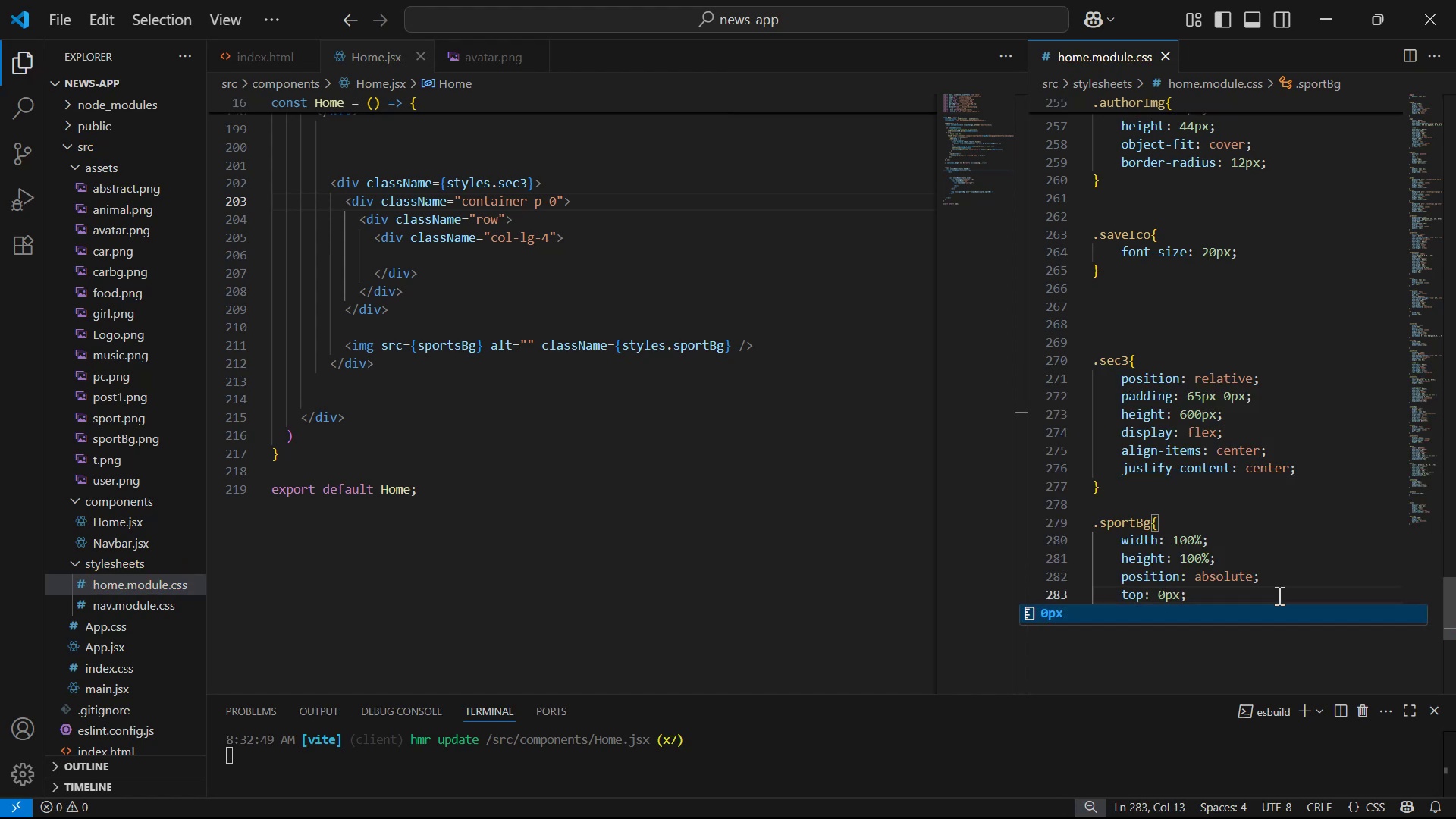 
key(ArrowRight)
 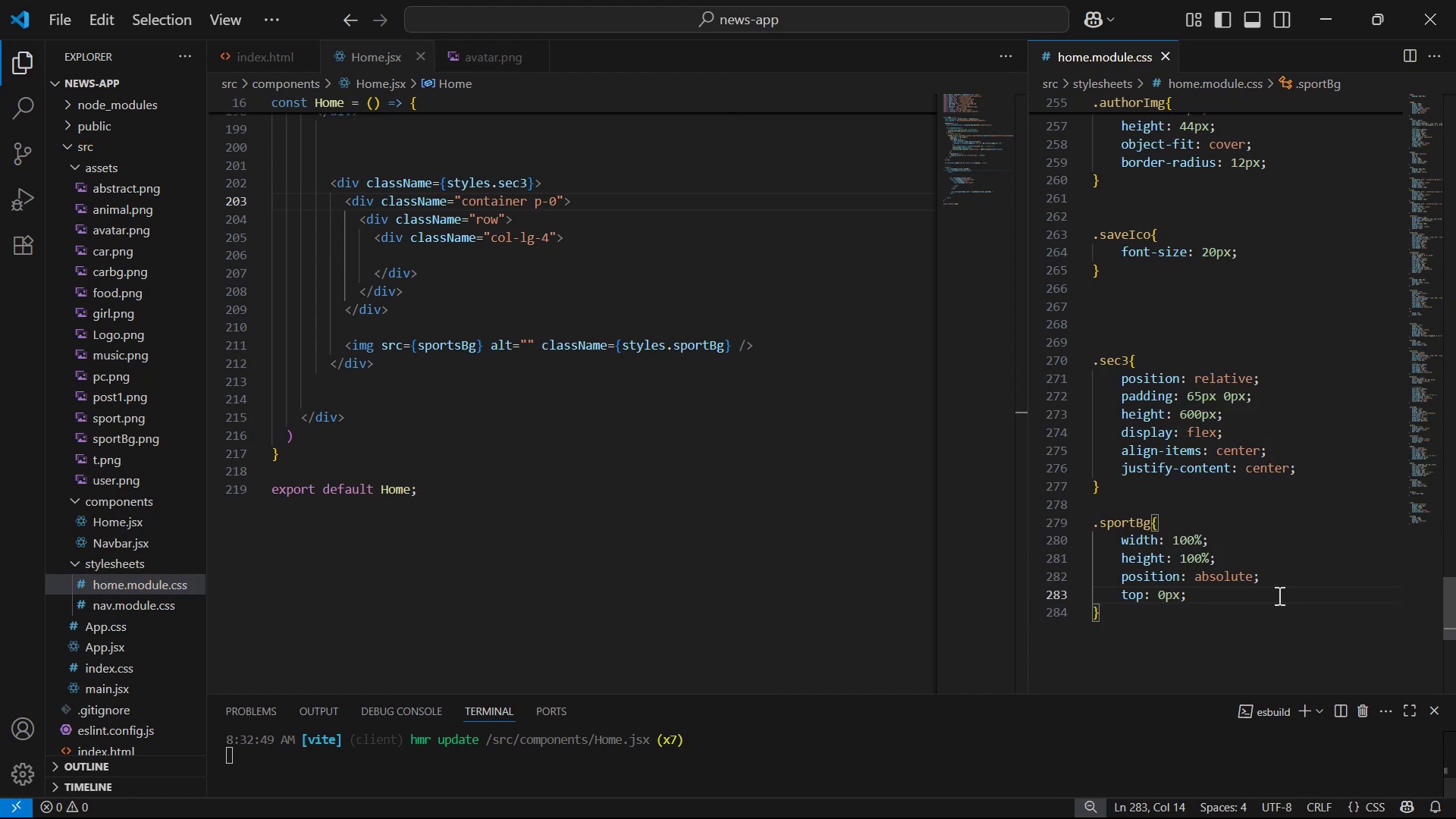 
key(Enter)
 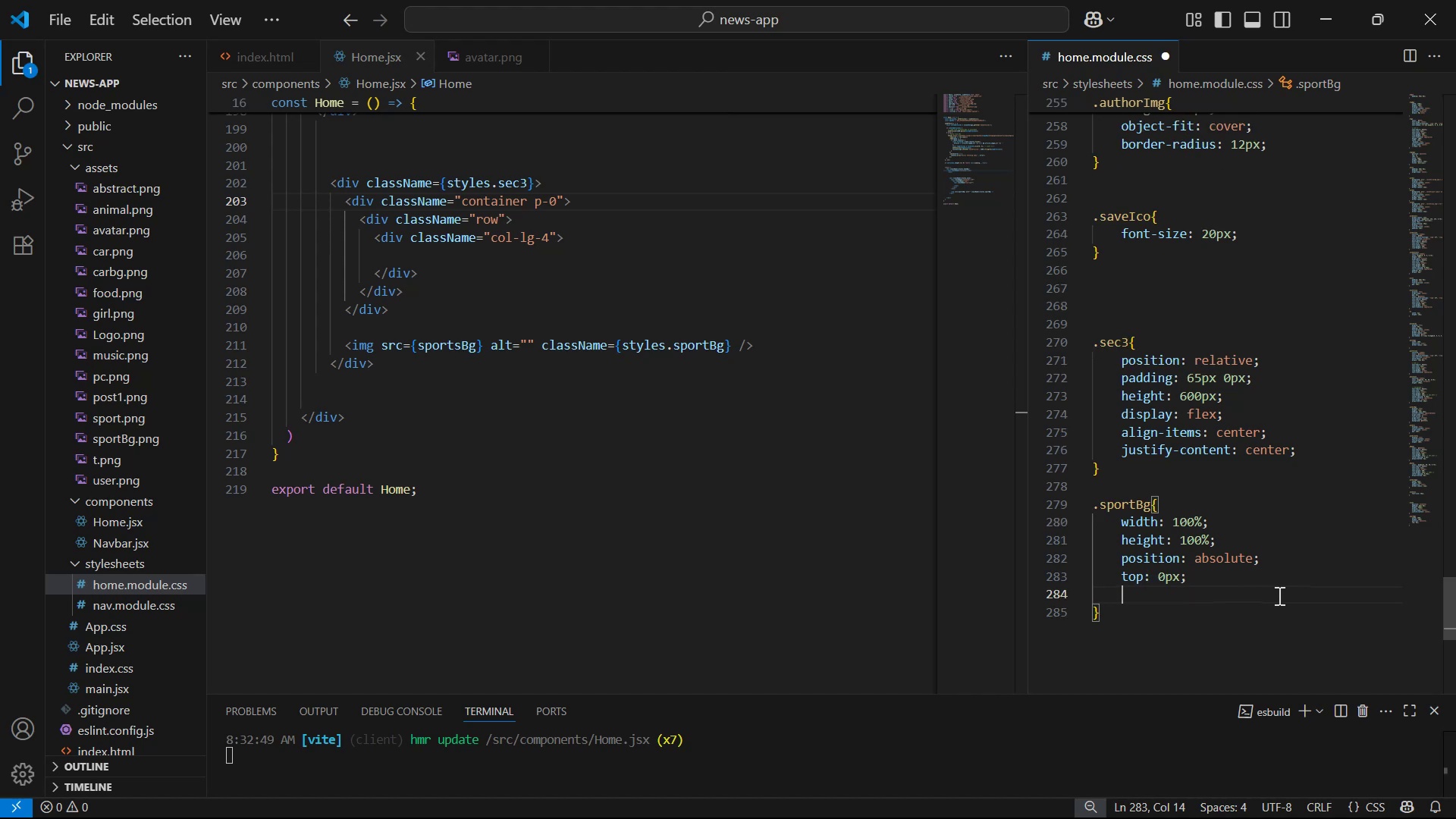 
type(le)
 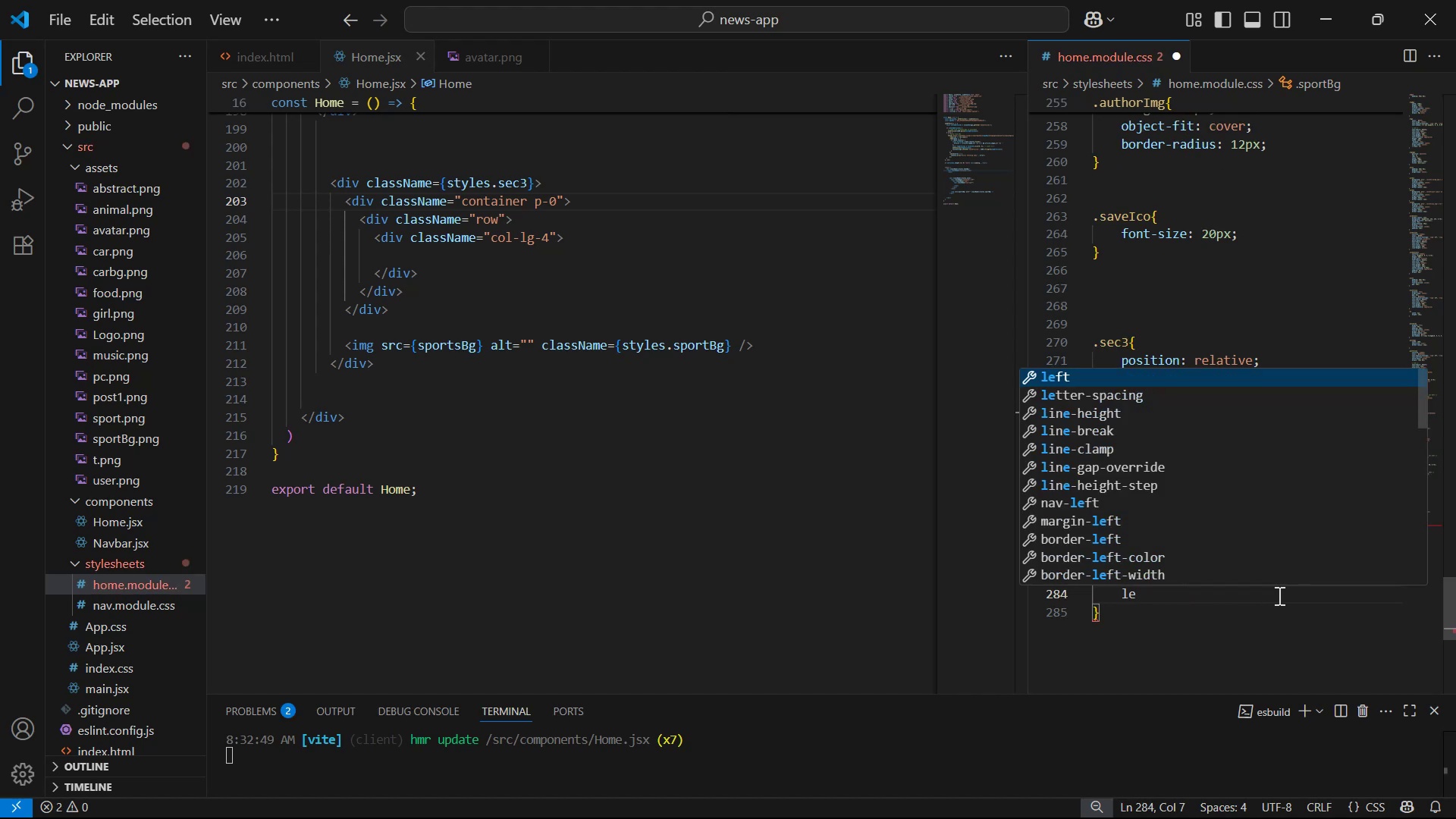 
key(Shift+Enter)
 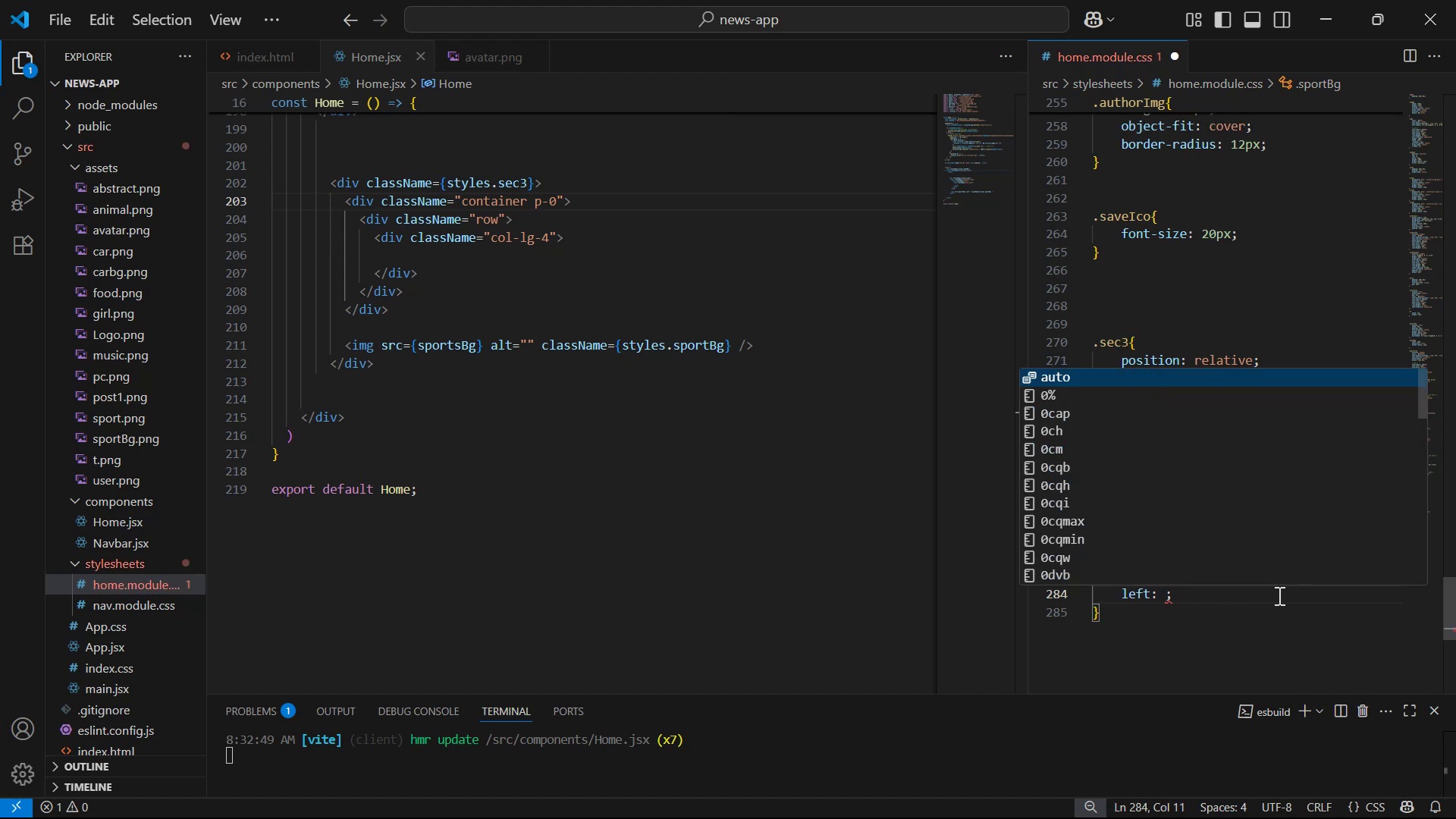 
type(0px)
 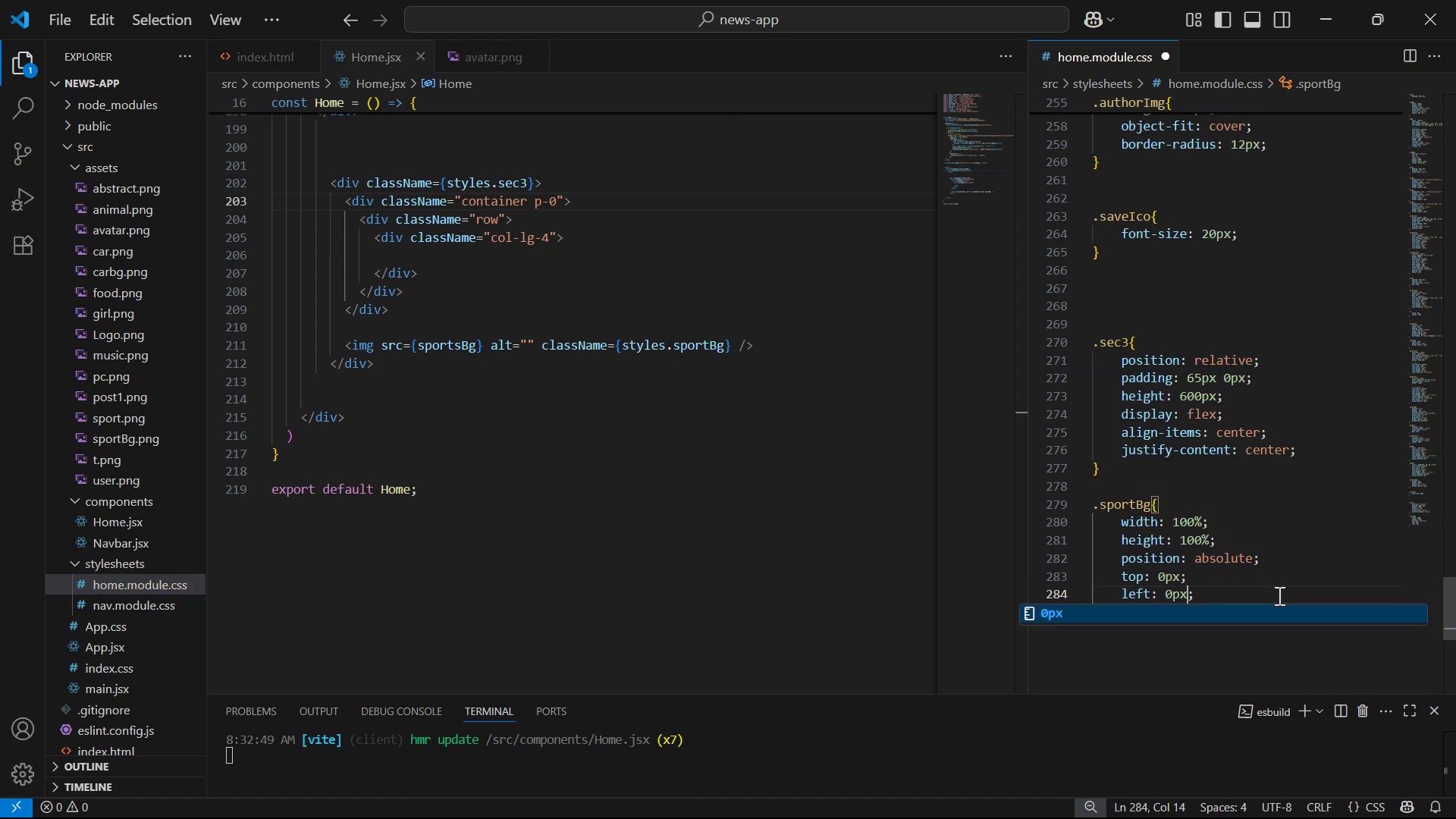 
key(ArrowRight)
 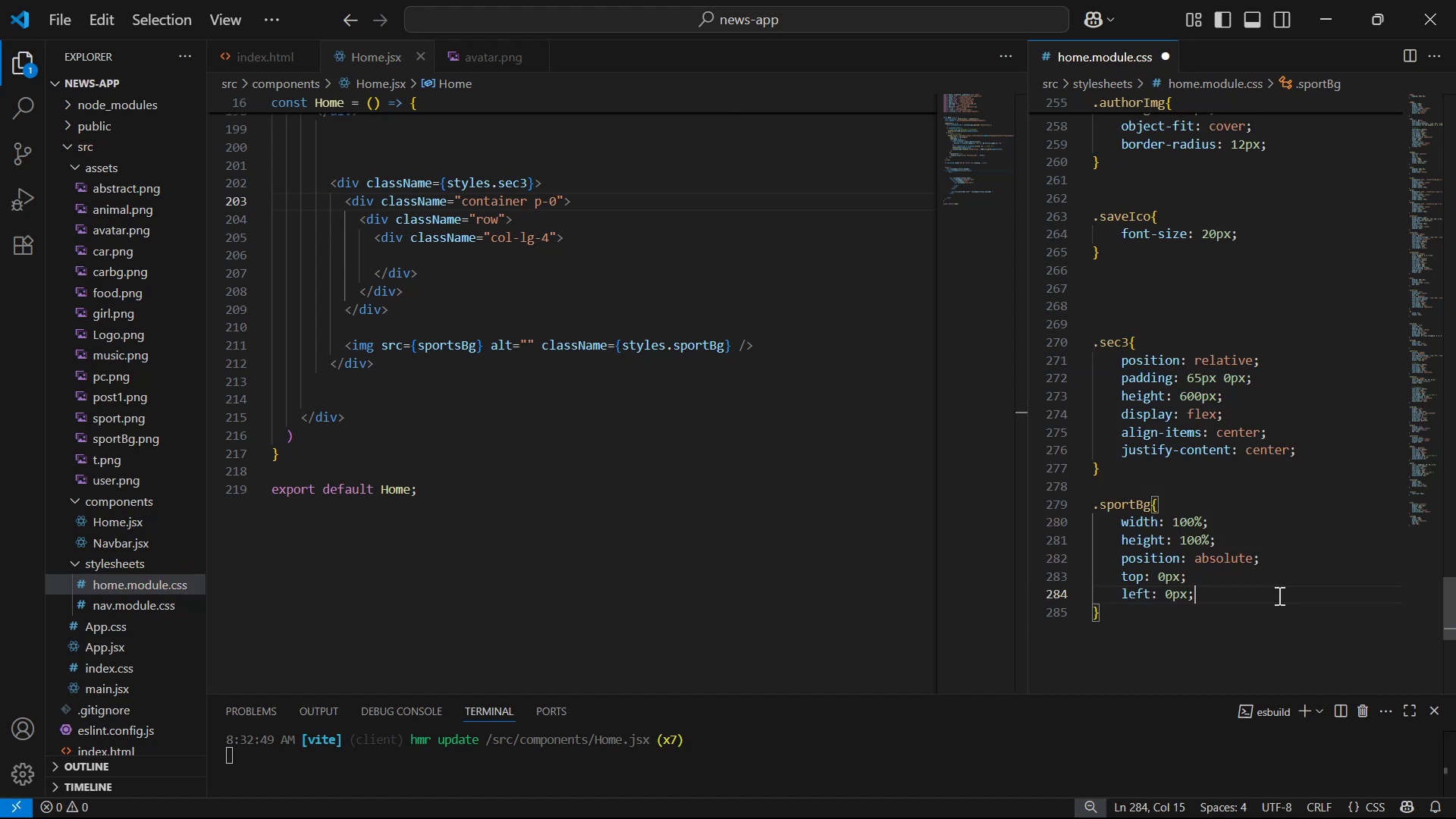 
key(Enter)
 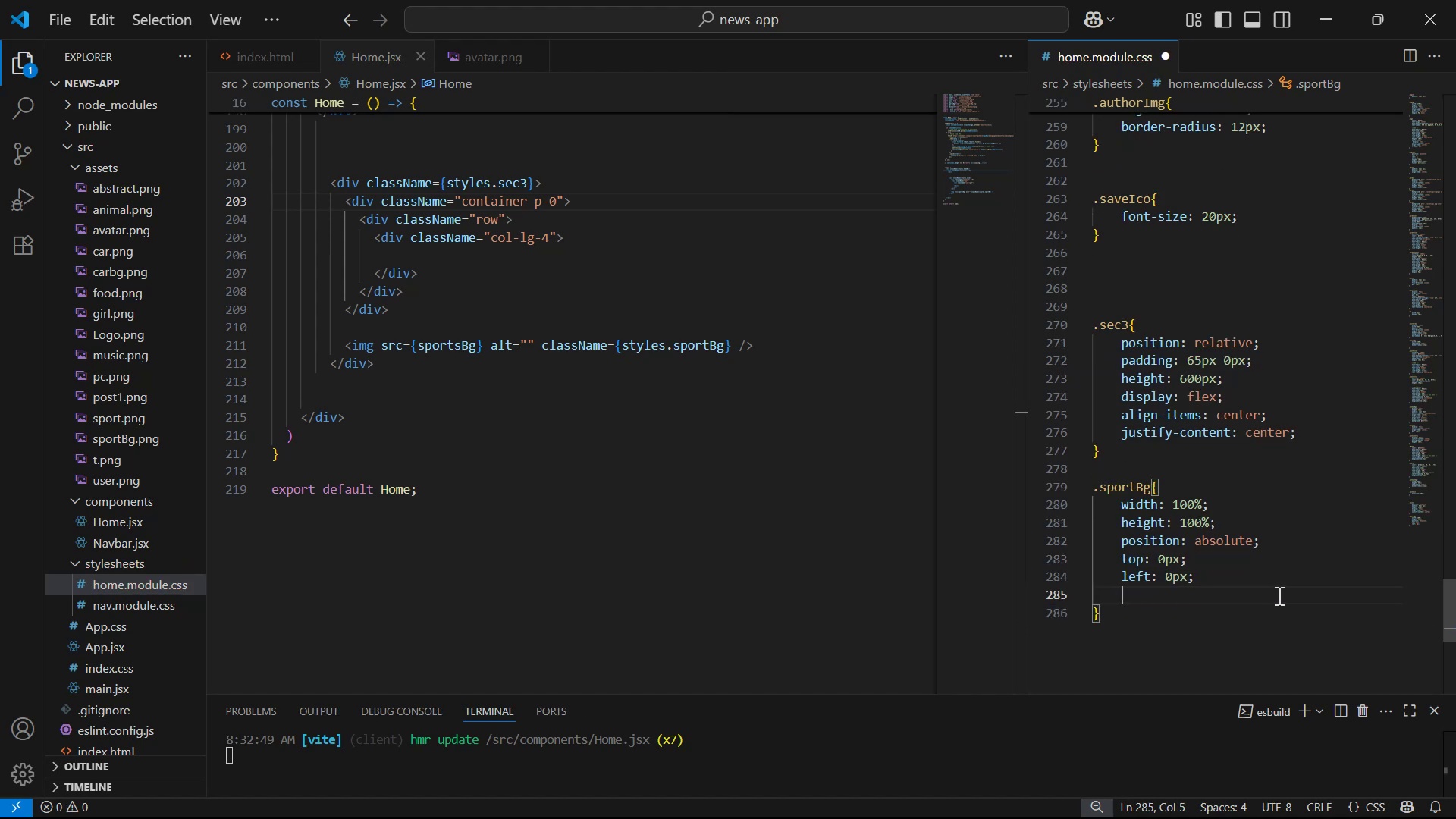 
key(Z)
 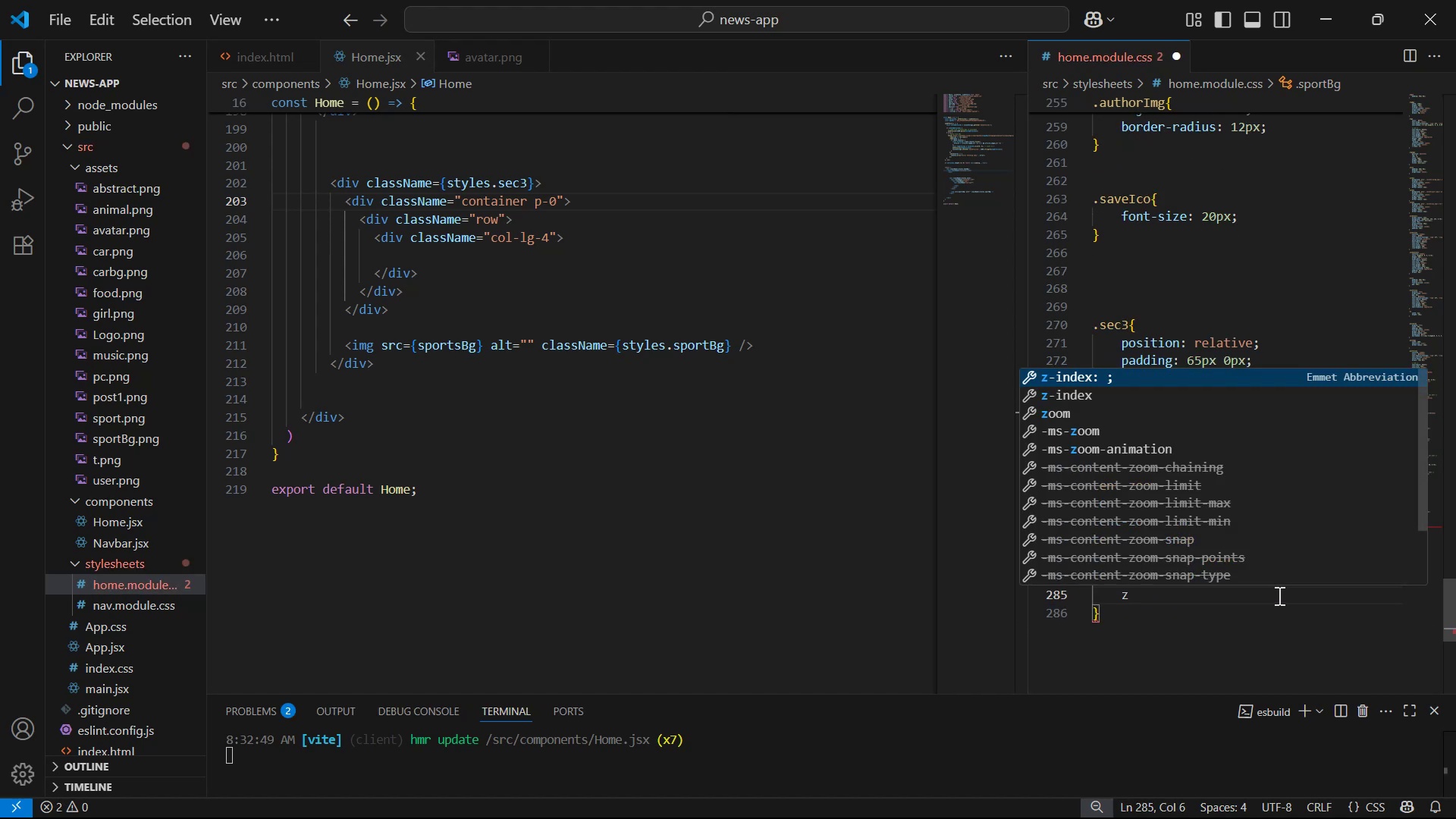 
key(Enter)
 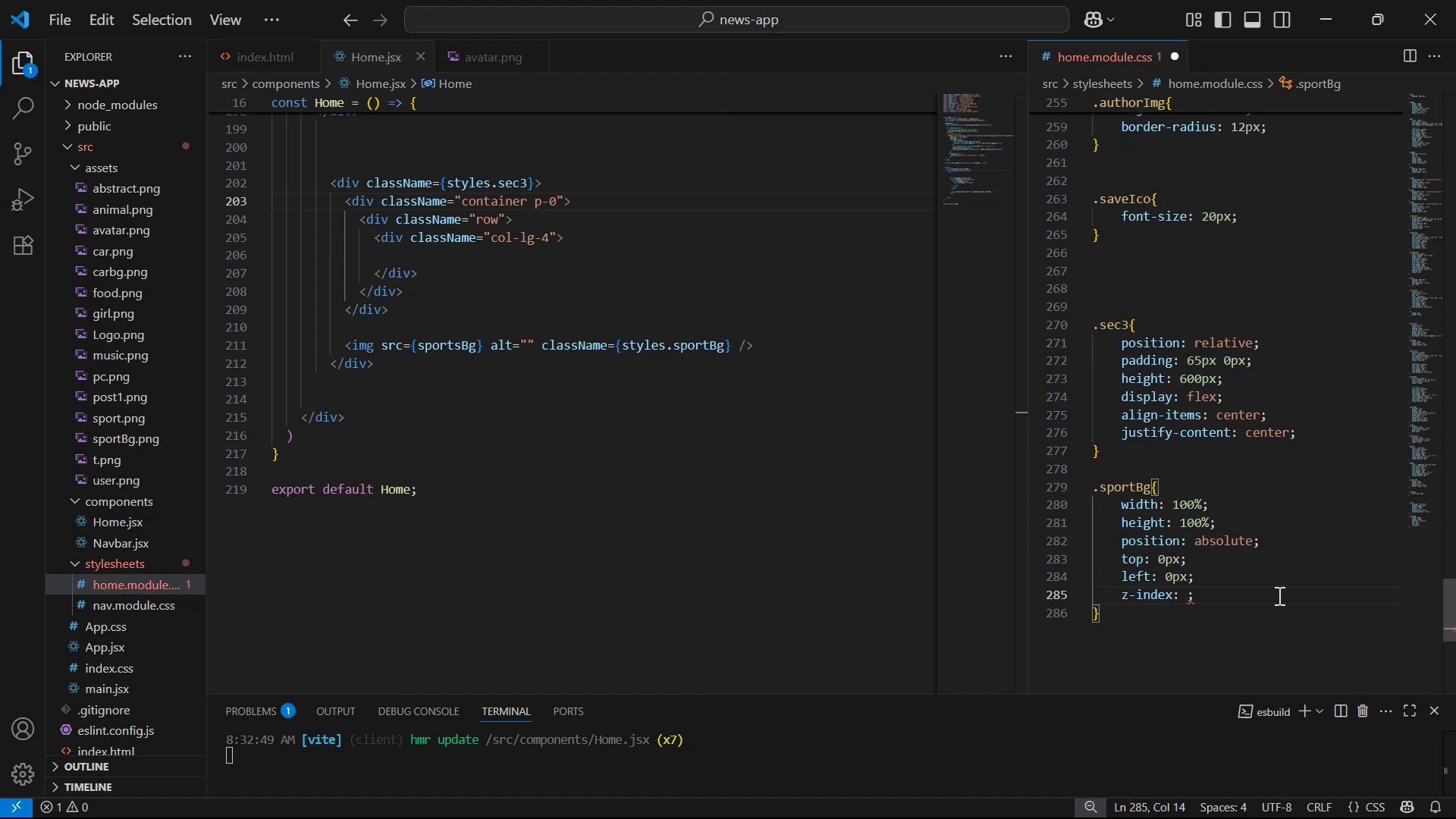 
key(0)
 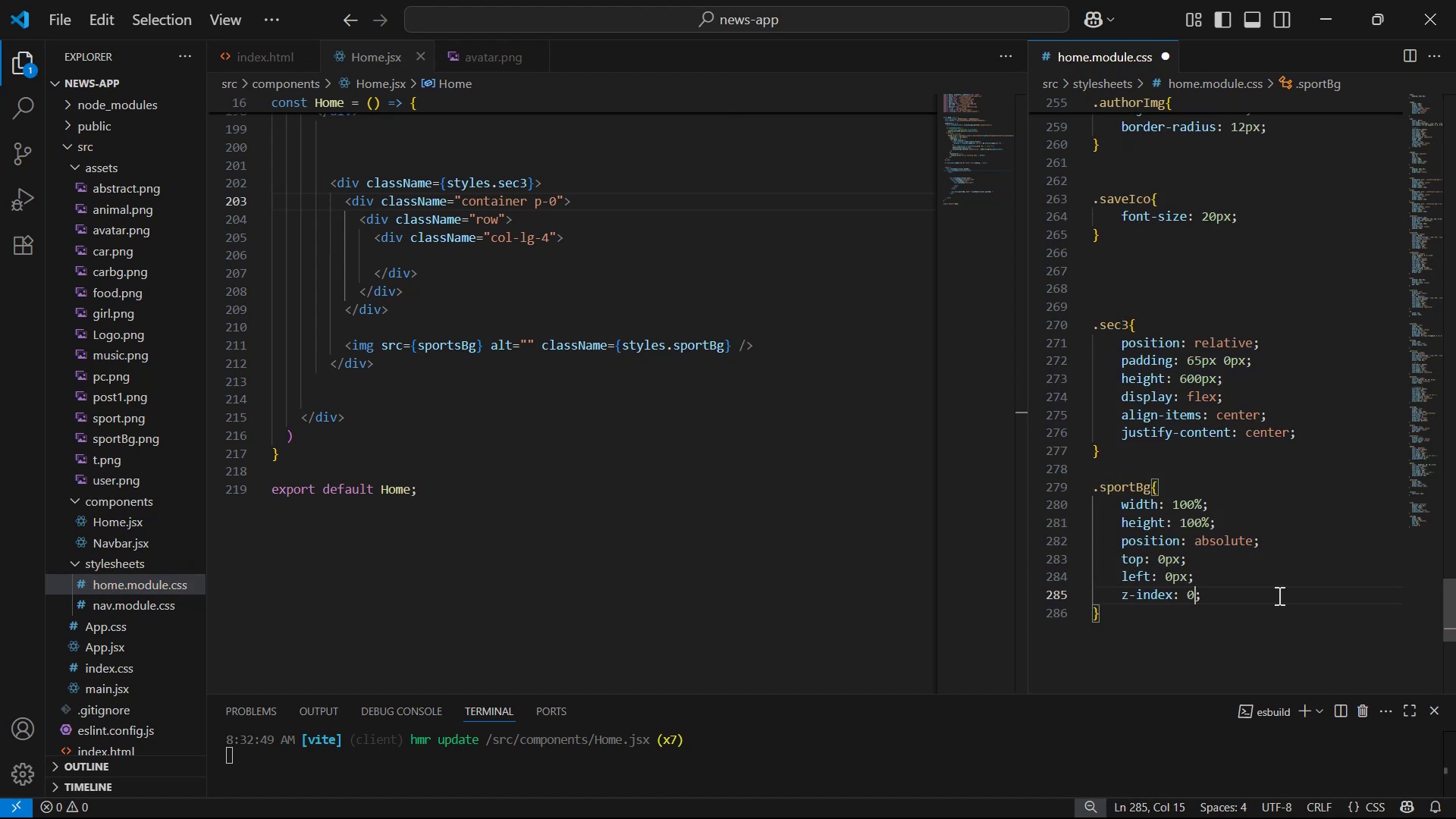 
key(Backspace)
 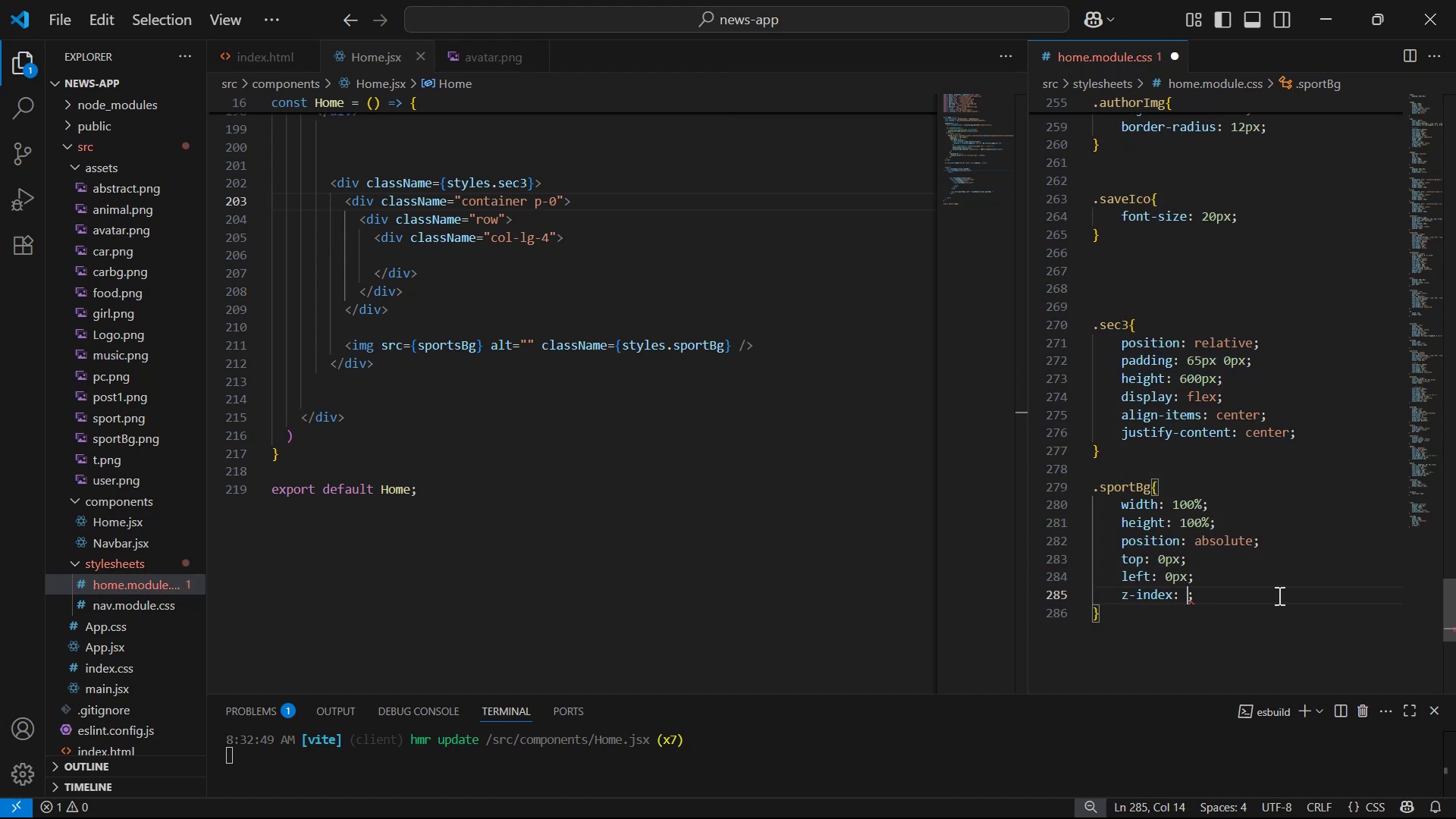 
key(Minus)
 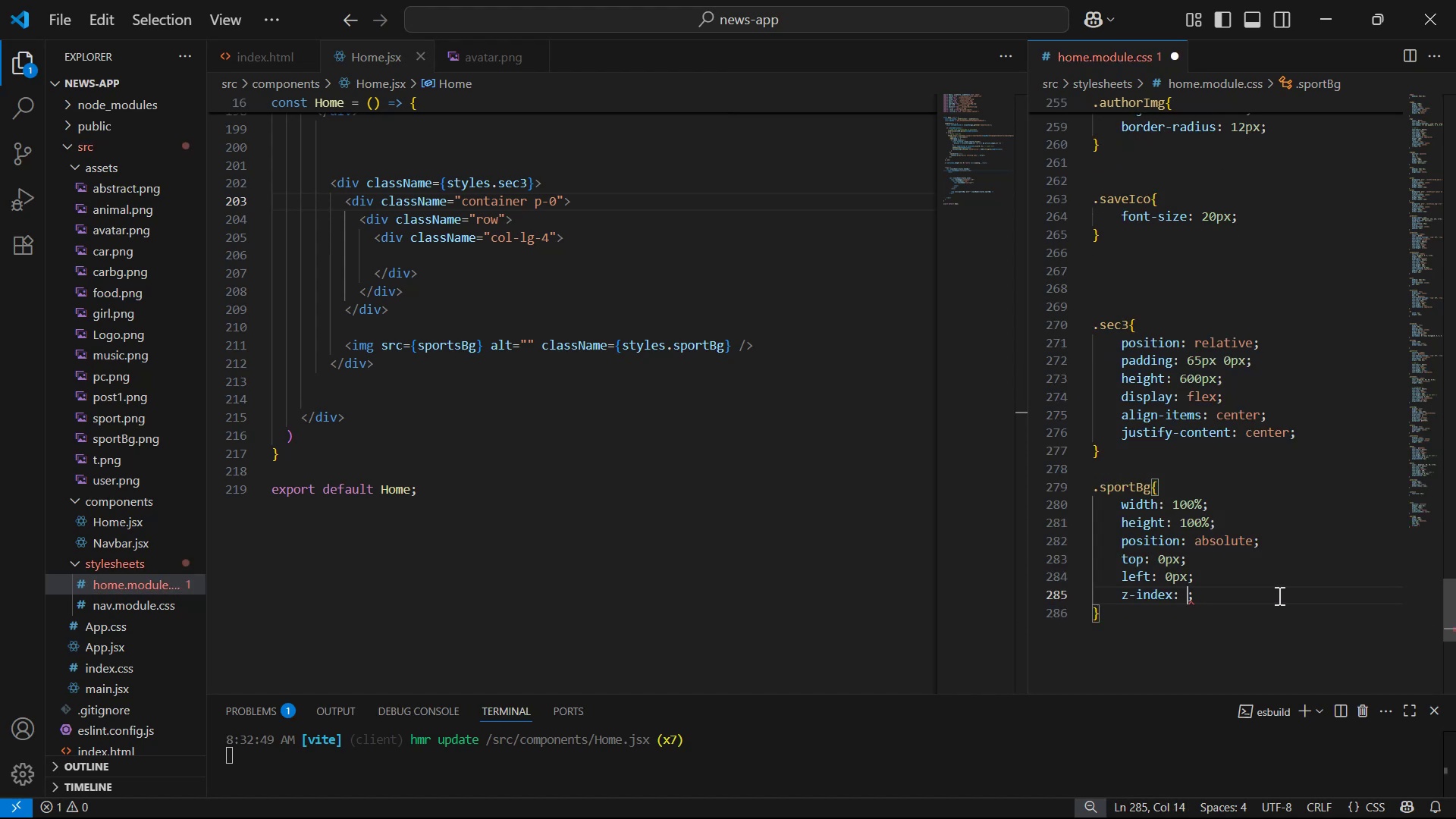 
key(1)
 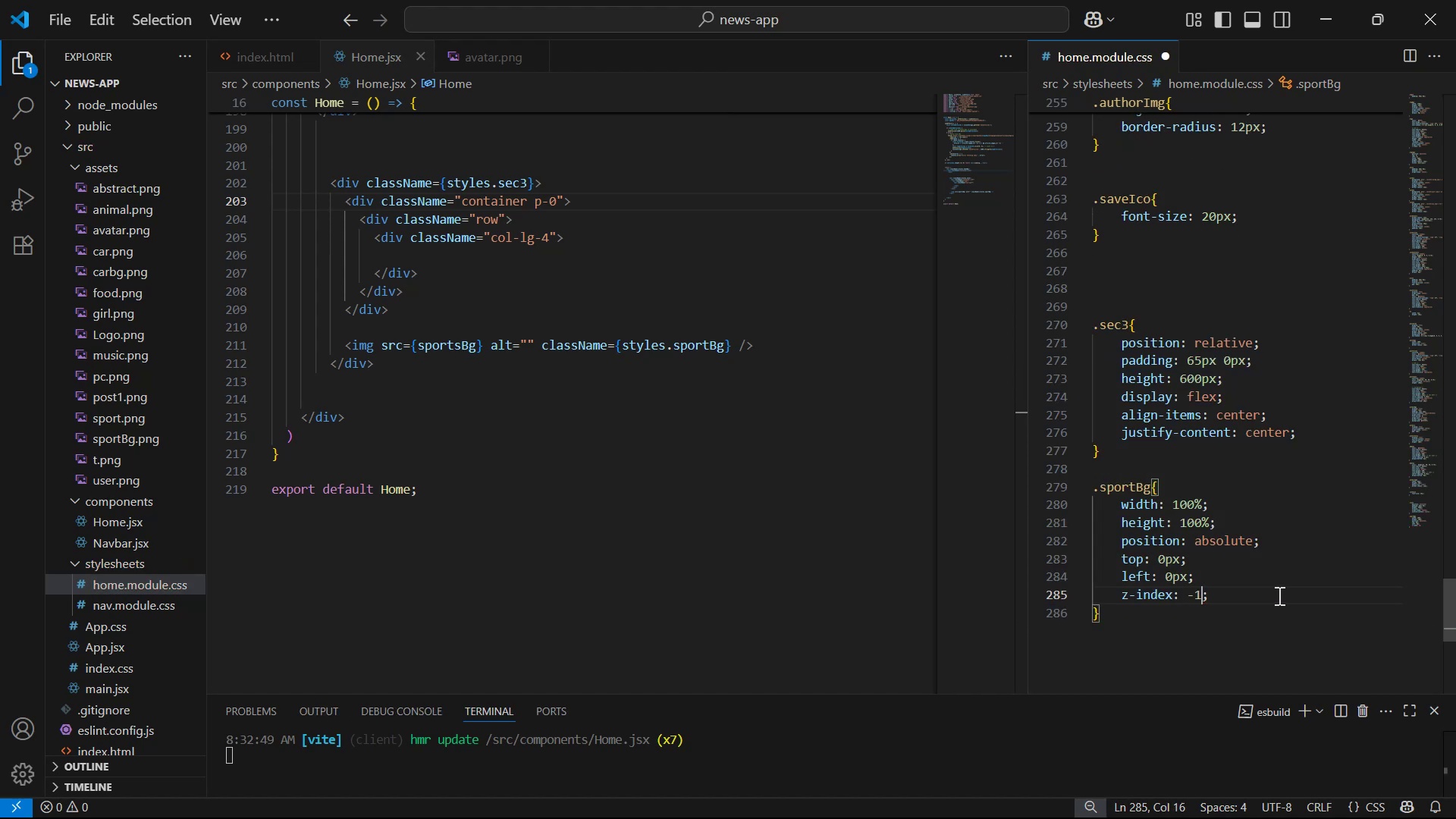 
key(Control+S)
 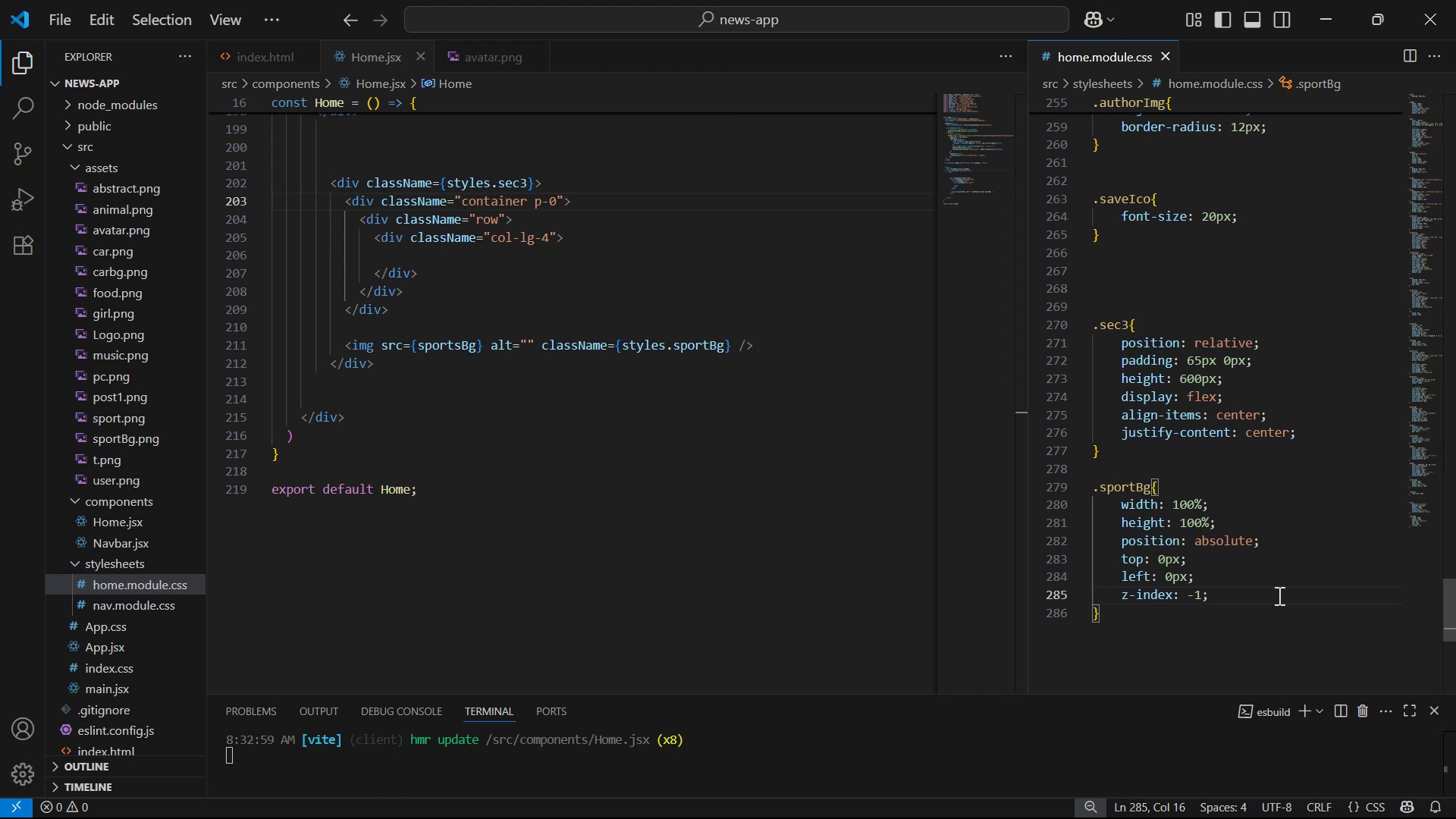 
wait(7.0)
 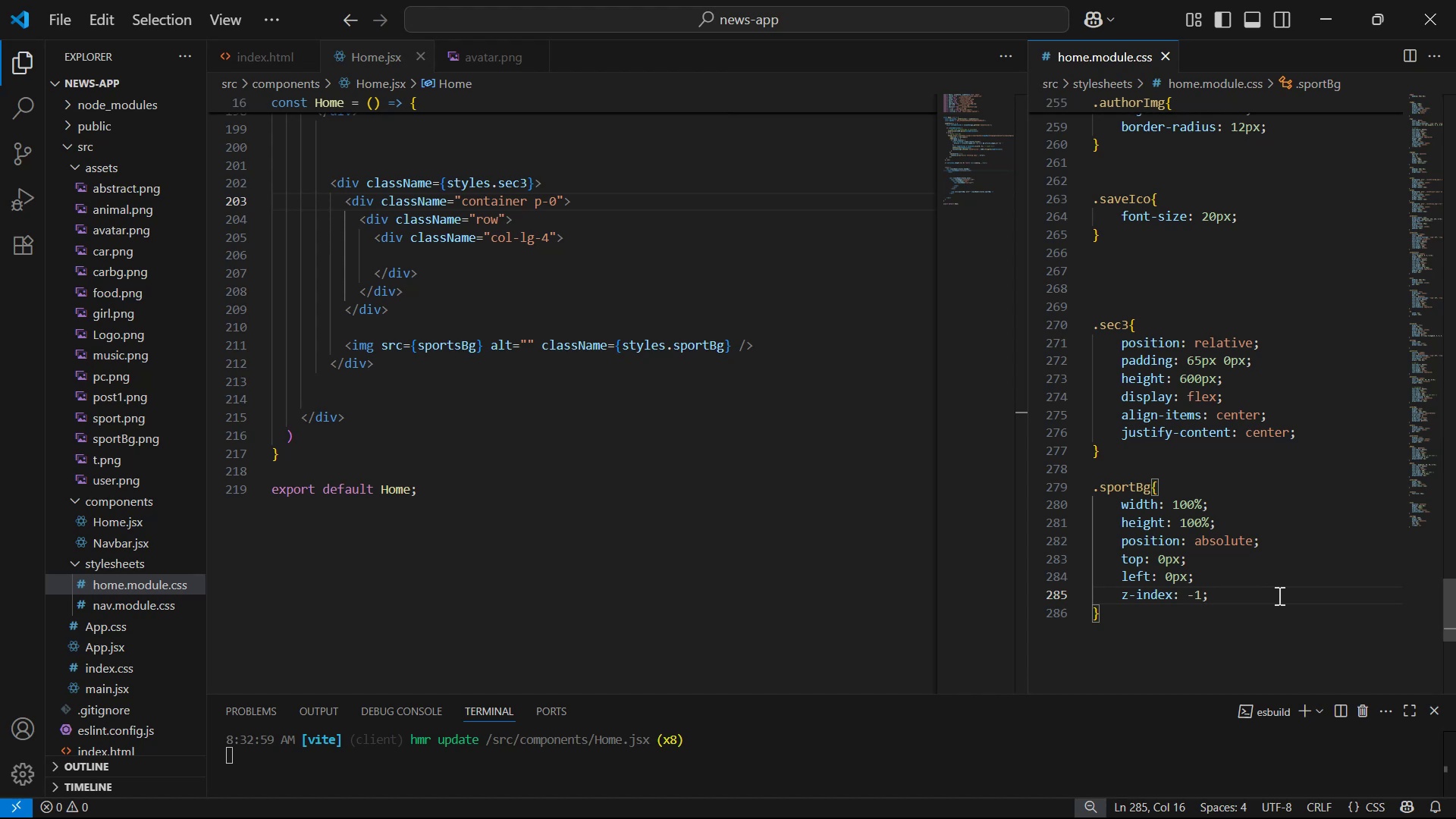 
left_click([1307, 640])
 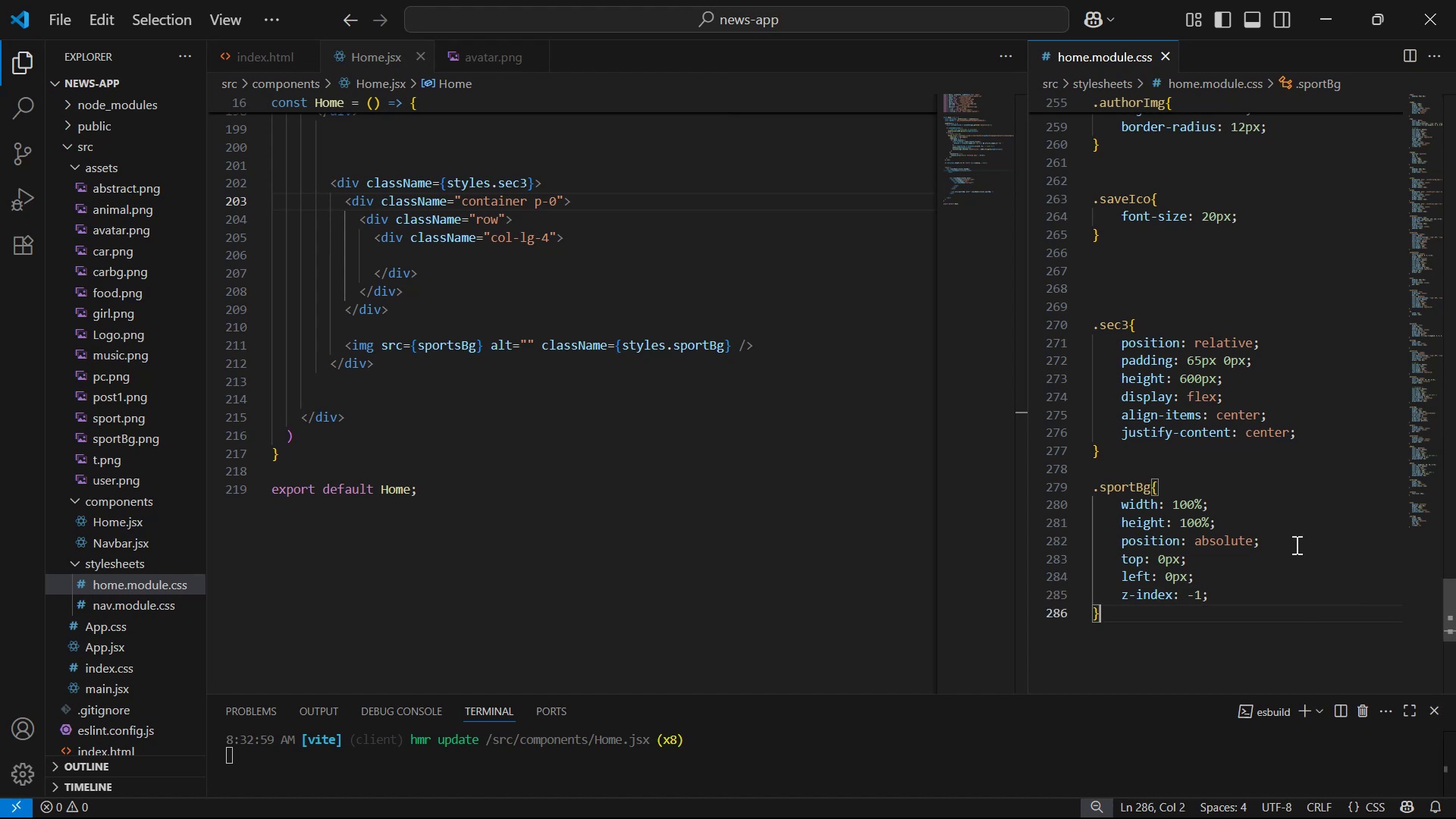 
key(Alt+Tab)
 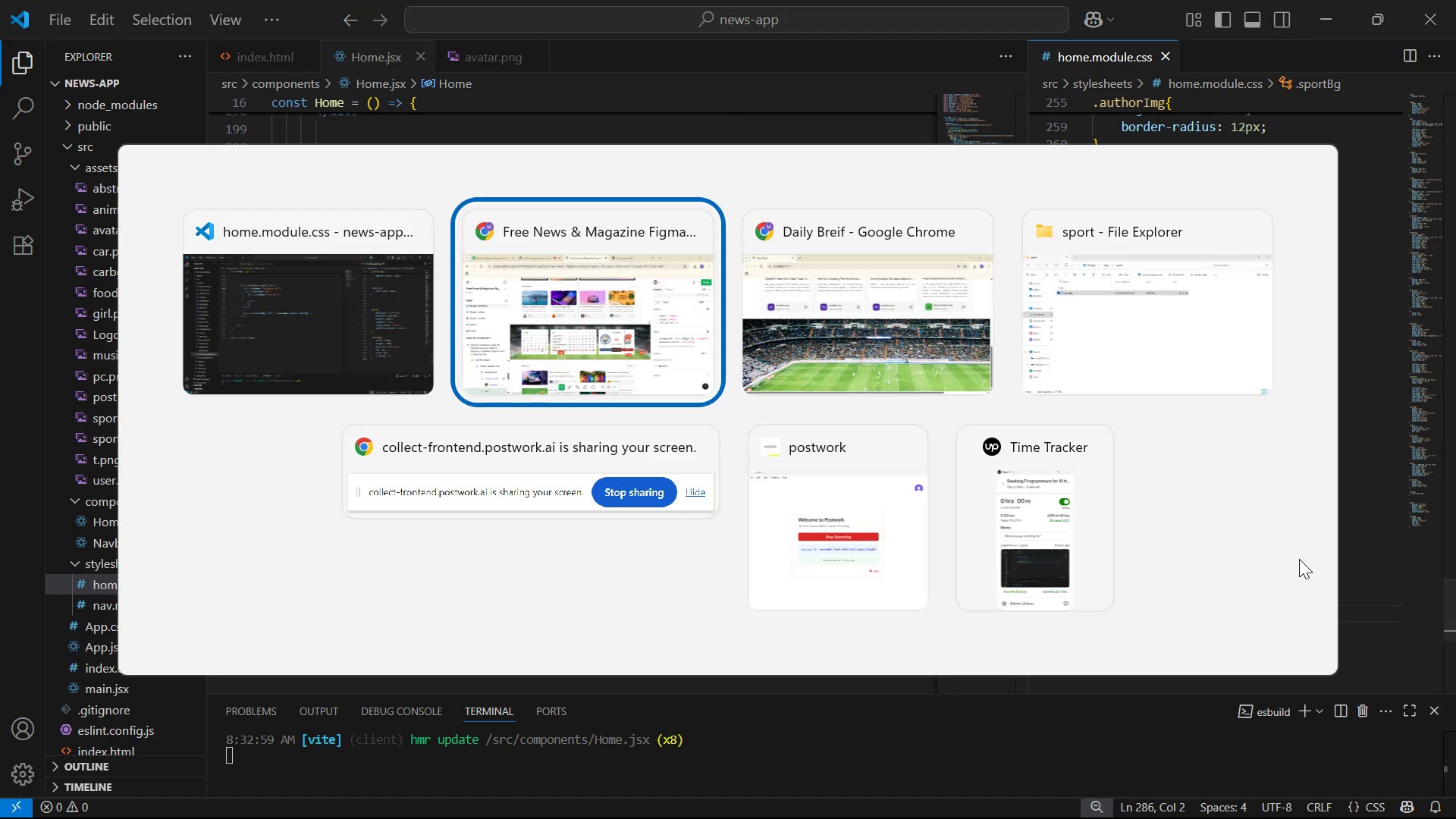 
key(Alt+Tab)
 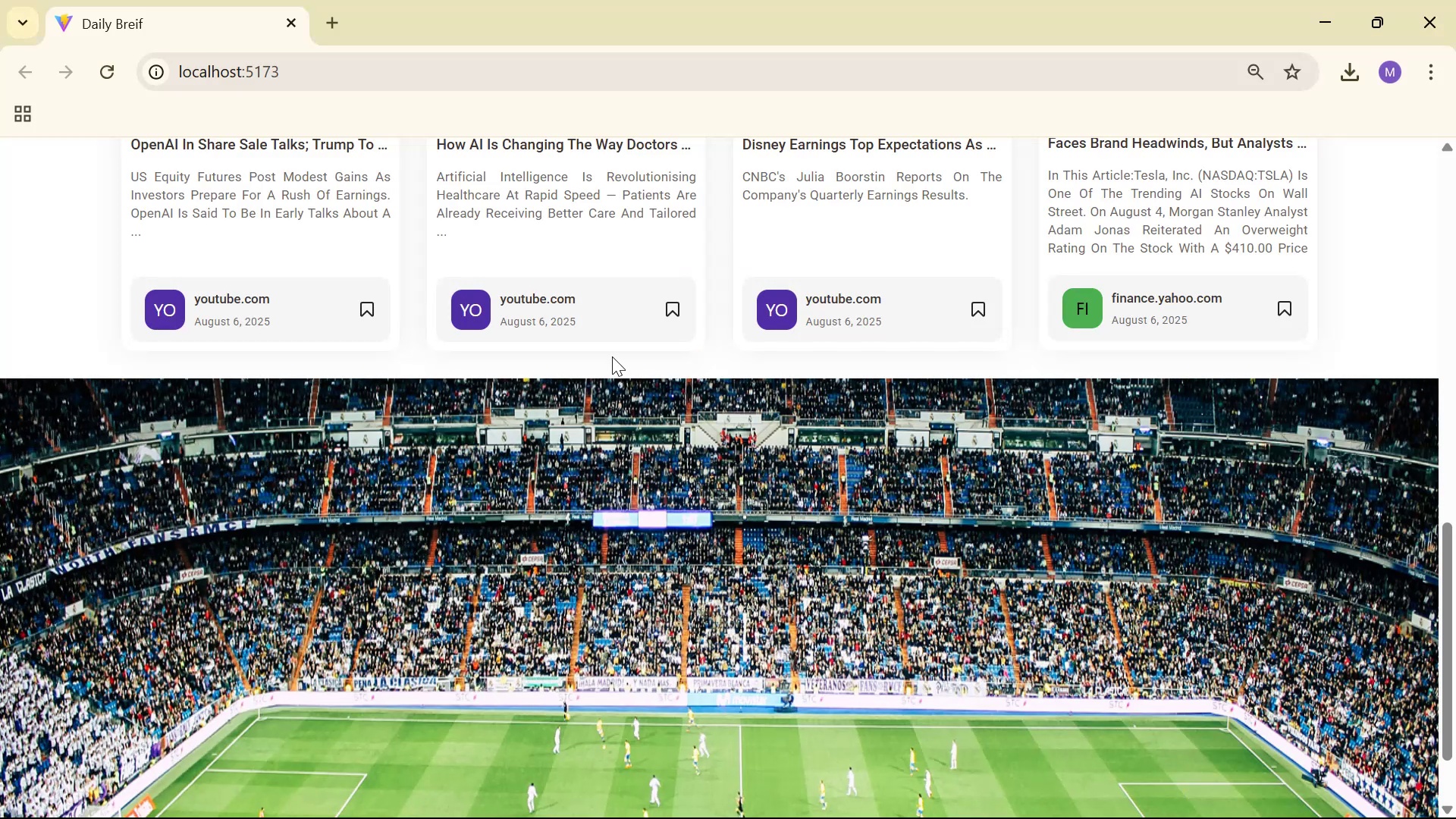 
scroll: coordinate [667, 335], scroll_direction: down, amount: 10.0
 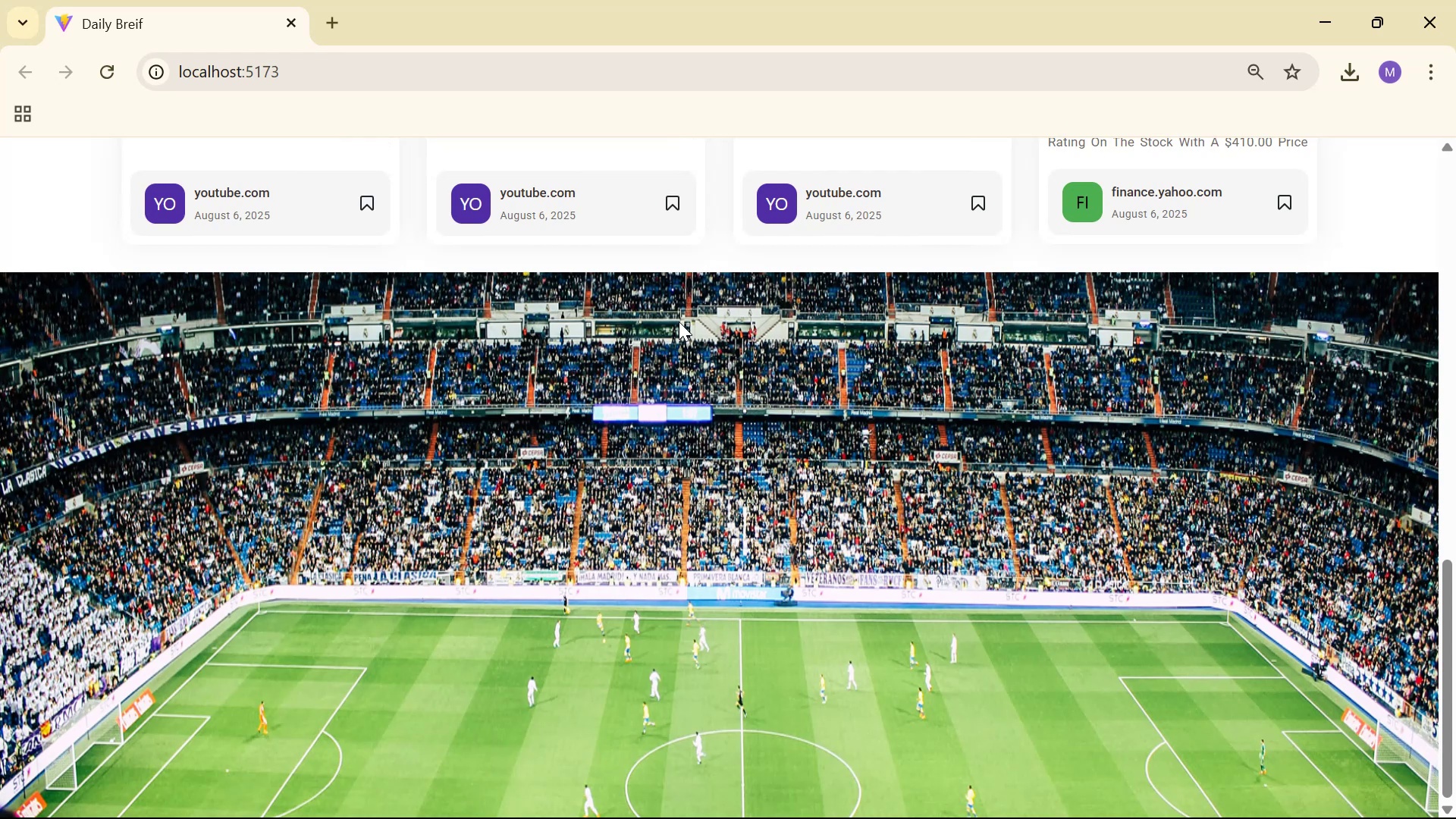 
key(Alt+Tab)
 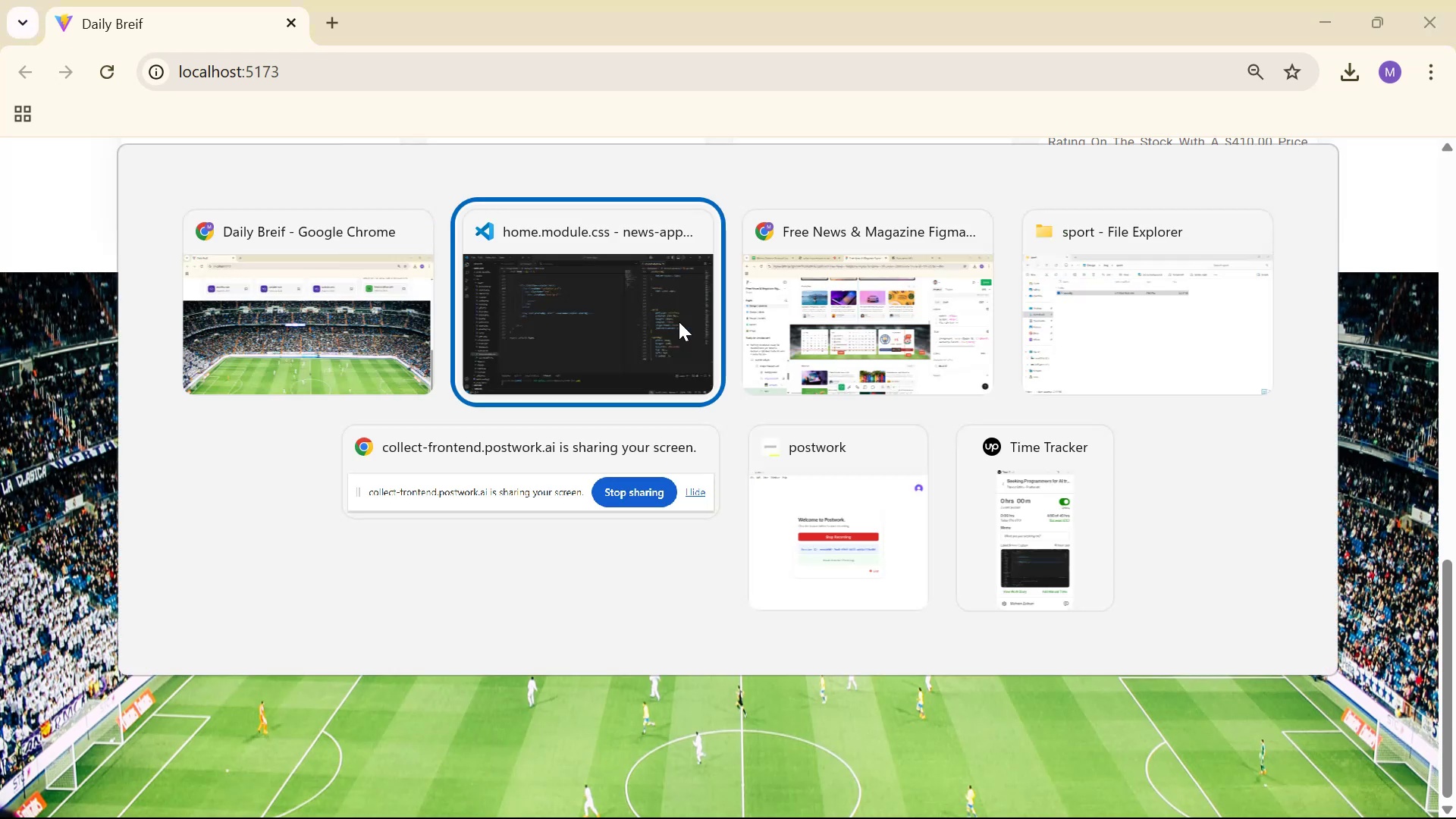 
key(Alt+Tab)
 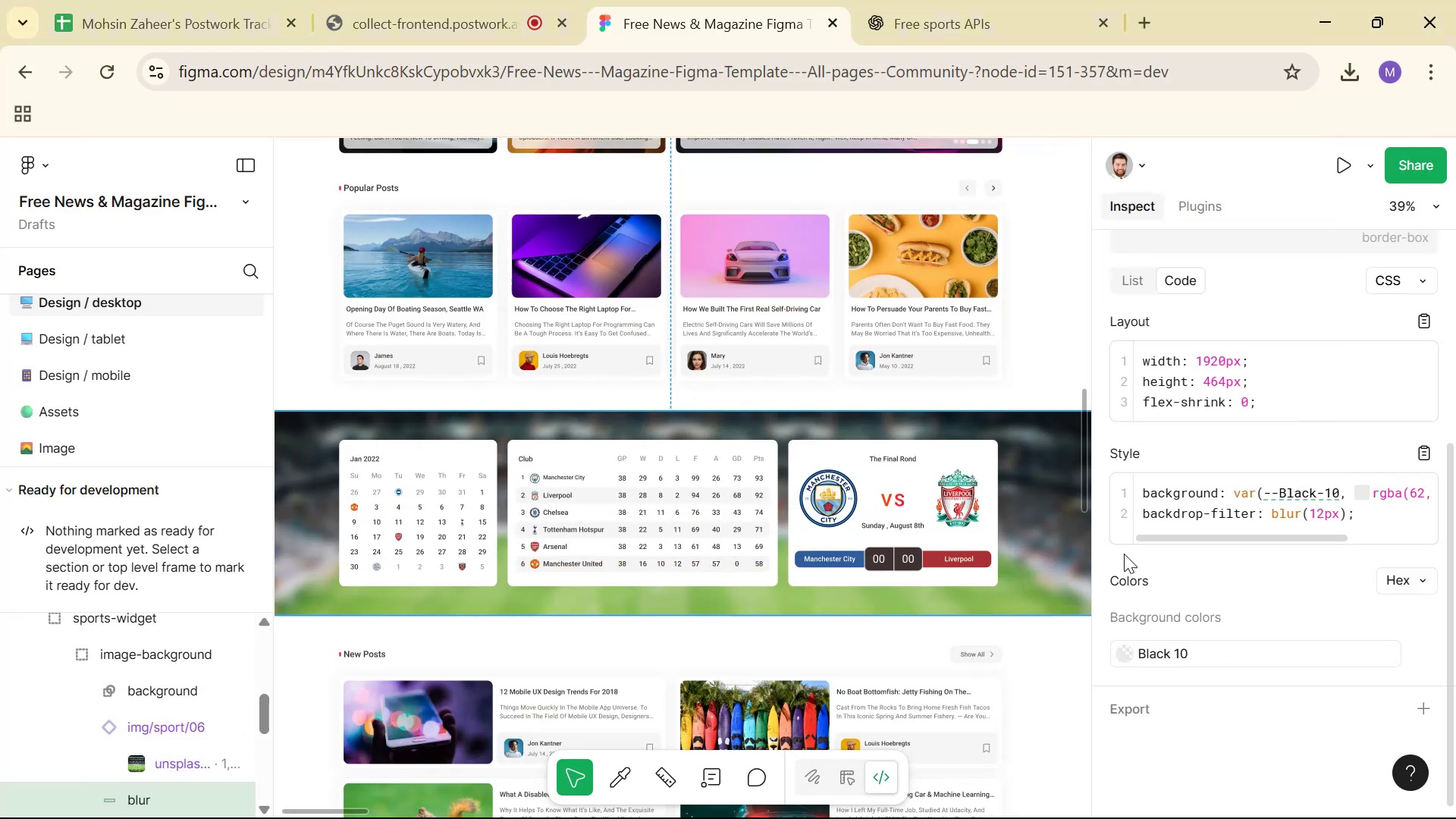 
left_click([1419, 437])
 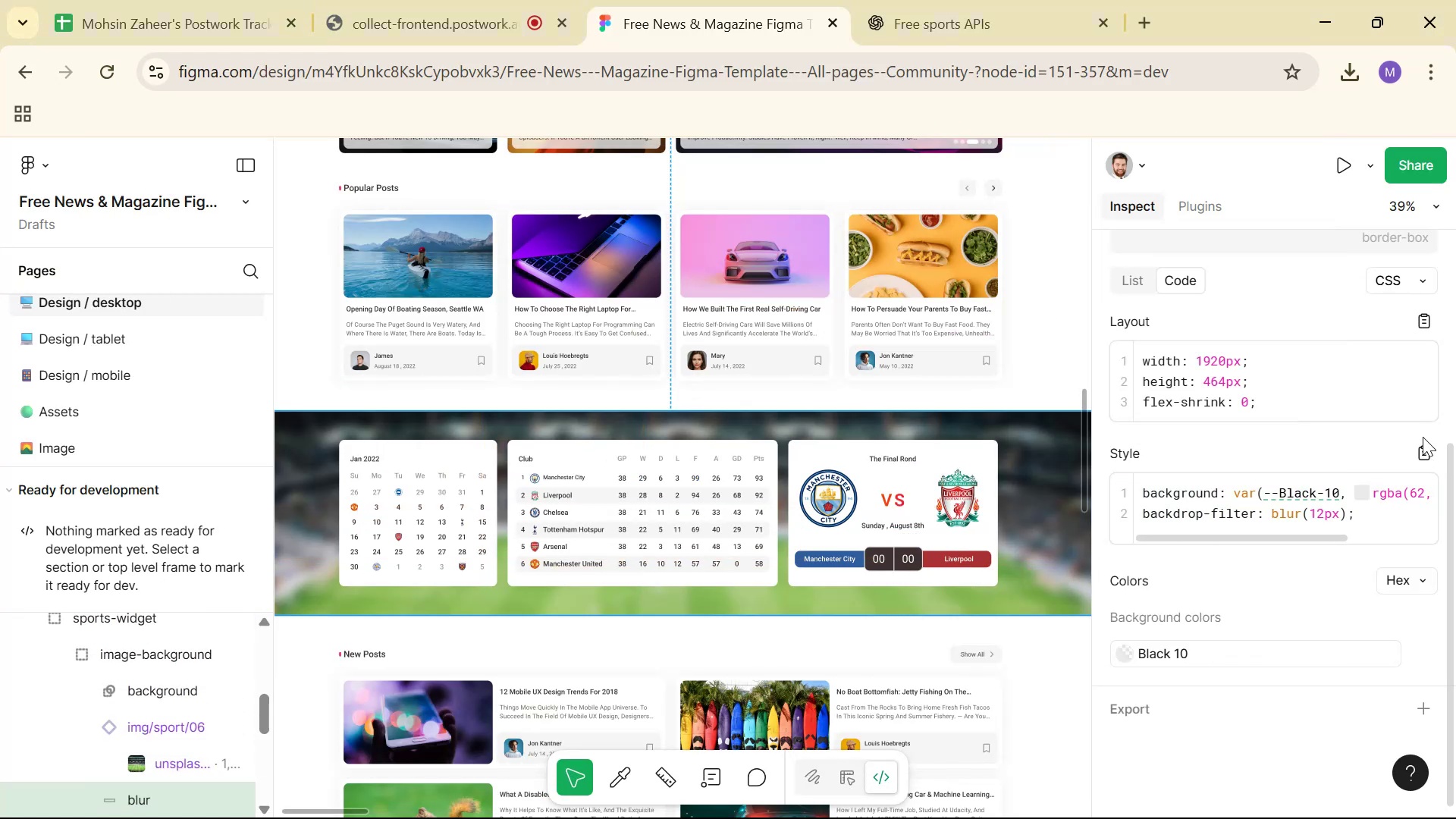 
left_click_drag(start_coordinate=[1425, 440], to_coordinate=[1426, 444])
 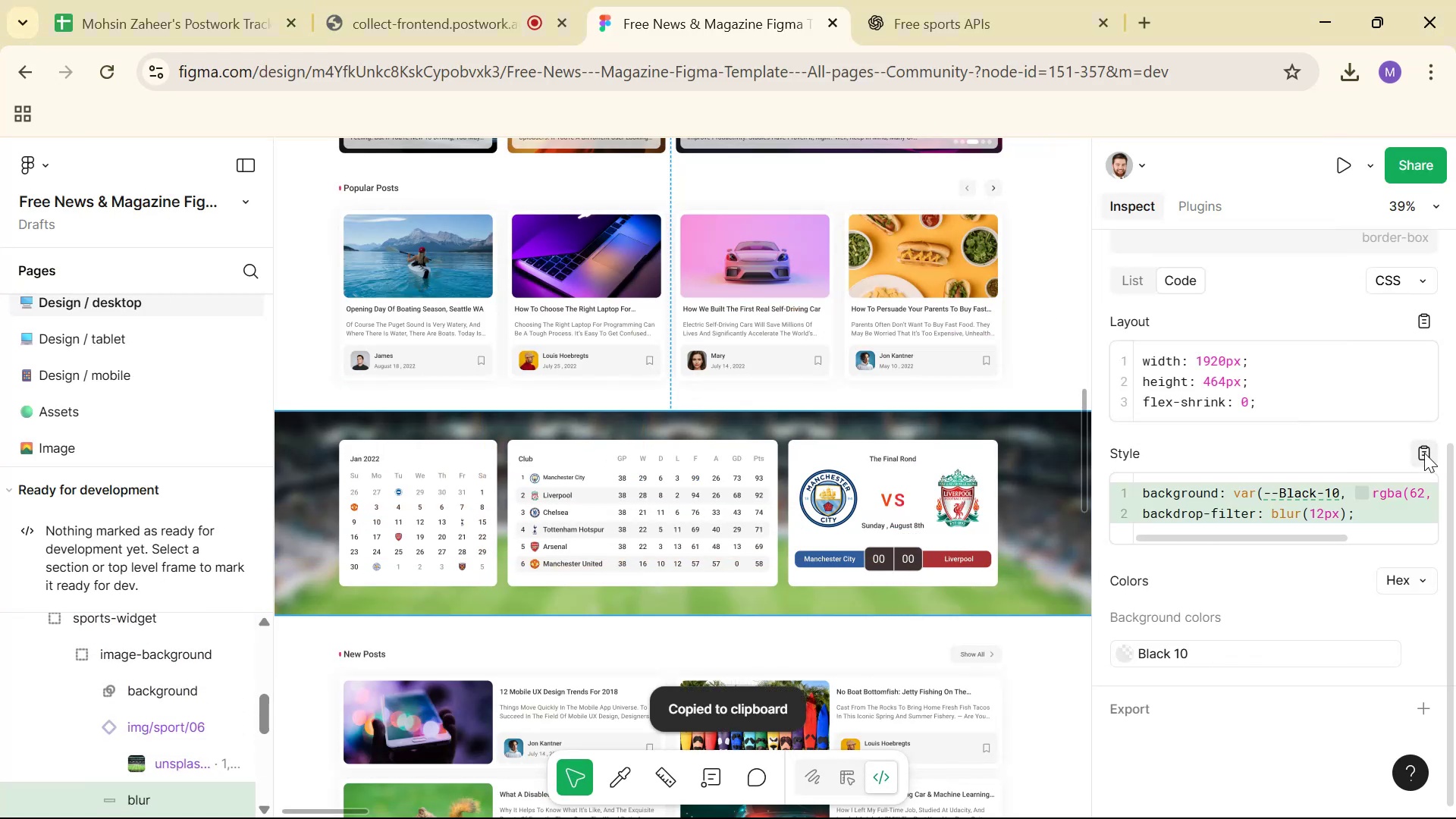 
key(Alt+Tab)
 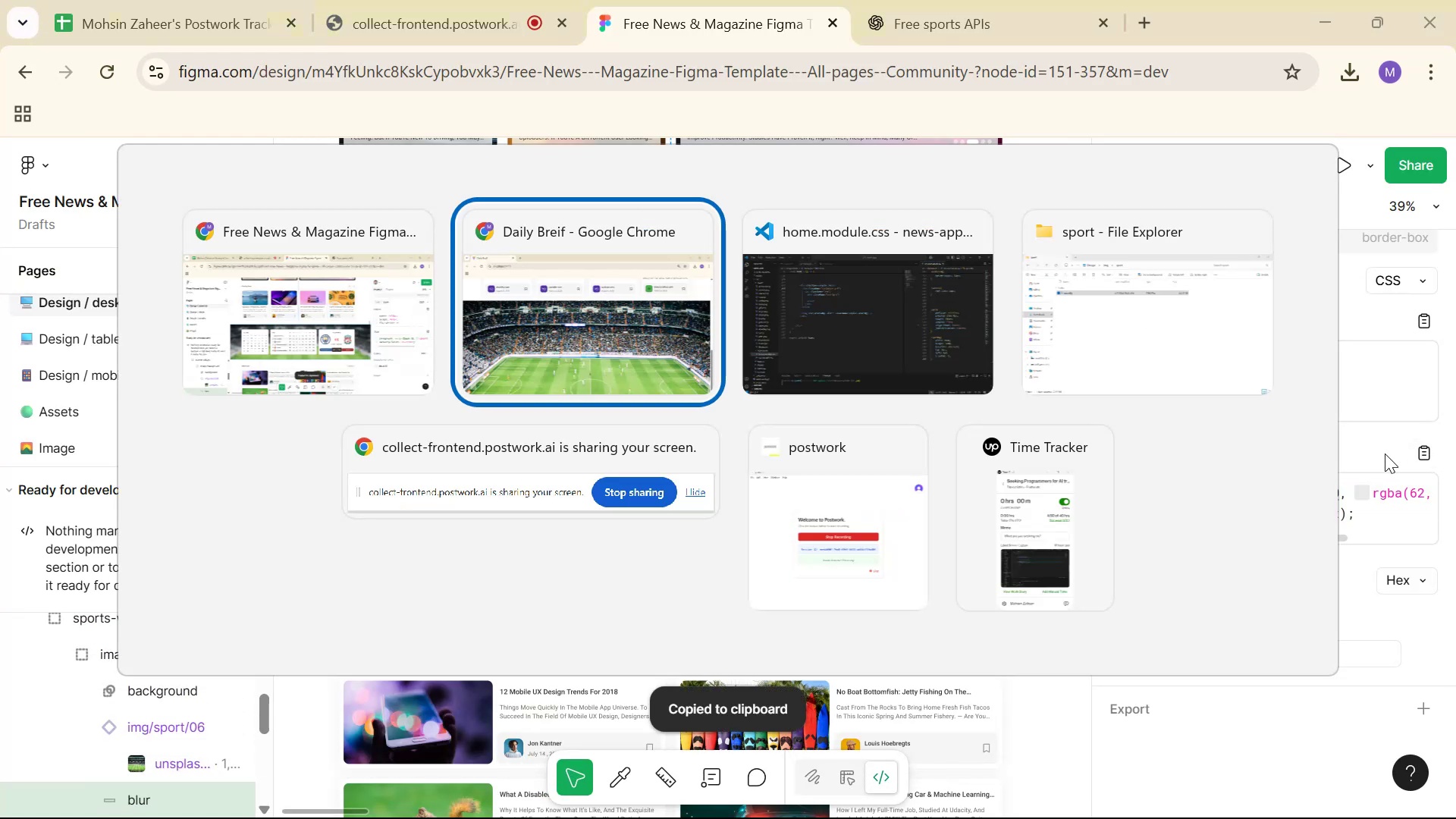 
key(Alt+Tab)
 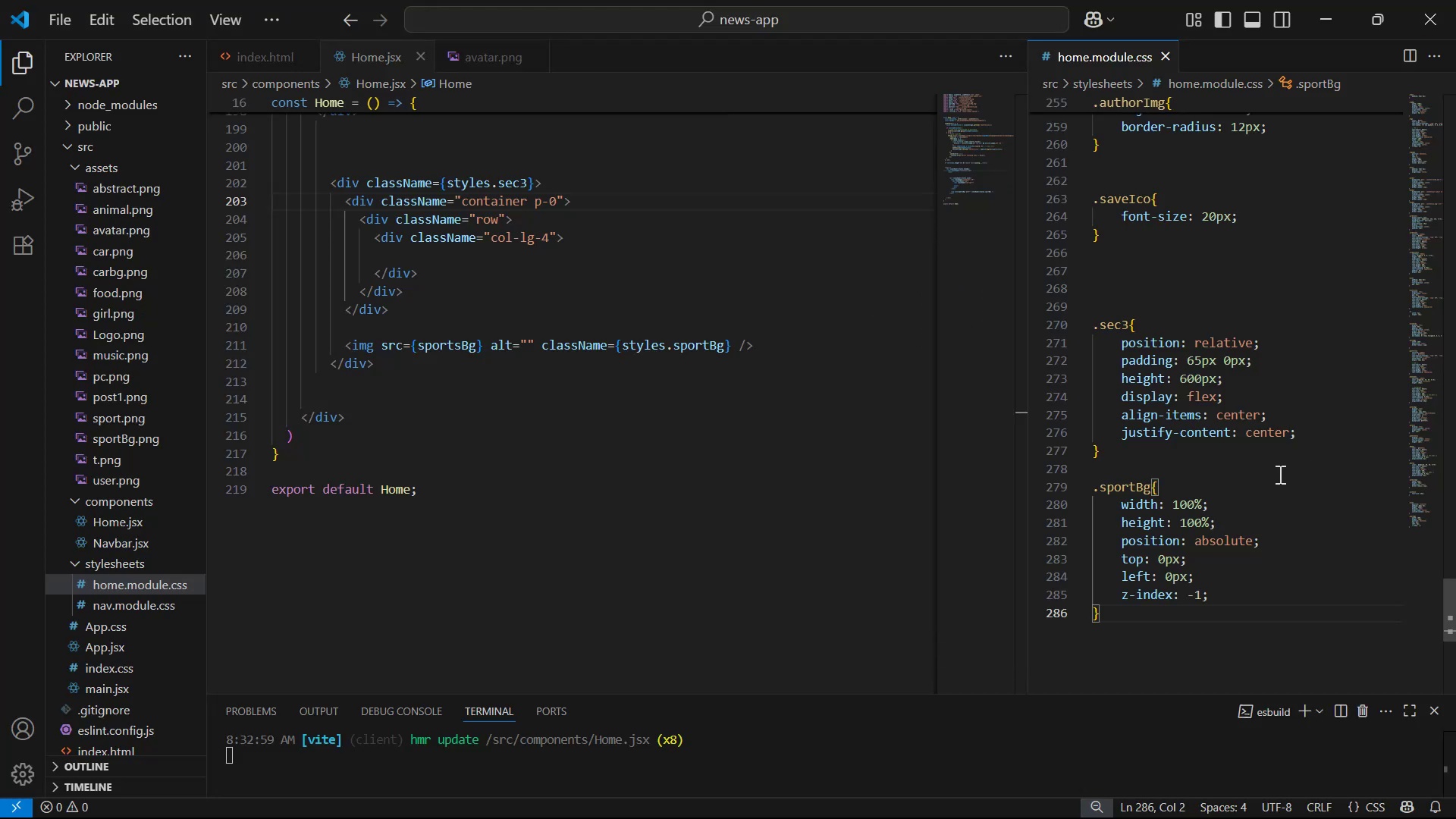 
left_click([1264, 595])
 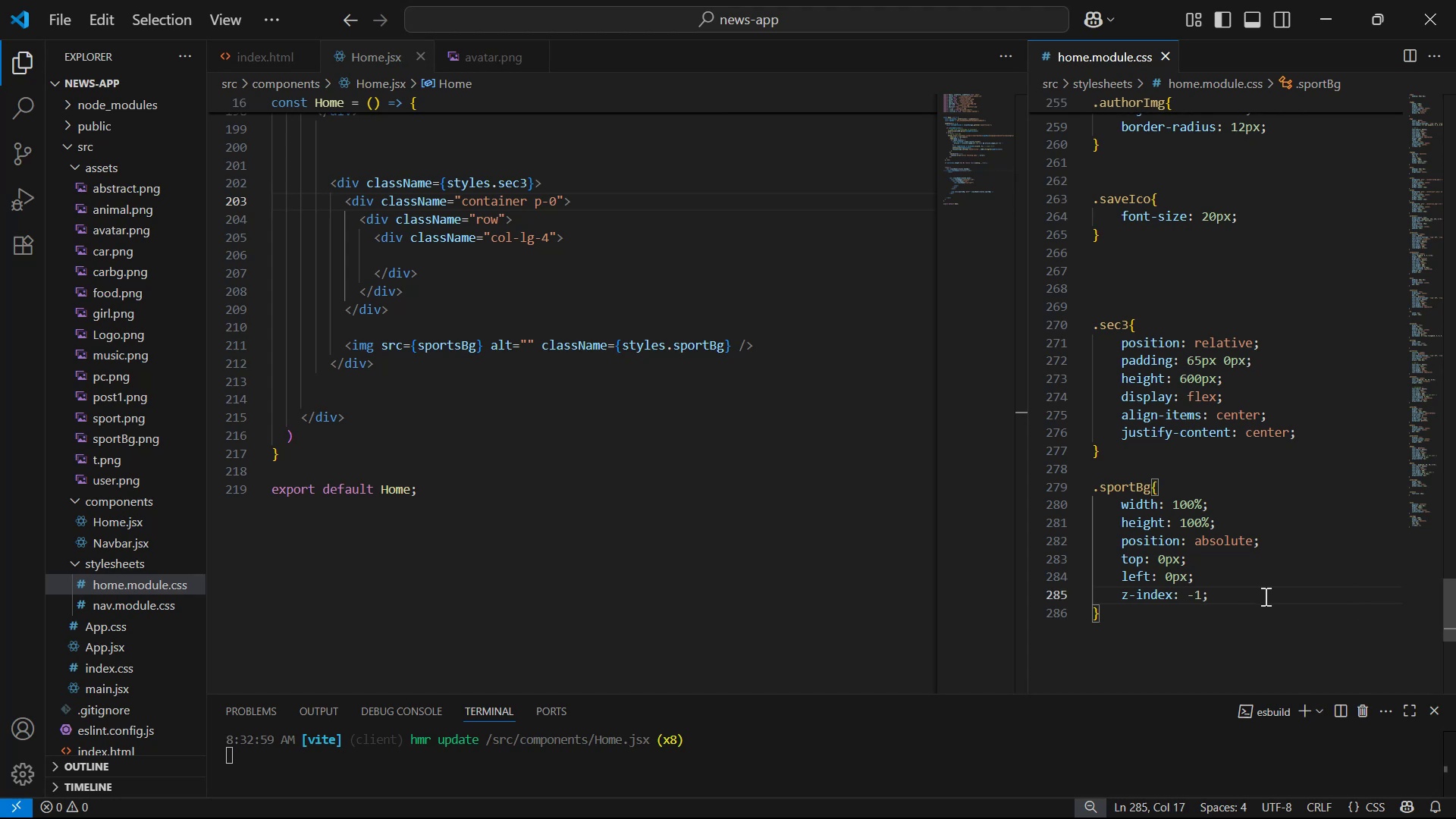 
key(Enter)
 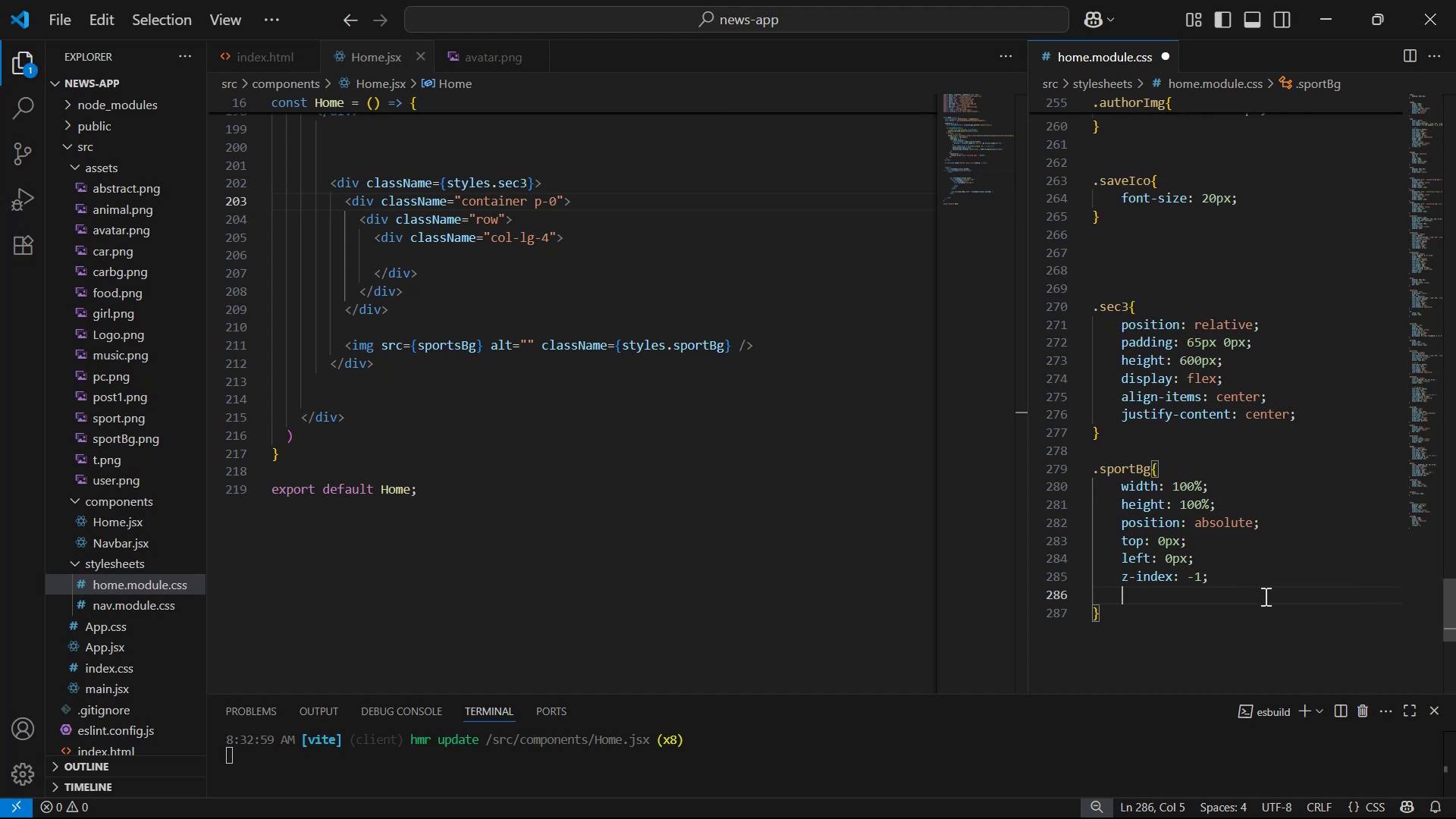 
type(obje)
 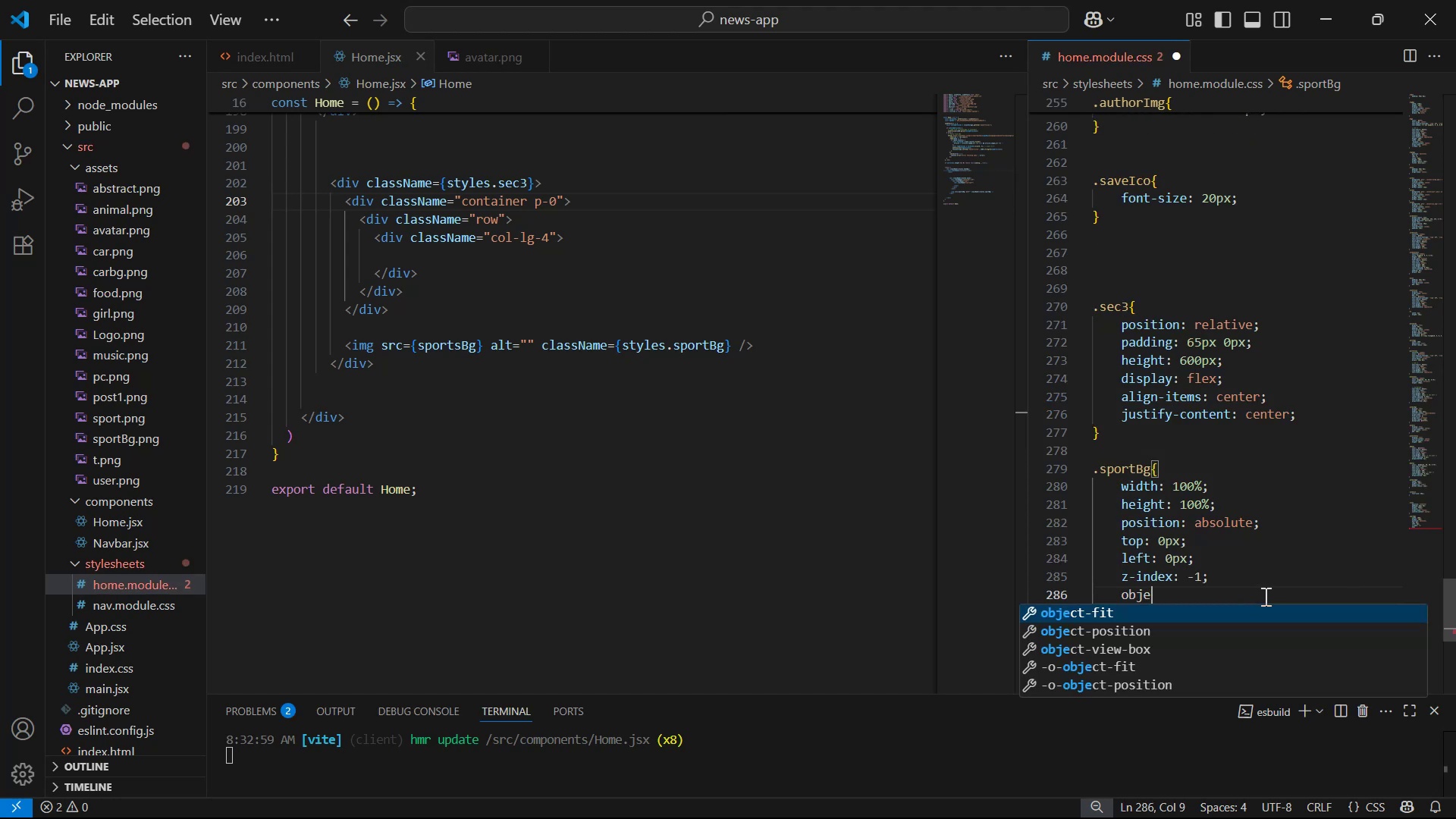 
key(Enter)
 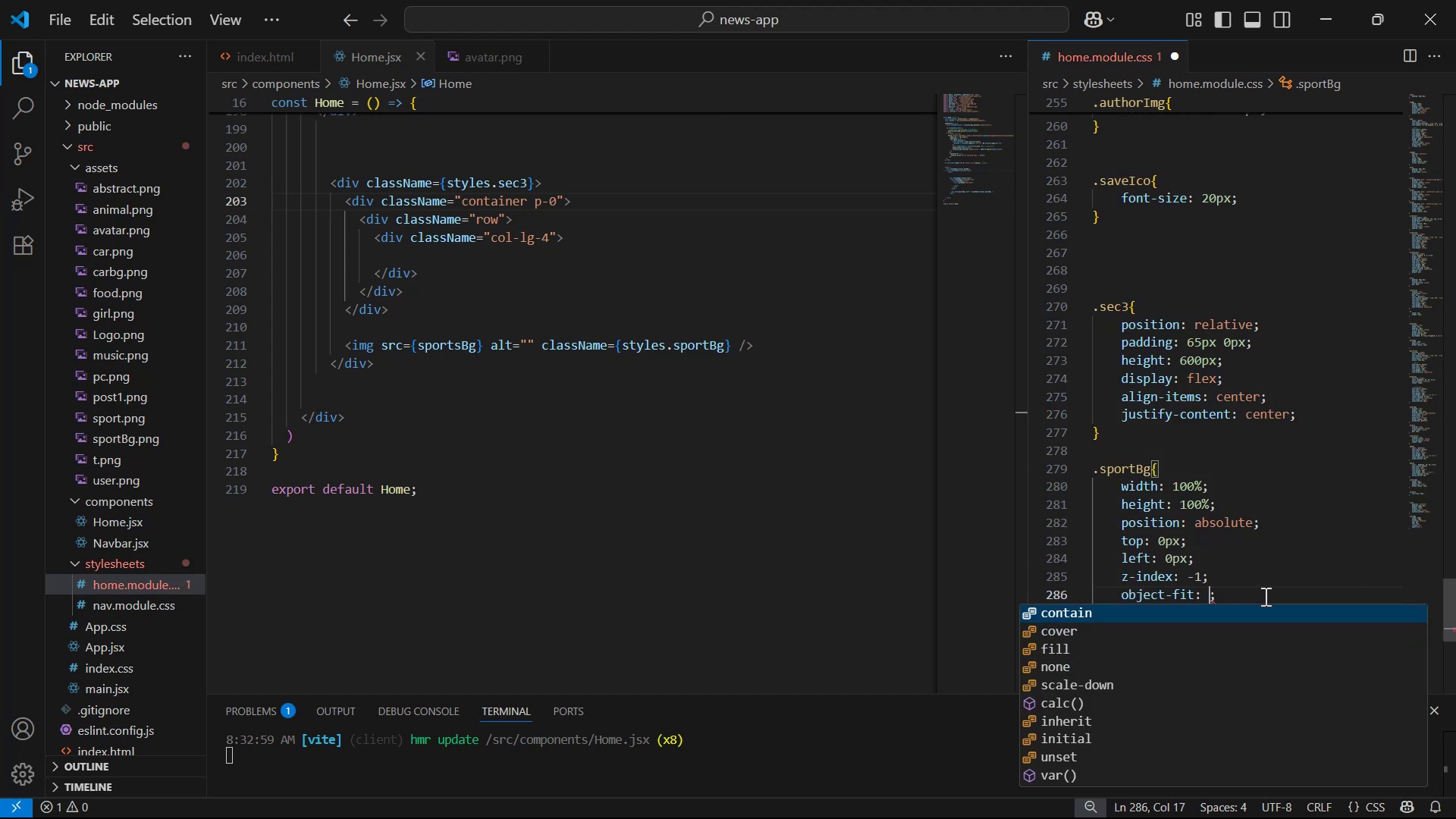 
key(ArrowDown)
 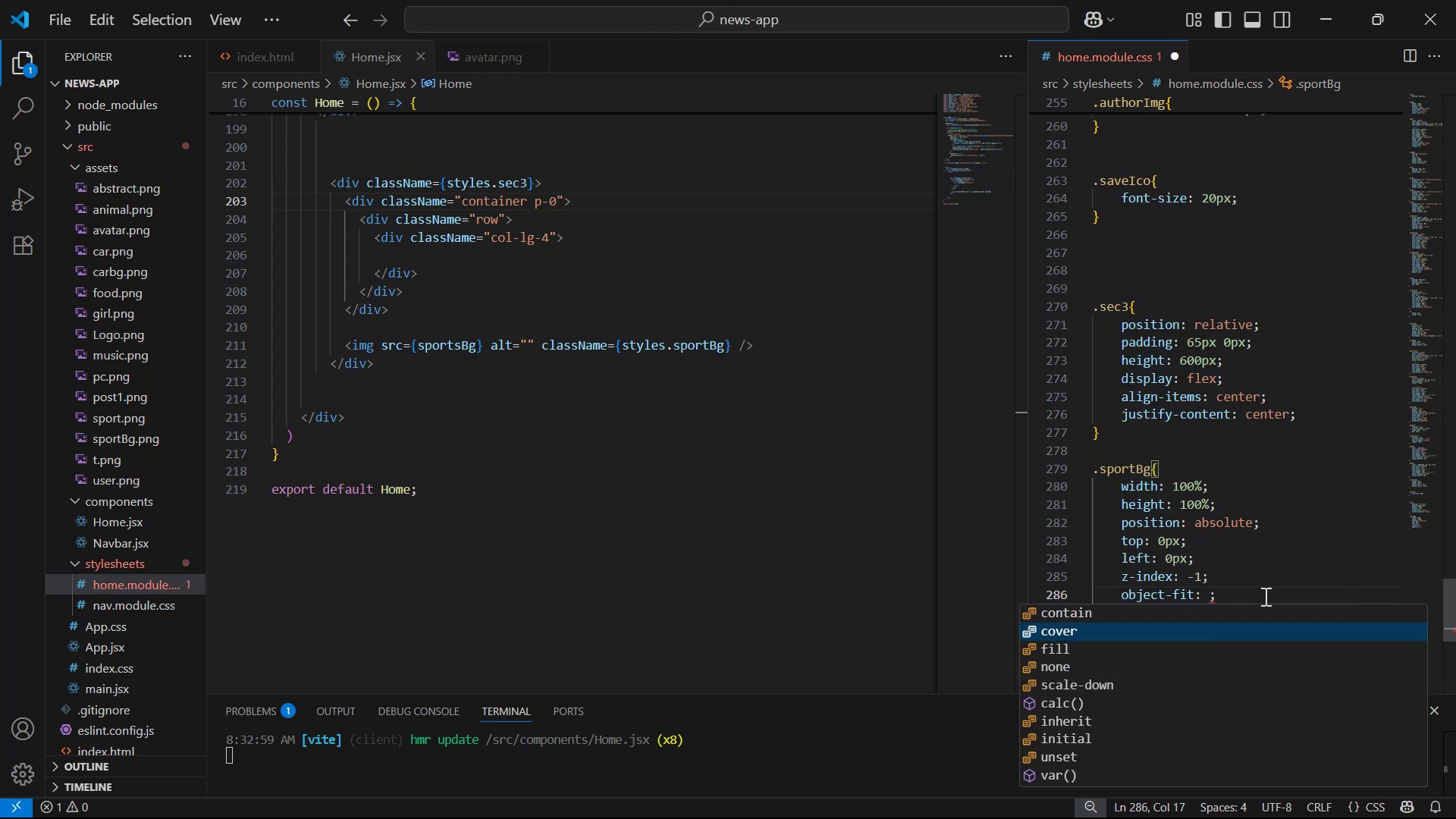 
key(Enter)
 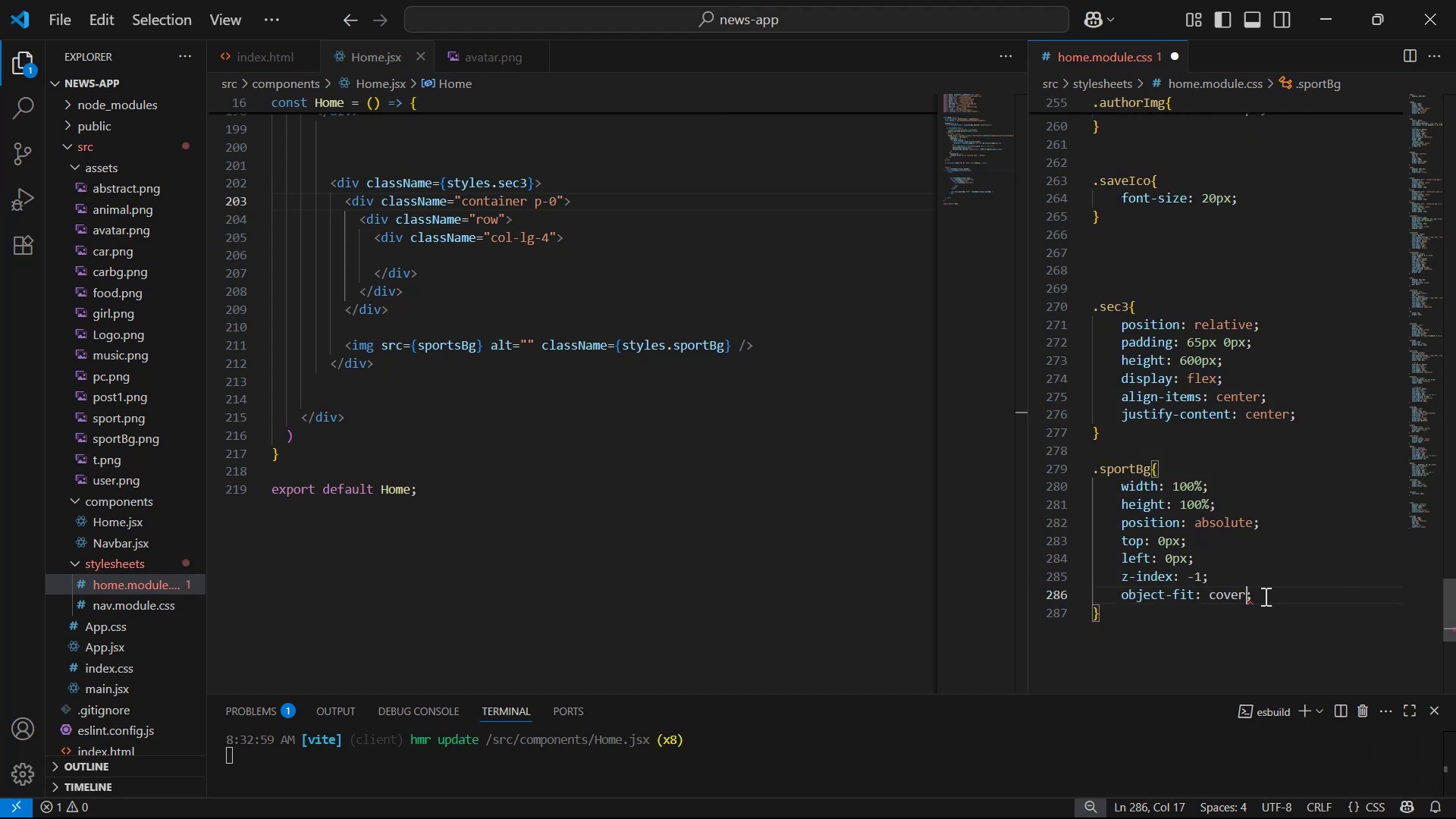 
key(Control+S)
 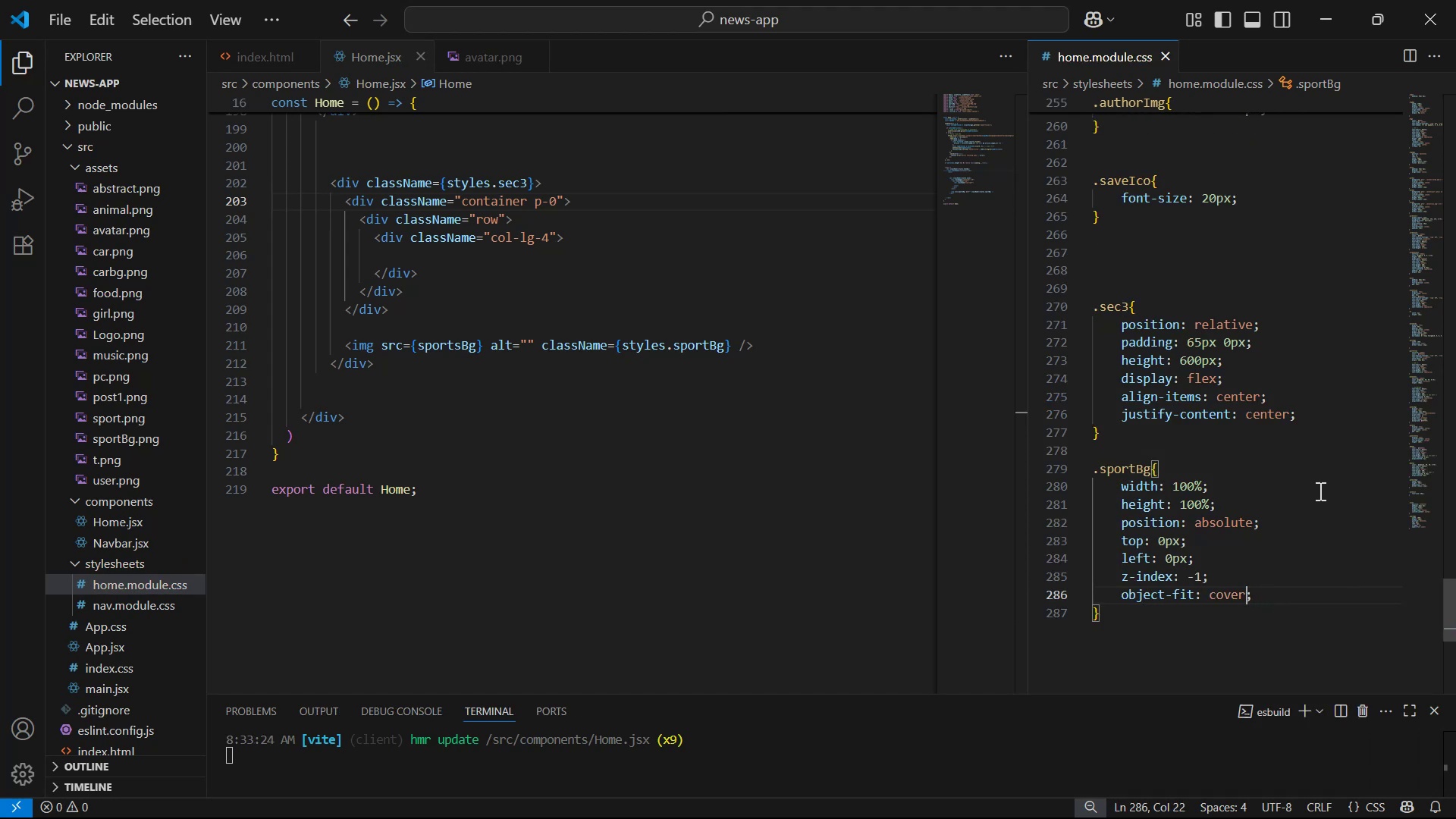 
left_click([1389, 406])
 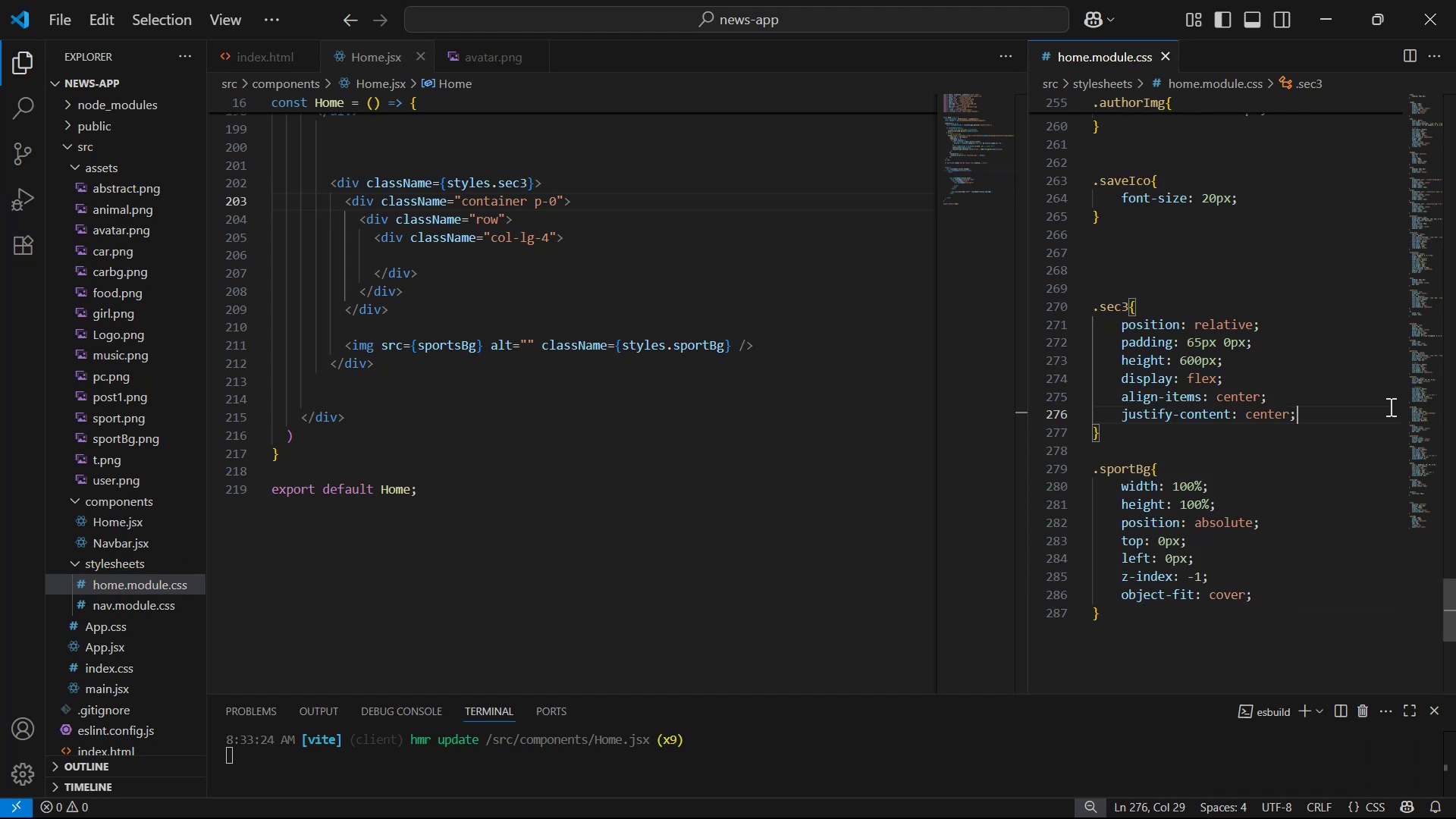 
key(Enter)
 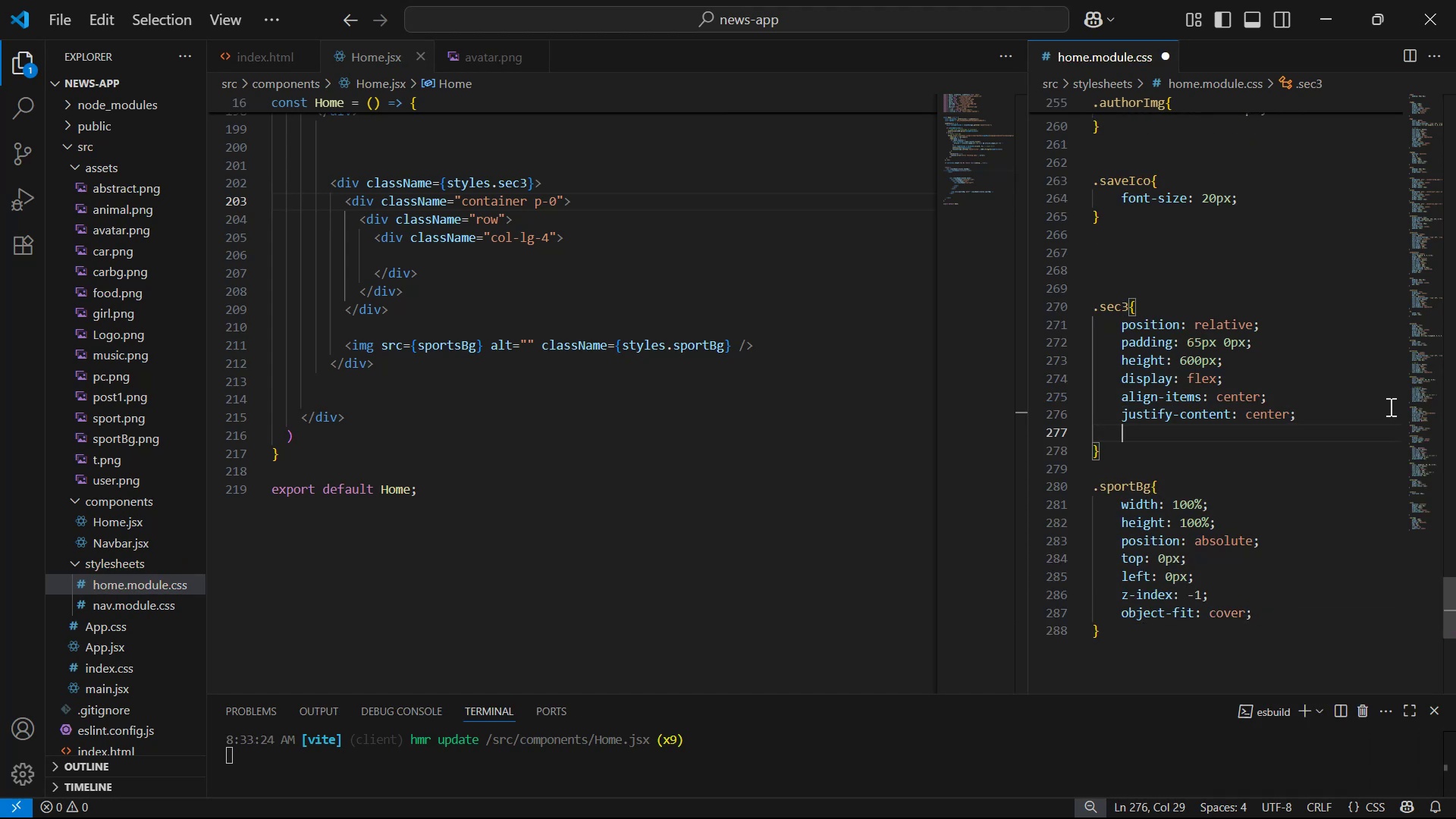 
key(Control+V)
 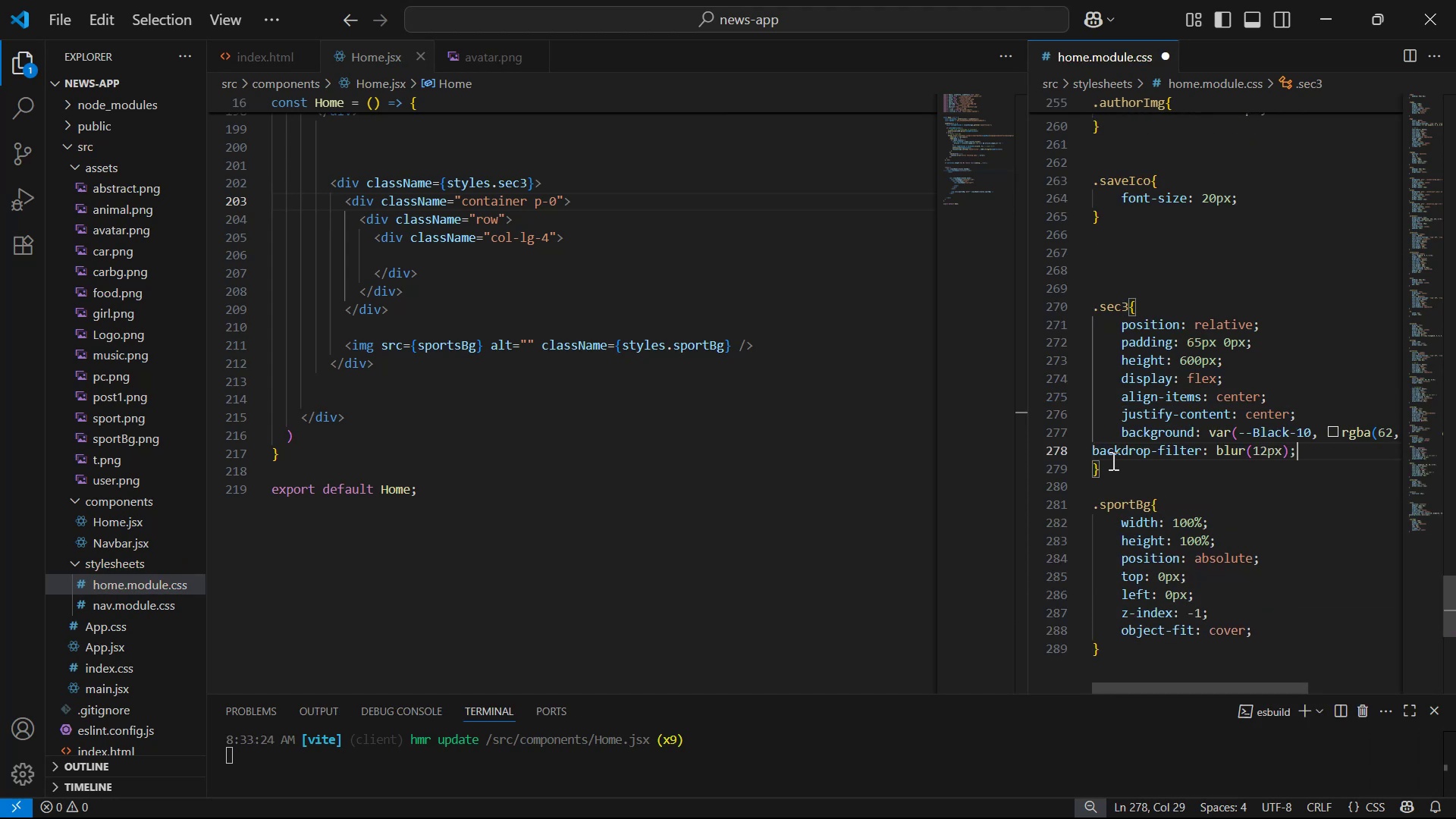 
left_click([1094, 446])
 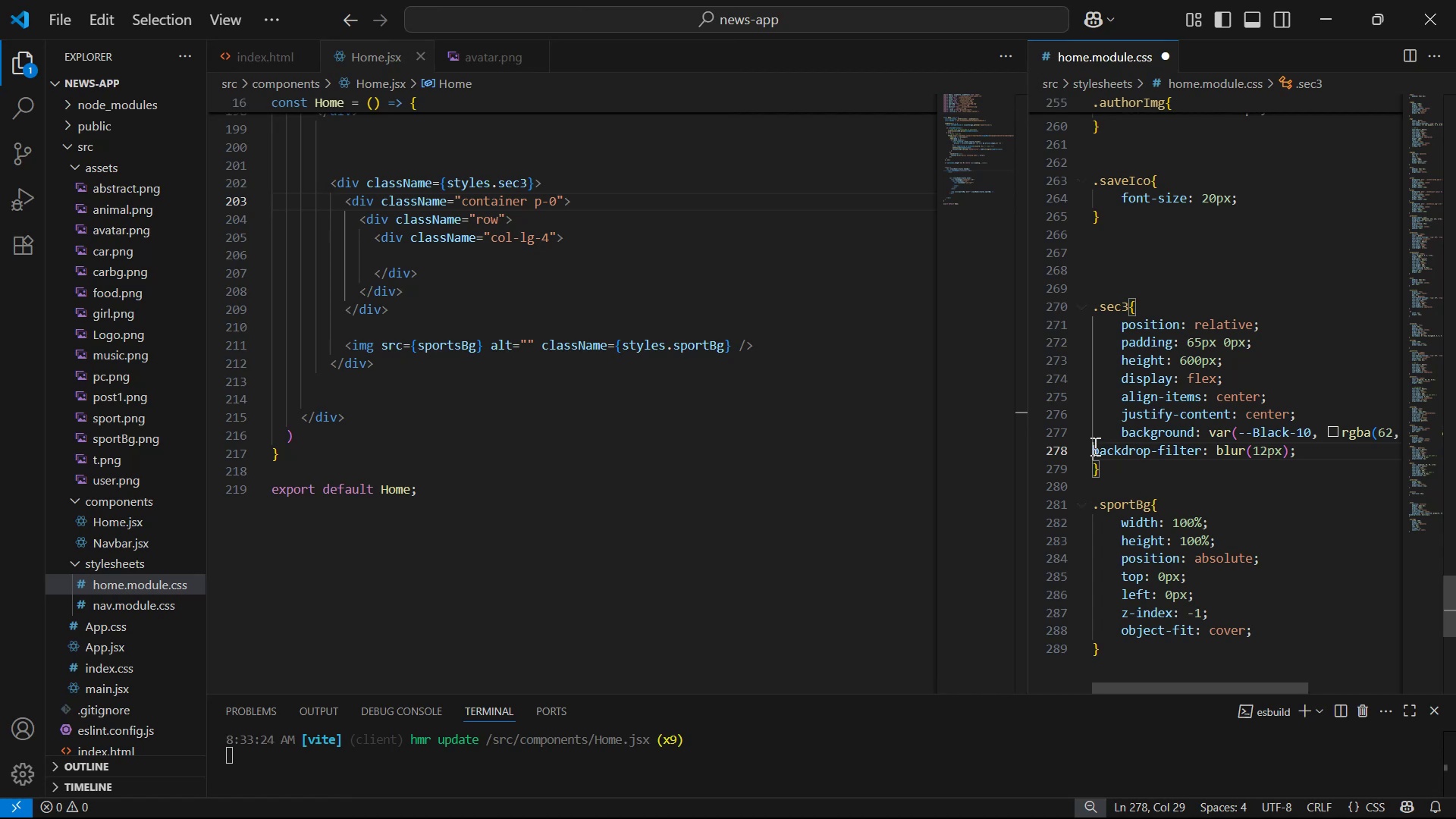 
key(Tab)
 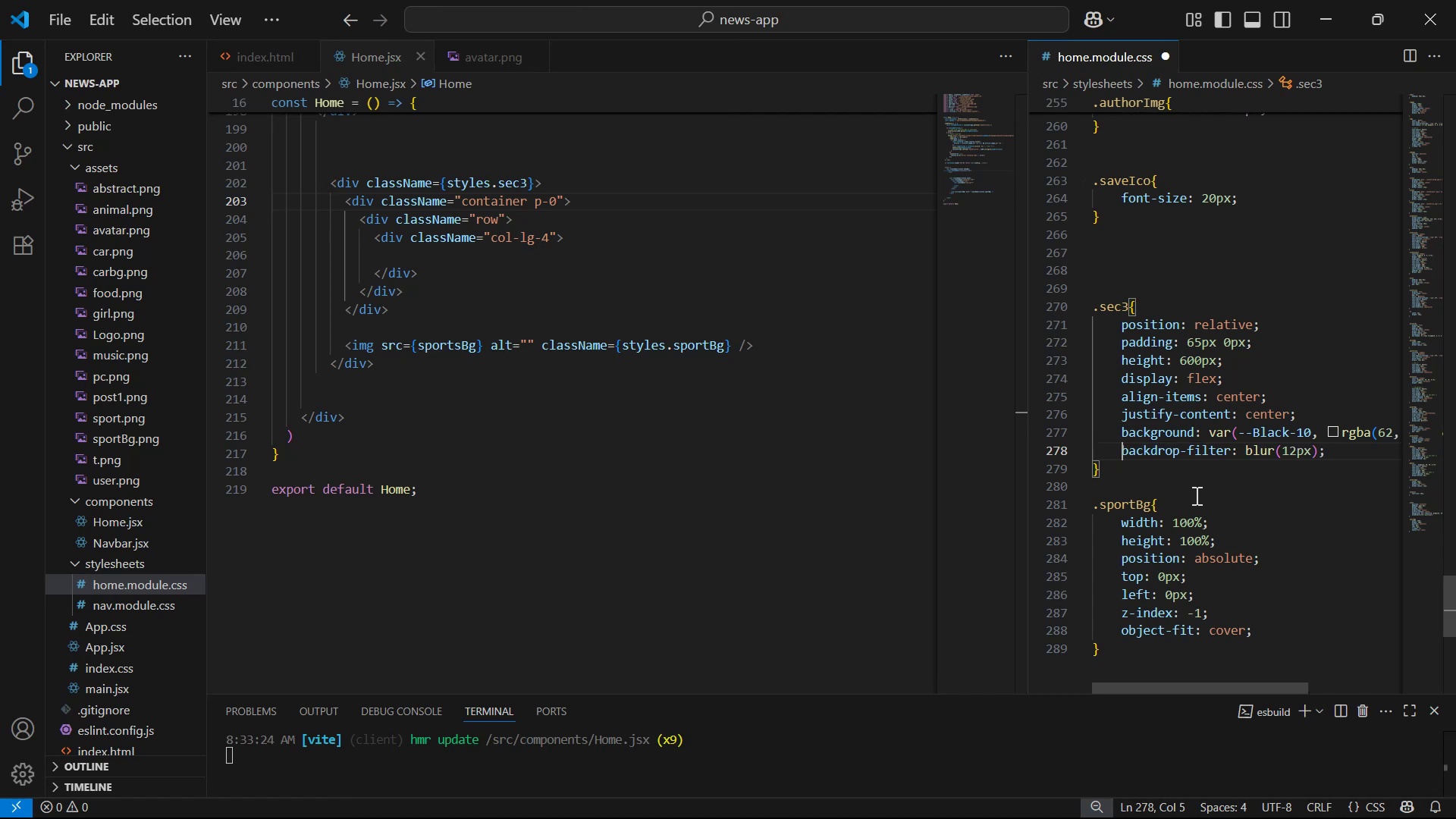 
key(Control+S)
 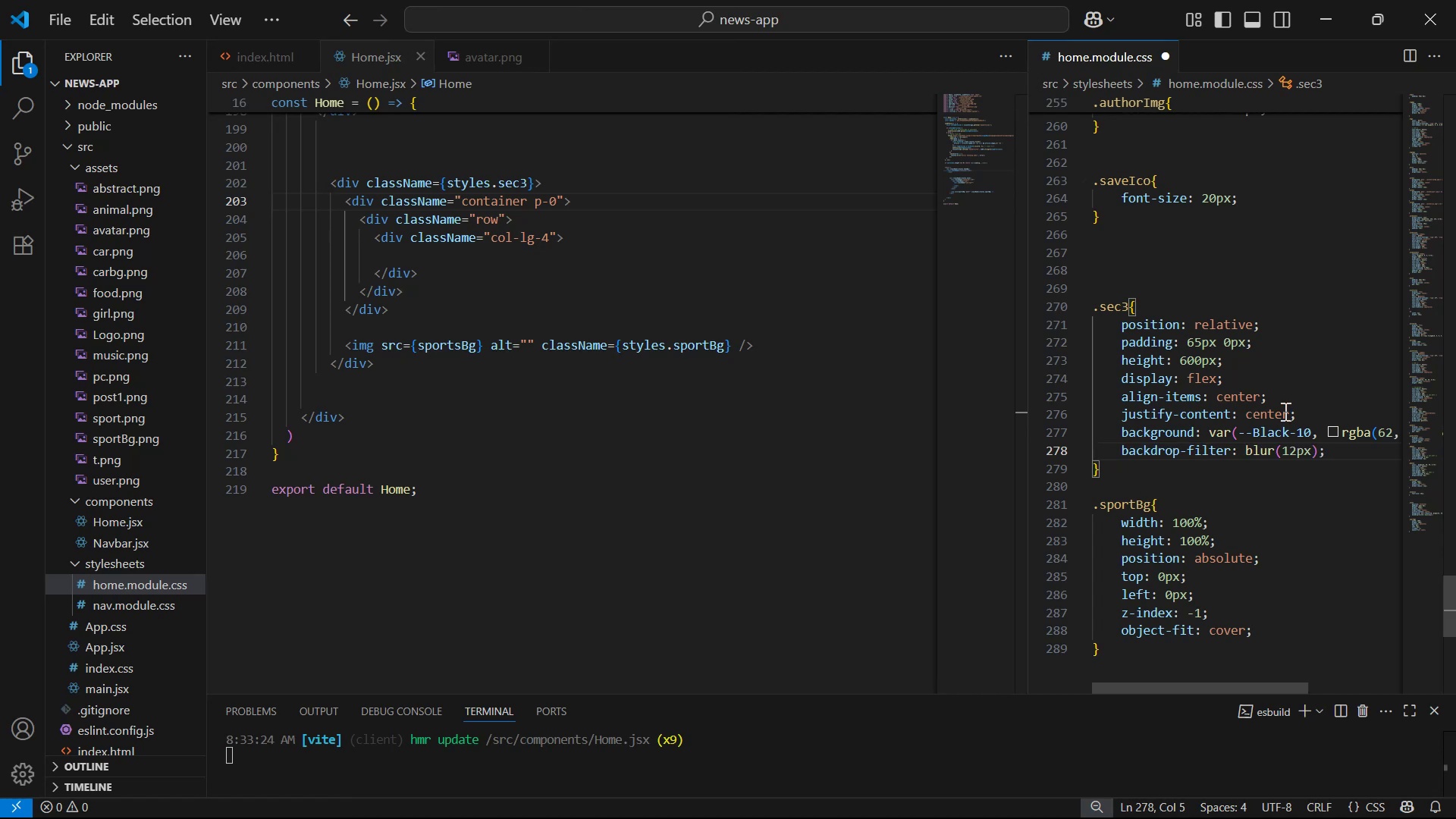 
key(Alt+Tab)
 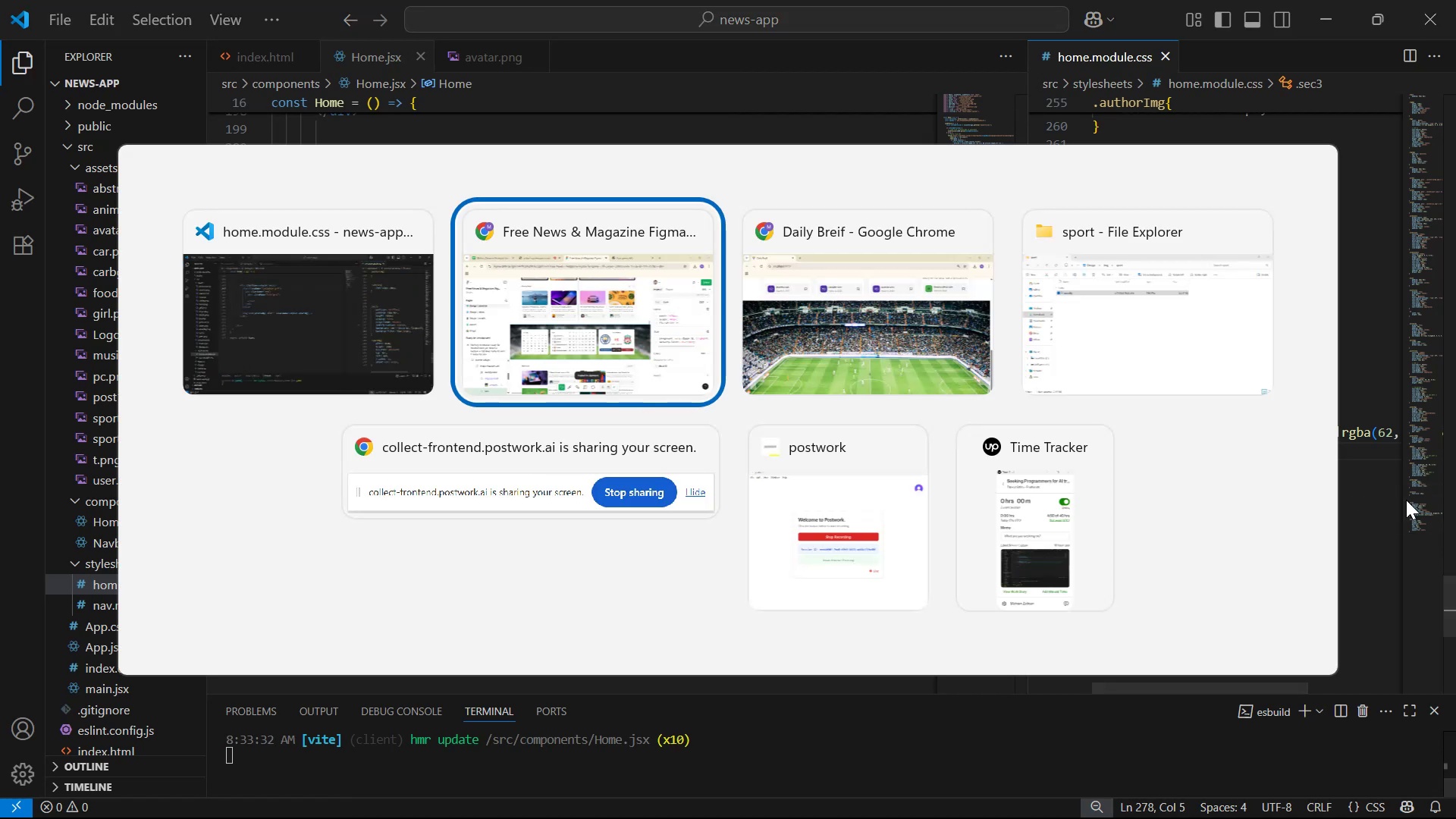 
key(Alt+Tab)
 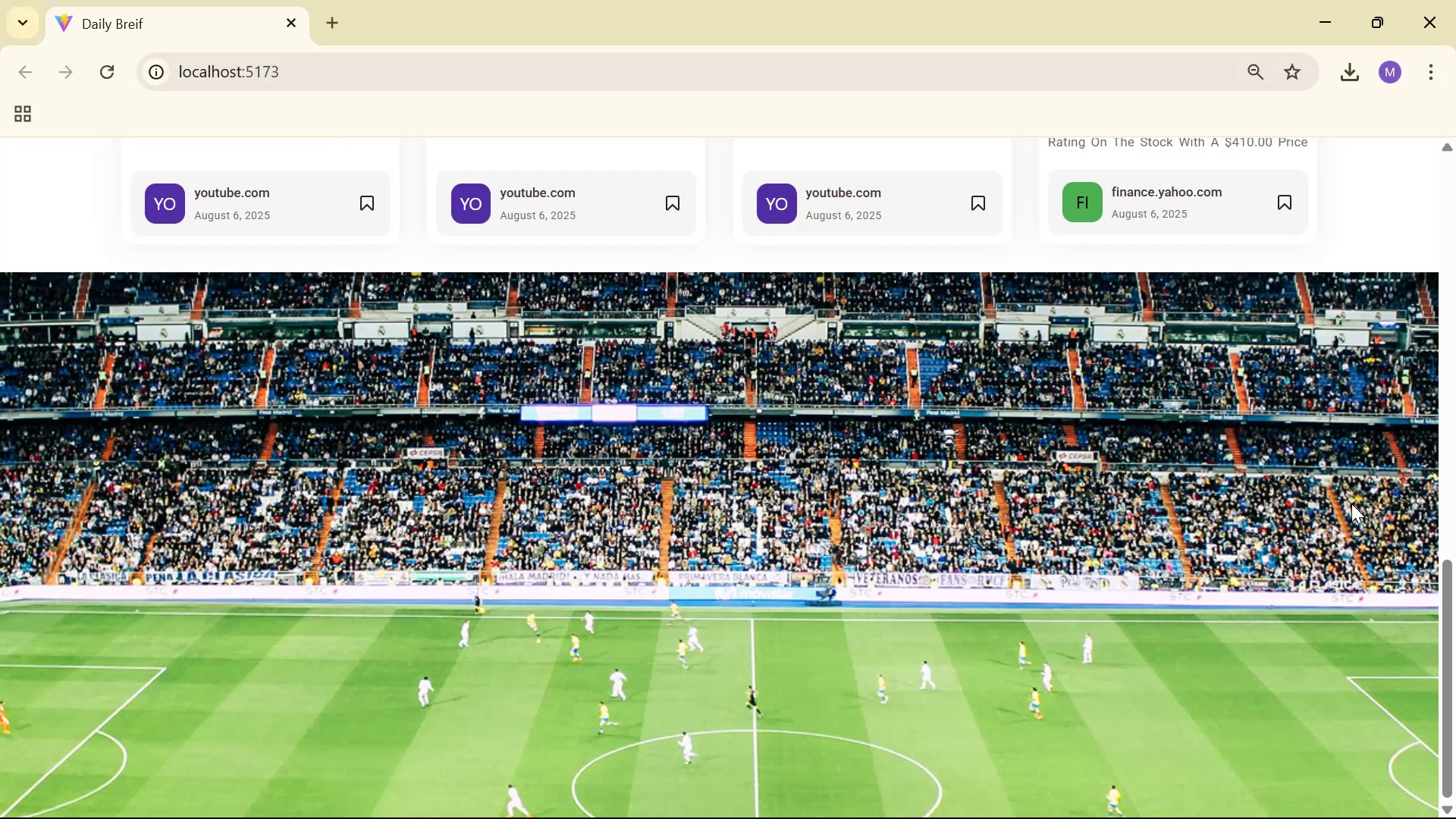 
scroll: coordinate [1075, 469], scroll_direction: down, amount: 10.0
 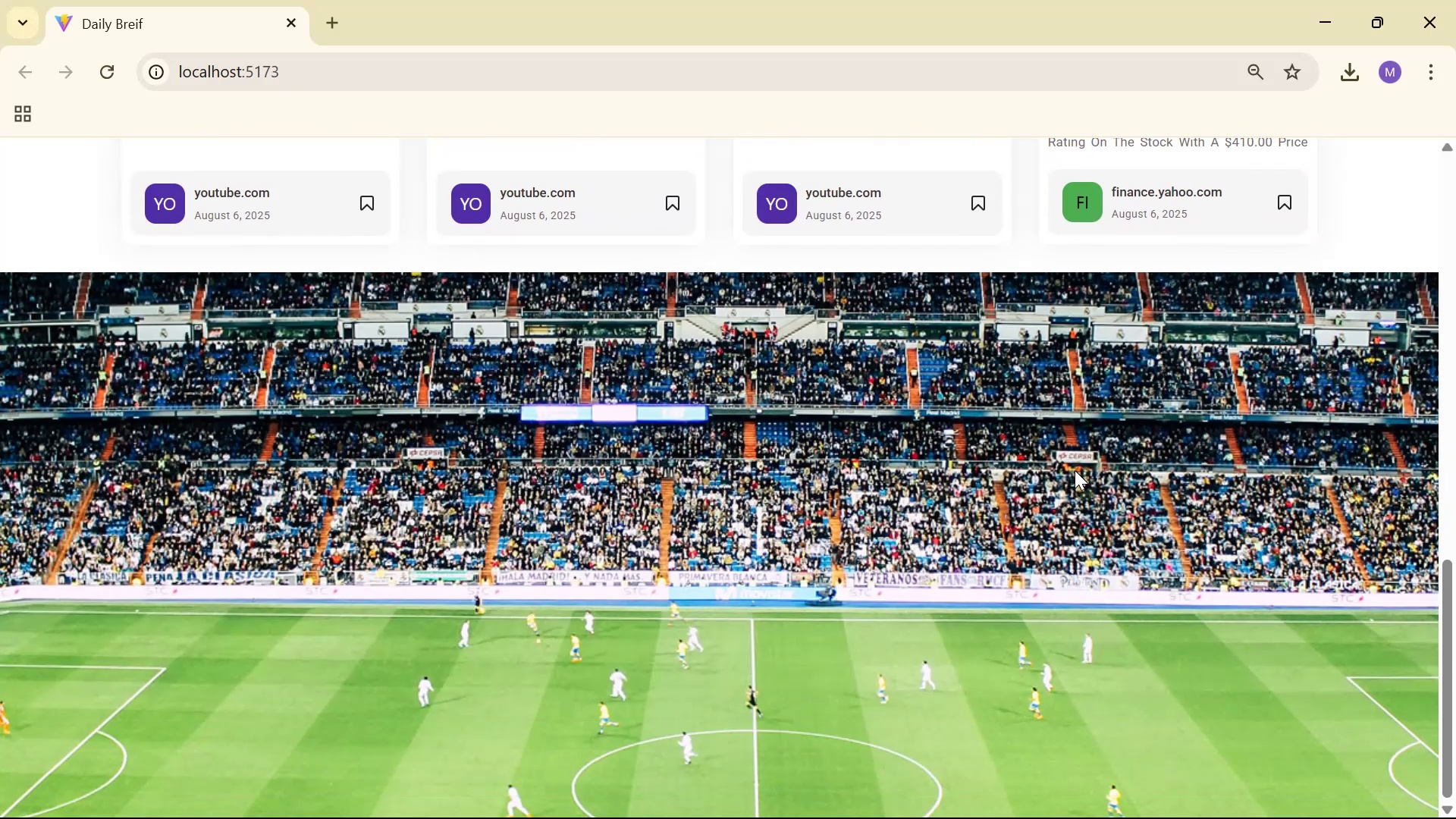 
key(Alt+Tab)
 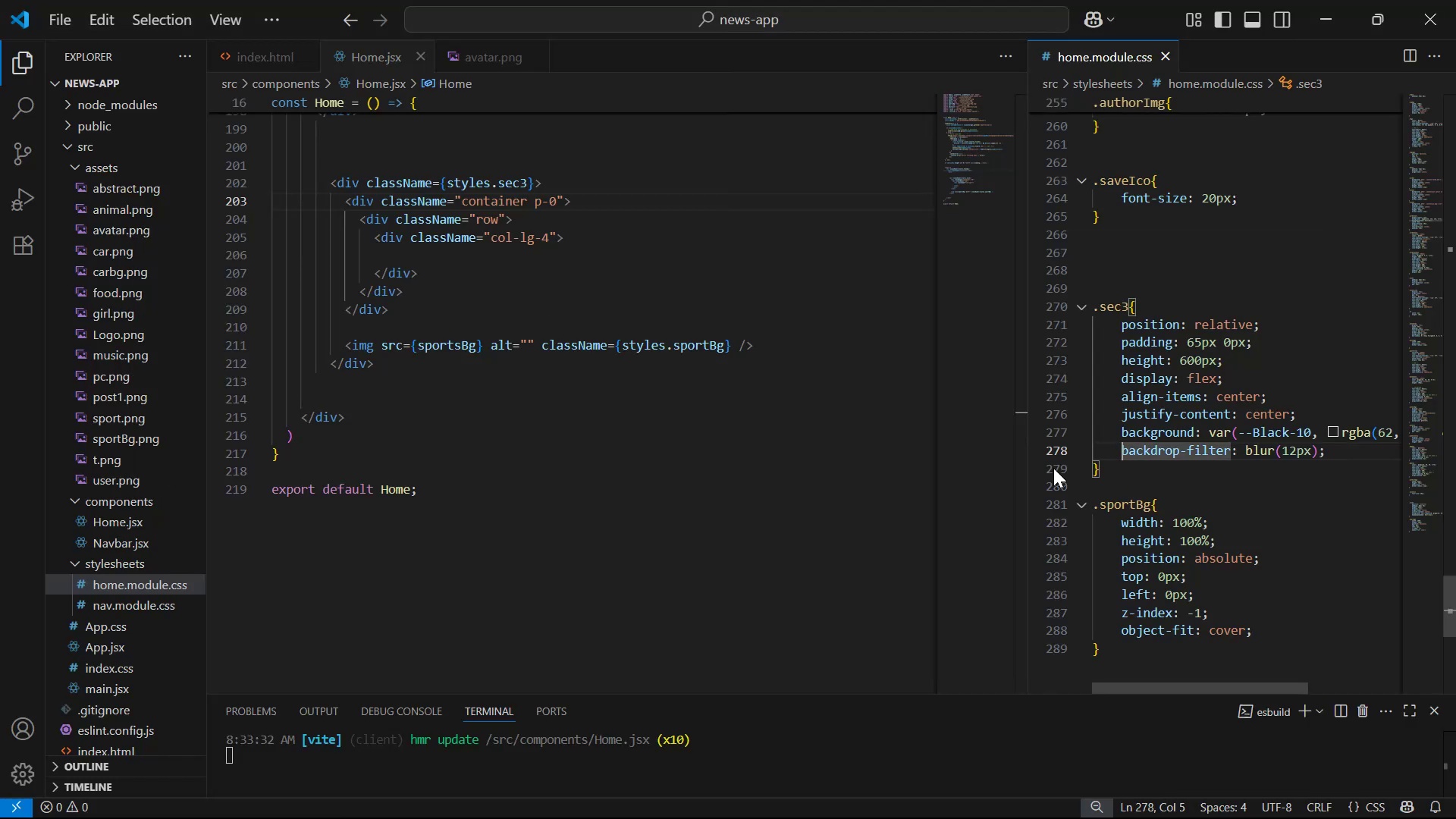 
wait(6.08)
 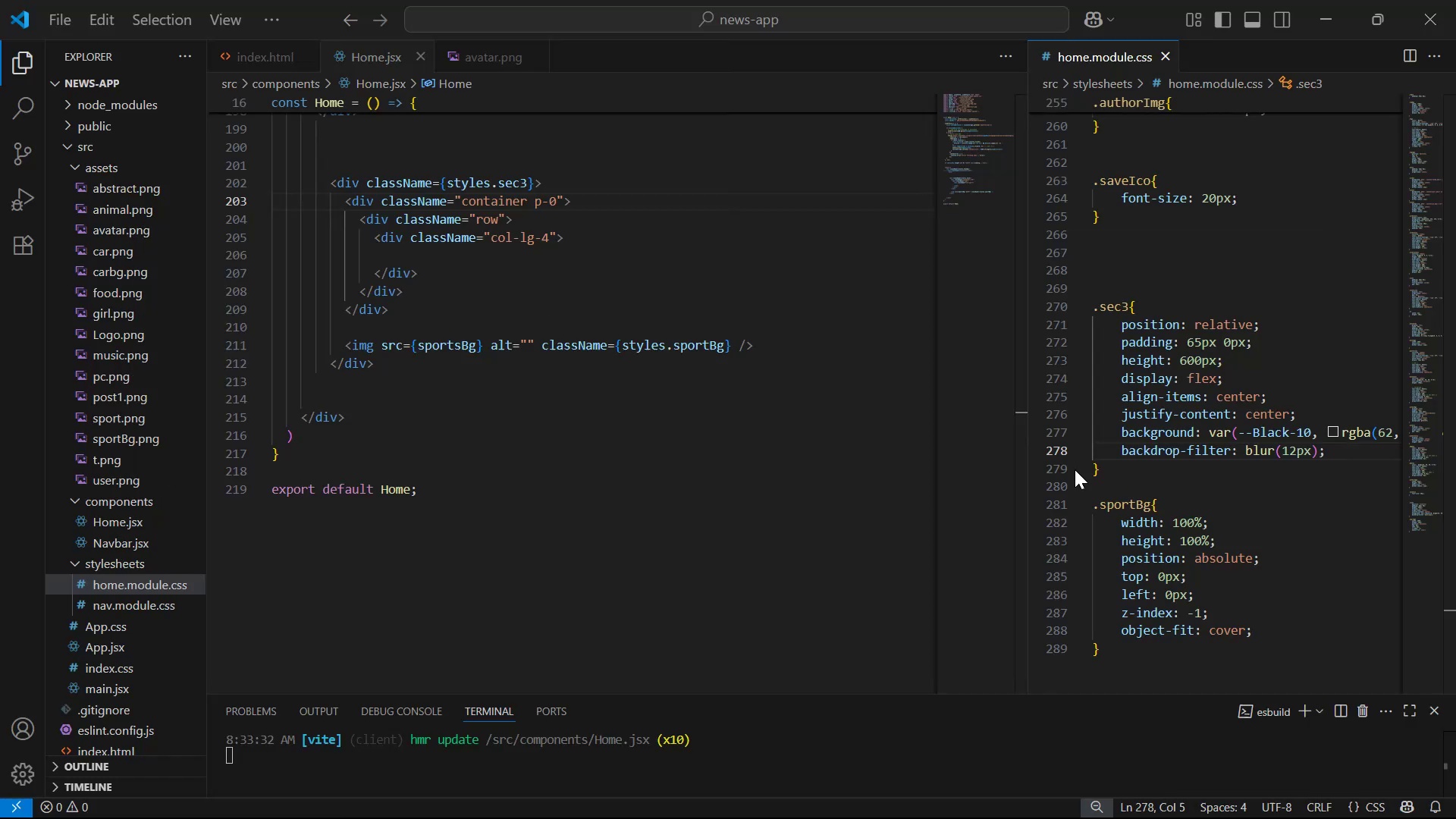 
left_click([1337, 447])
 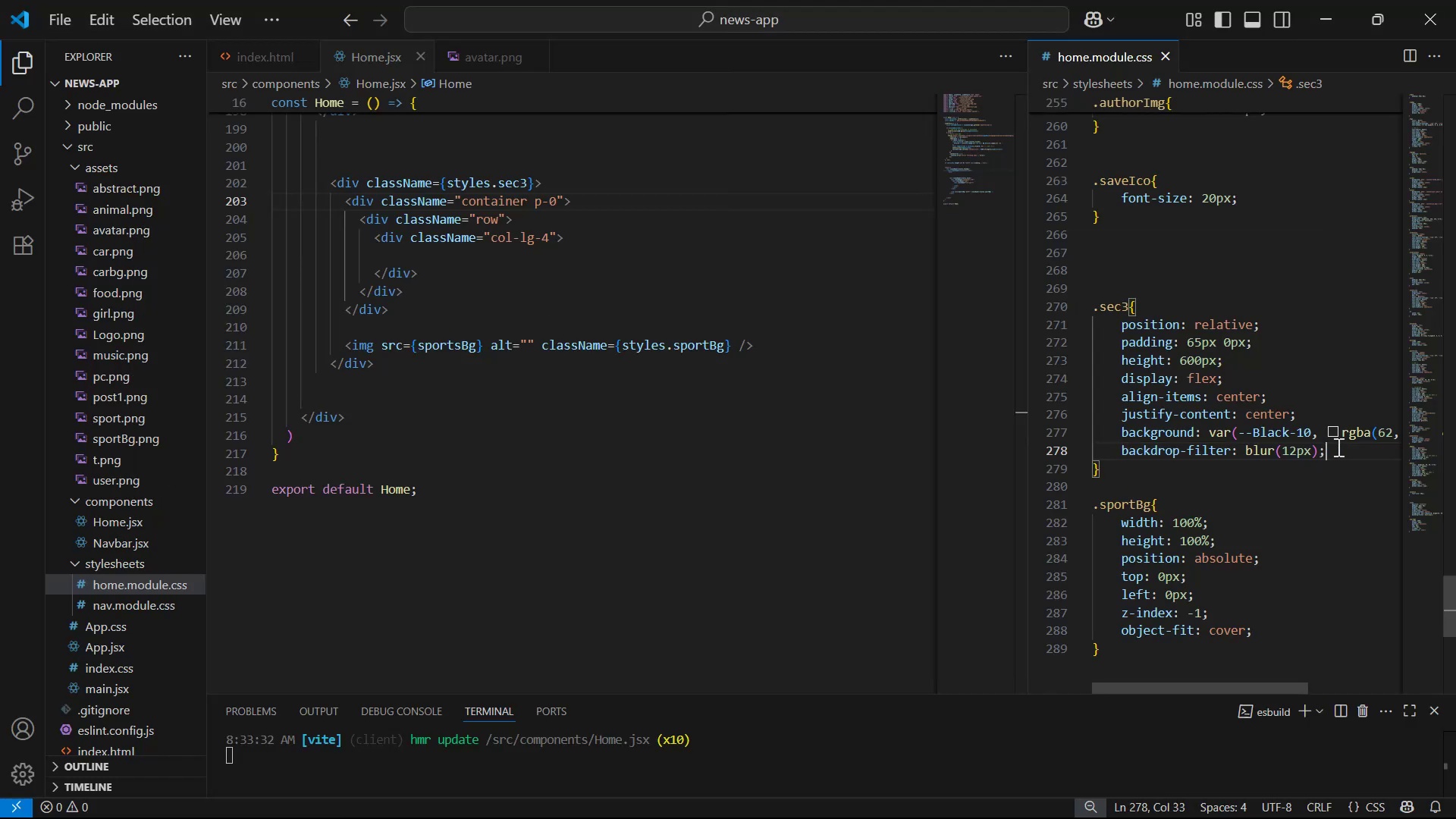 
key(Z)
 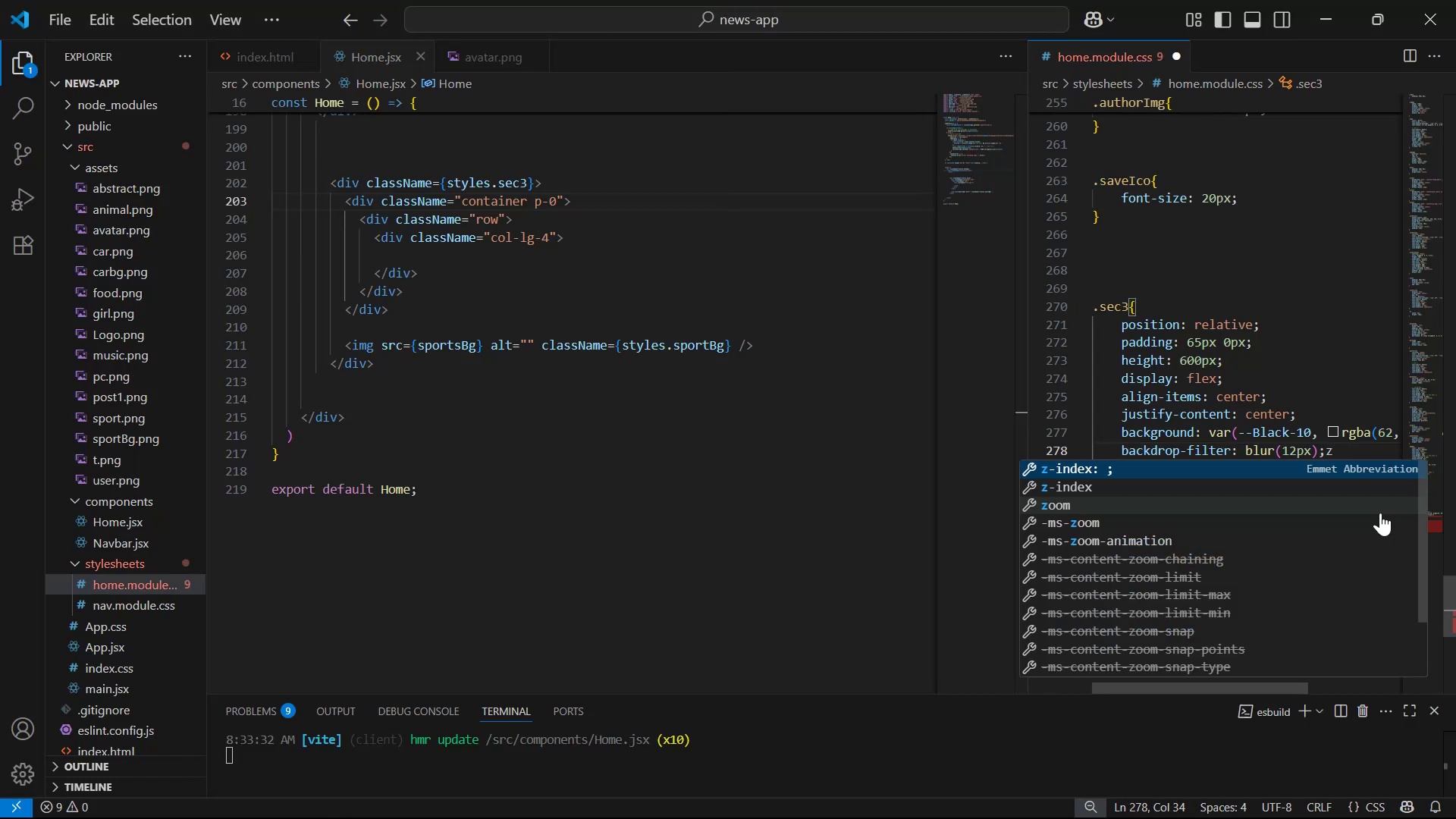 
key(Backspace)
 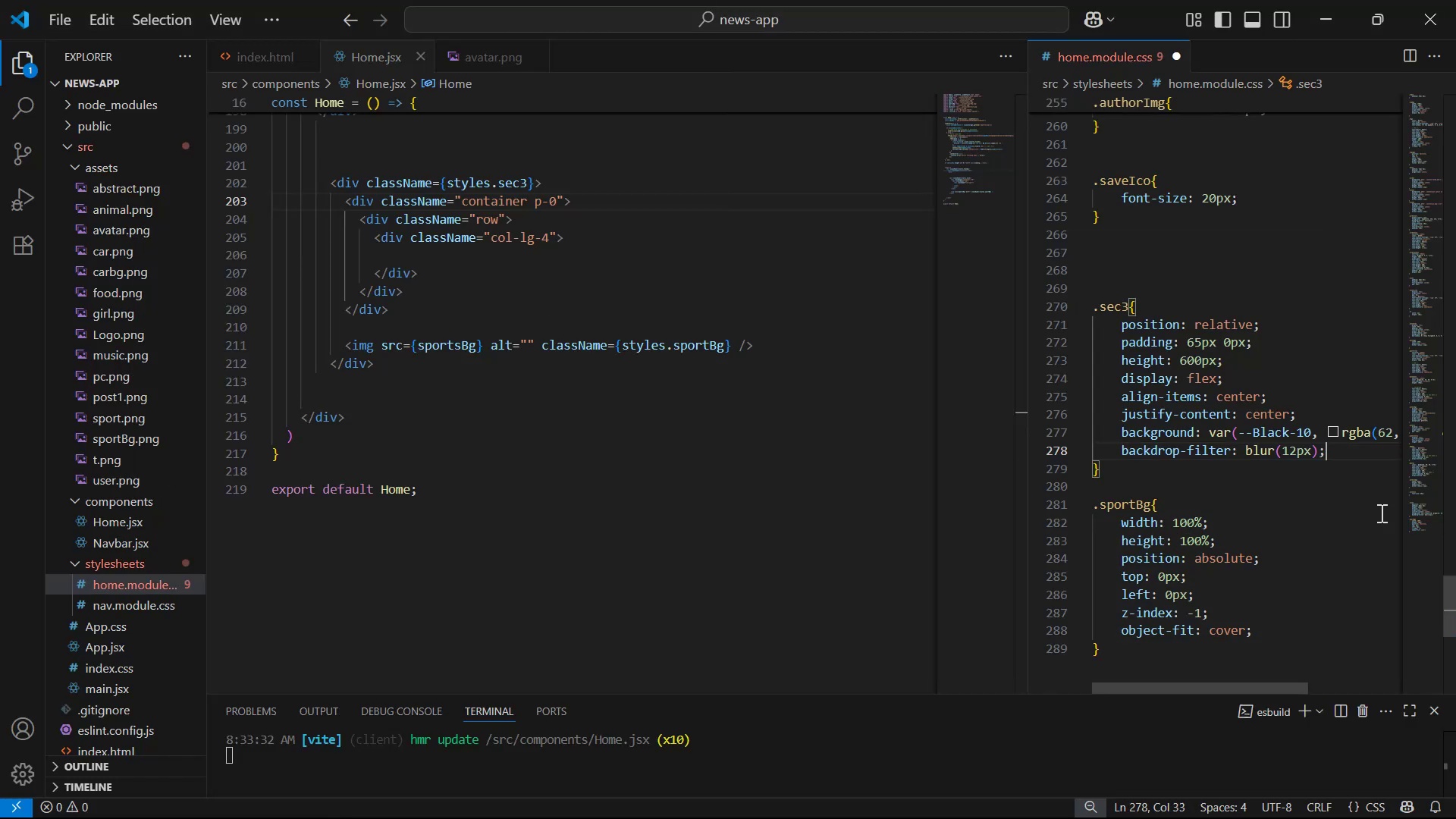 
key(Enter)
 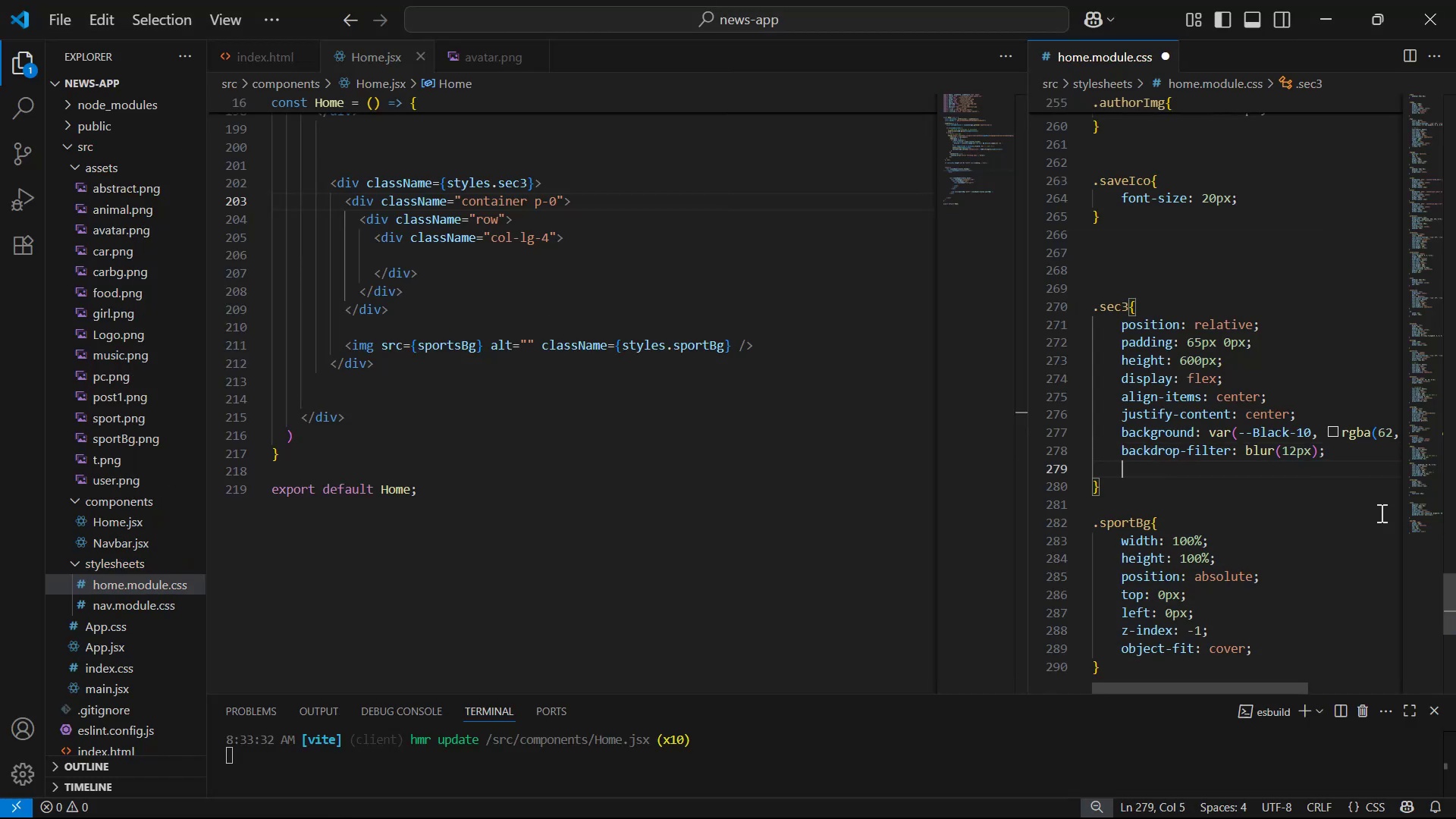 
key(Z)
 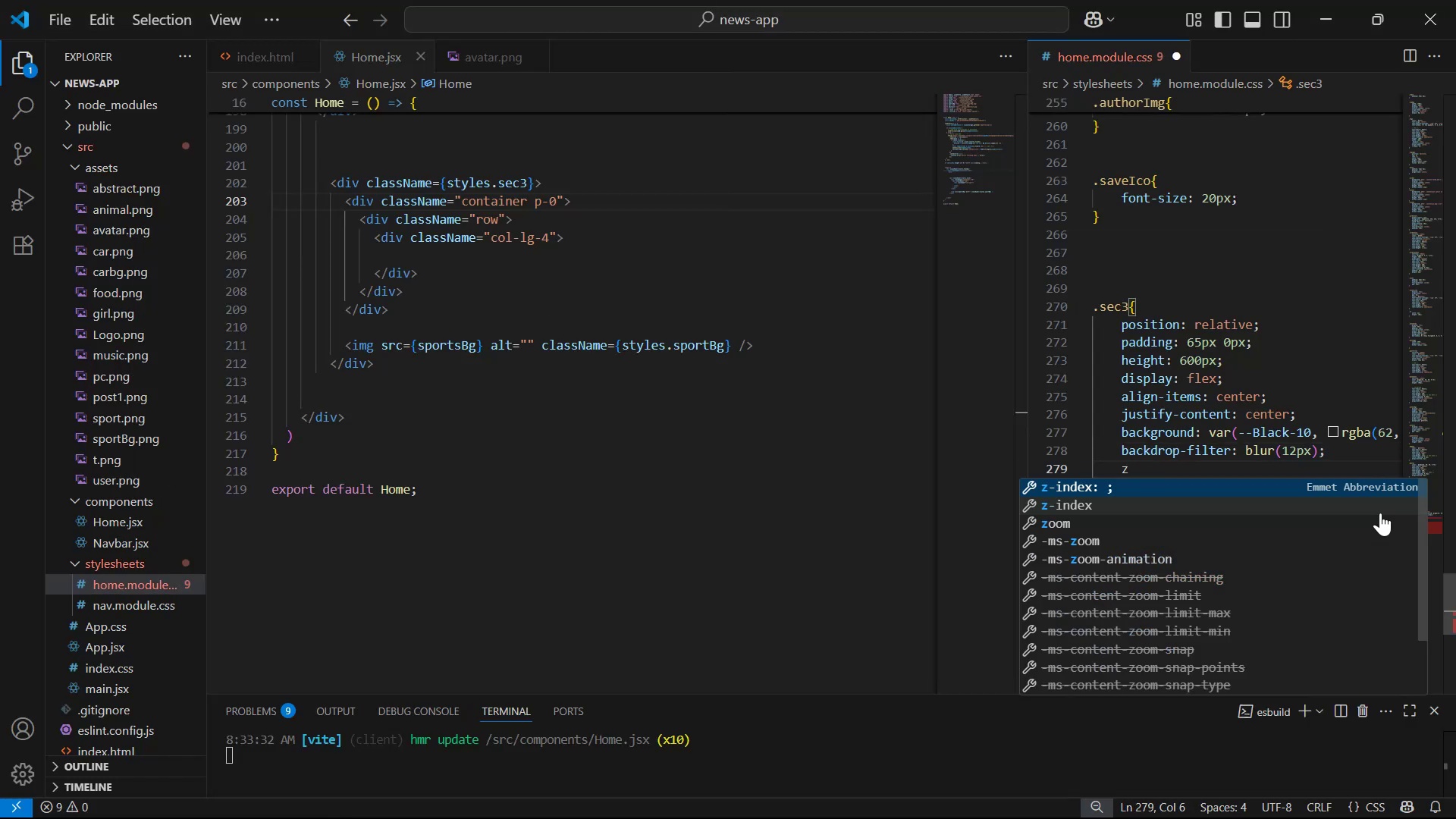 
key(Enter)
 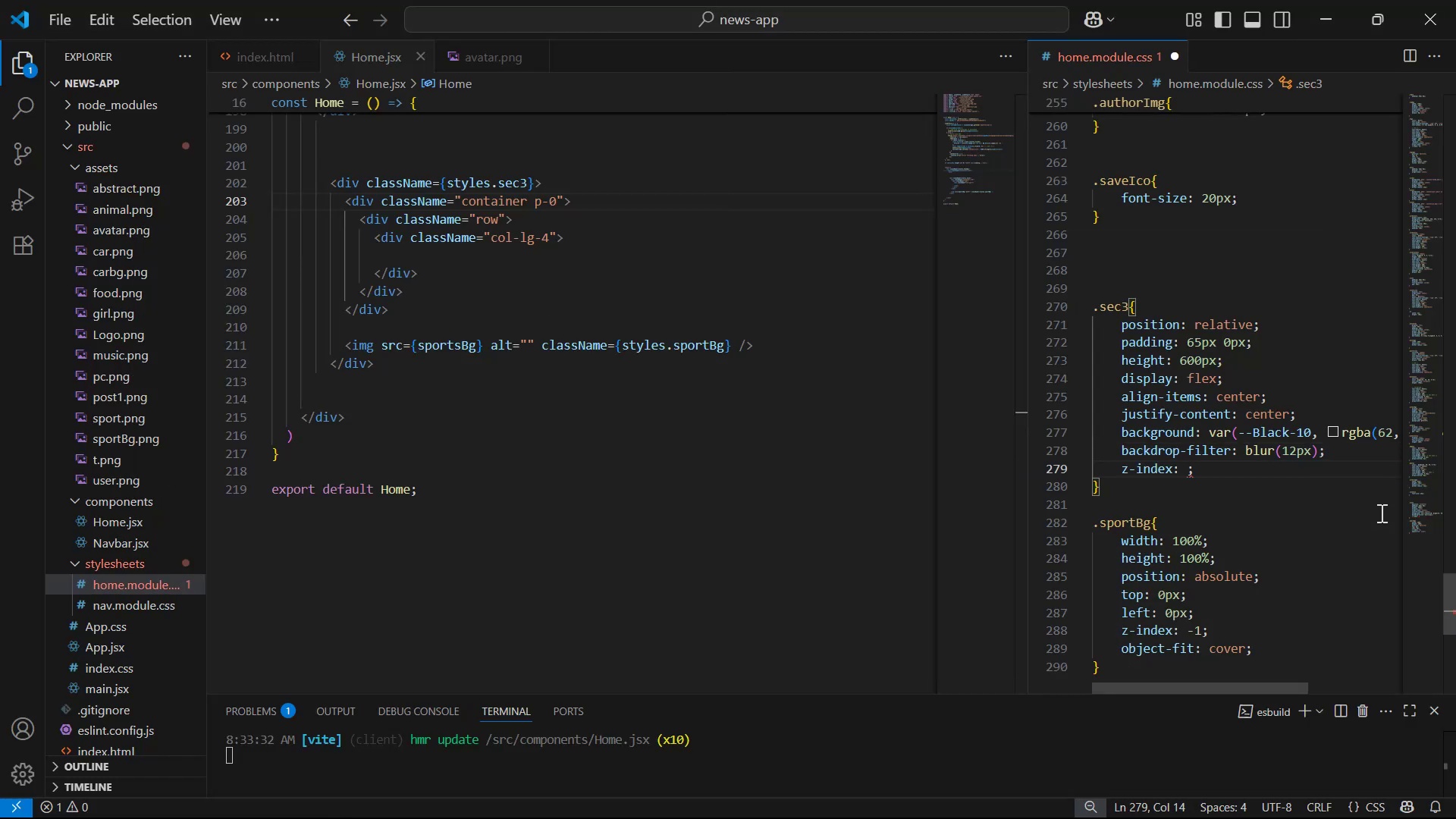 
type(10)
 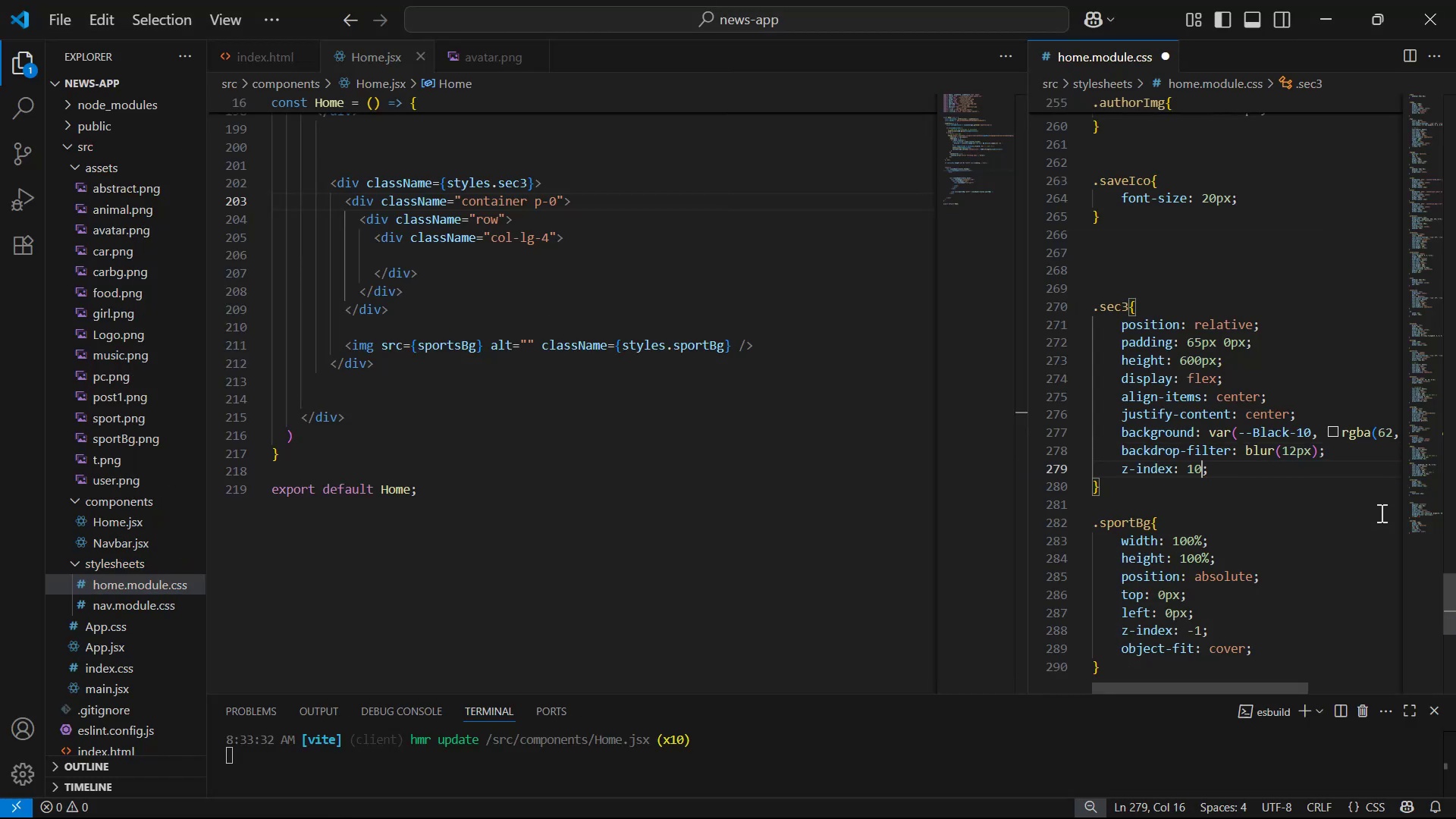 
key(Control+S)
 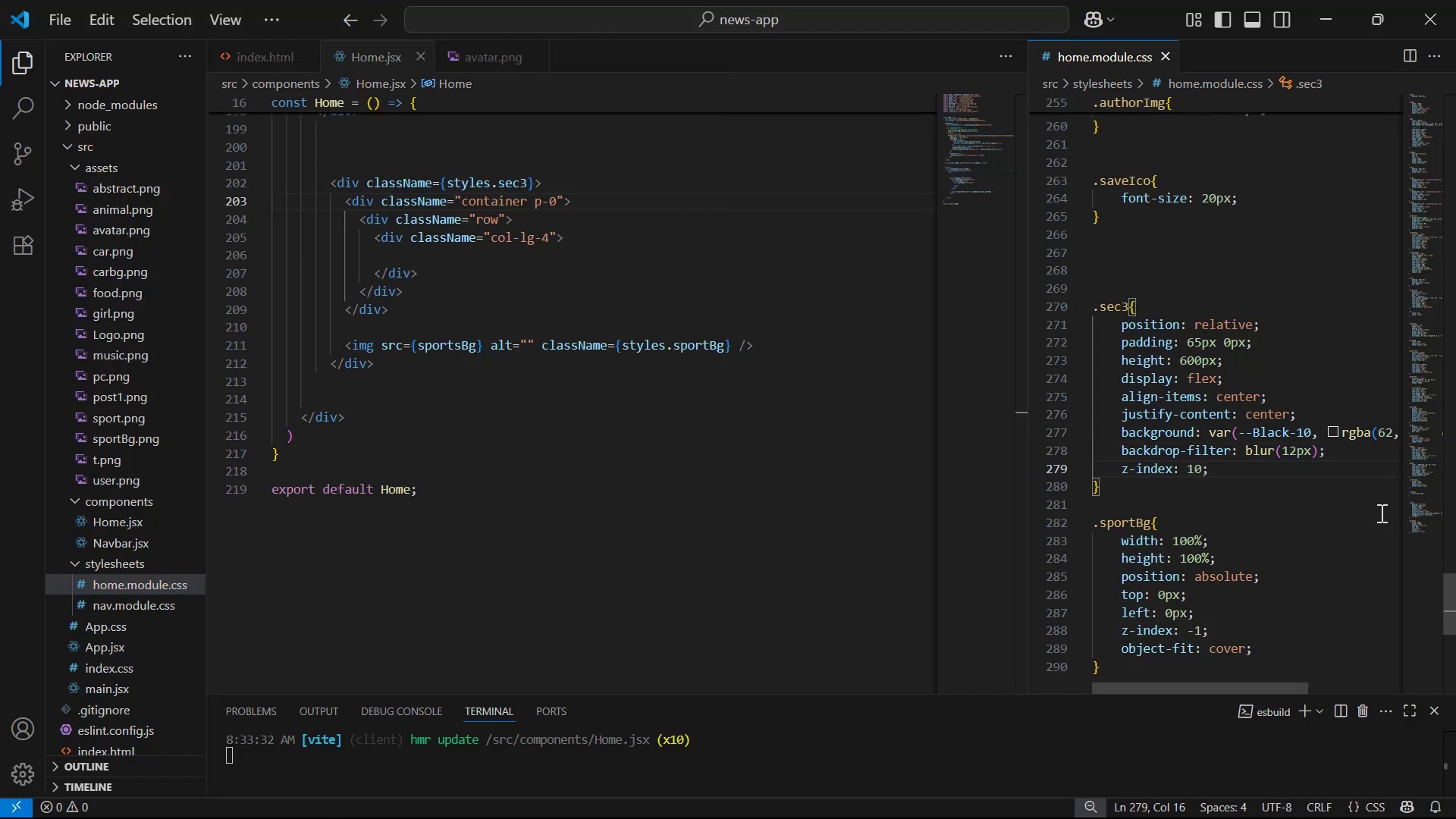 
key(Alt+AltLeft)
 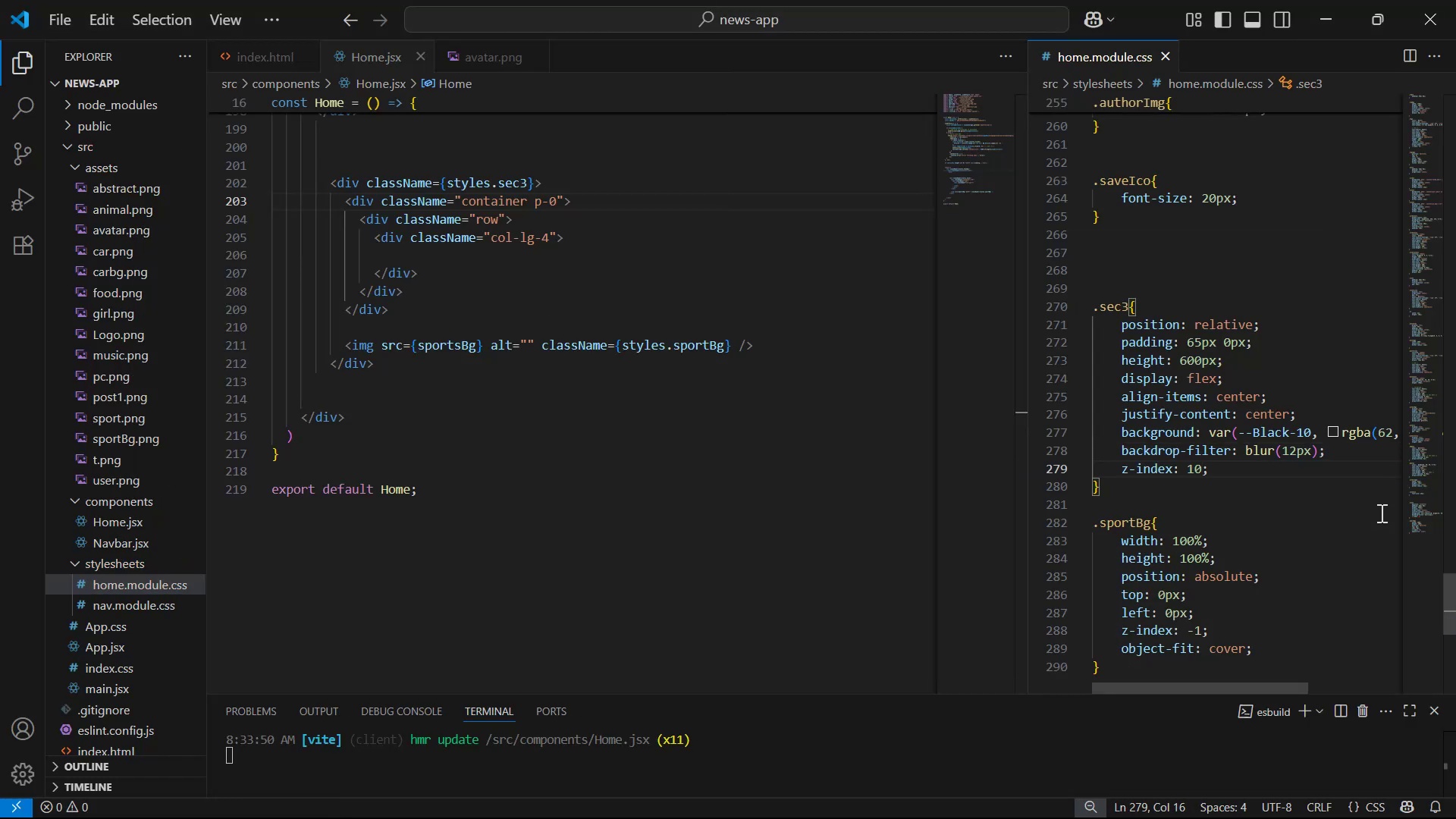 
key(Alt+Tab)
 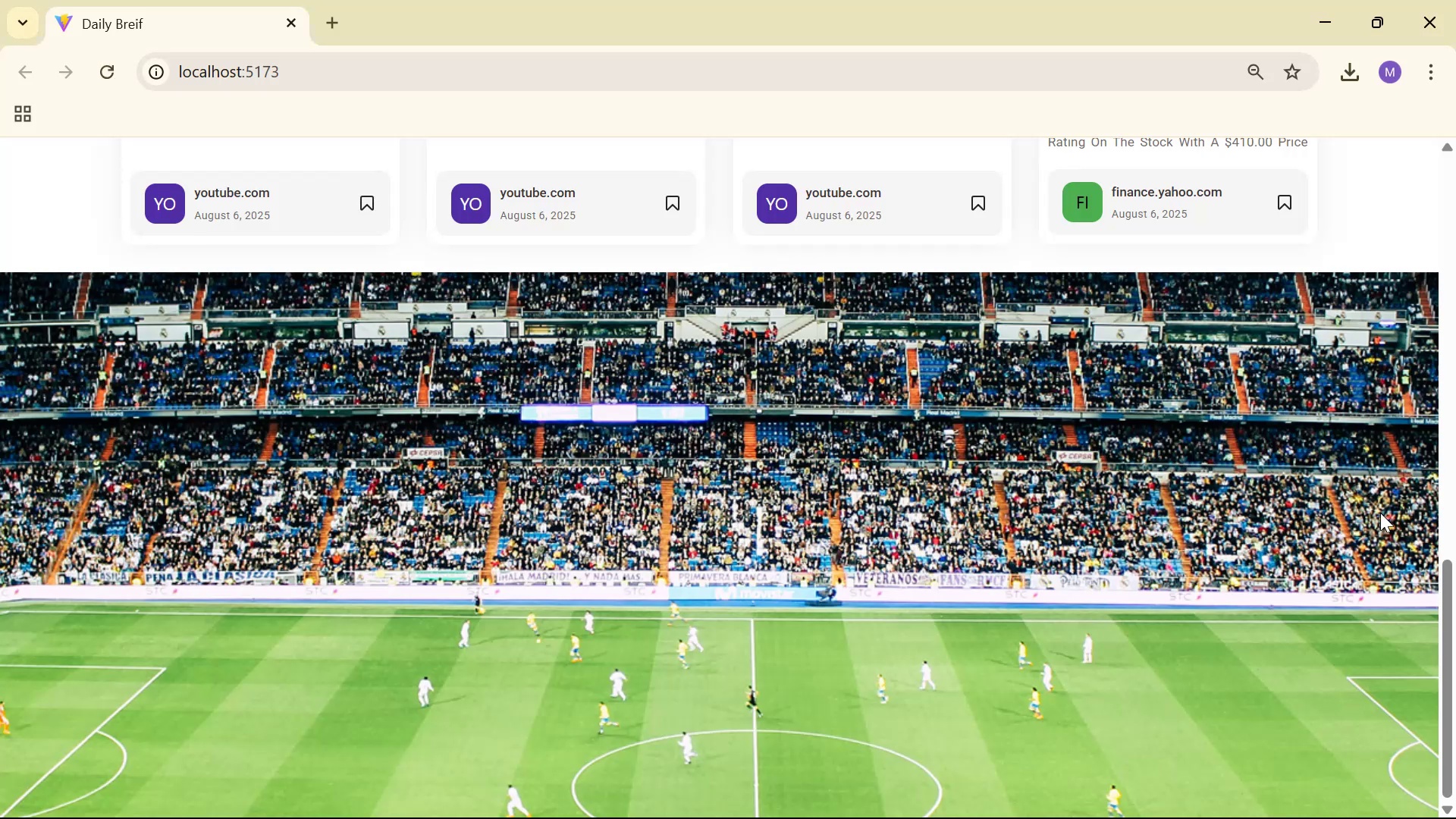 
key(Alt+AltLeft)
 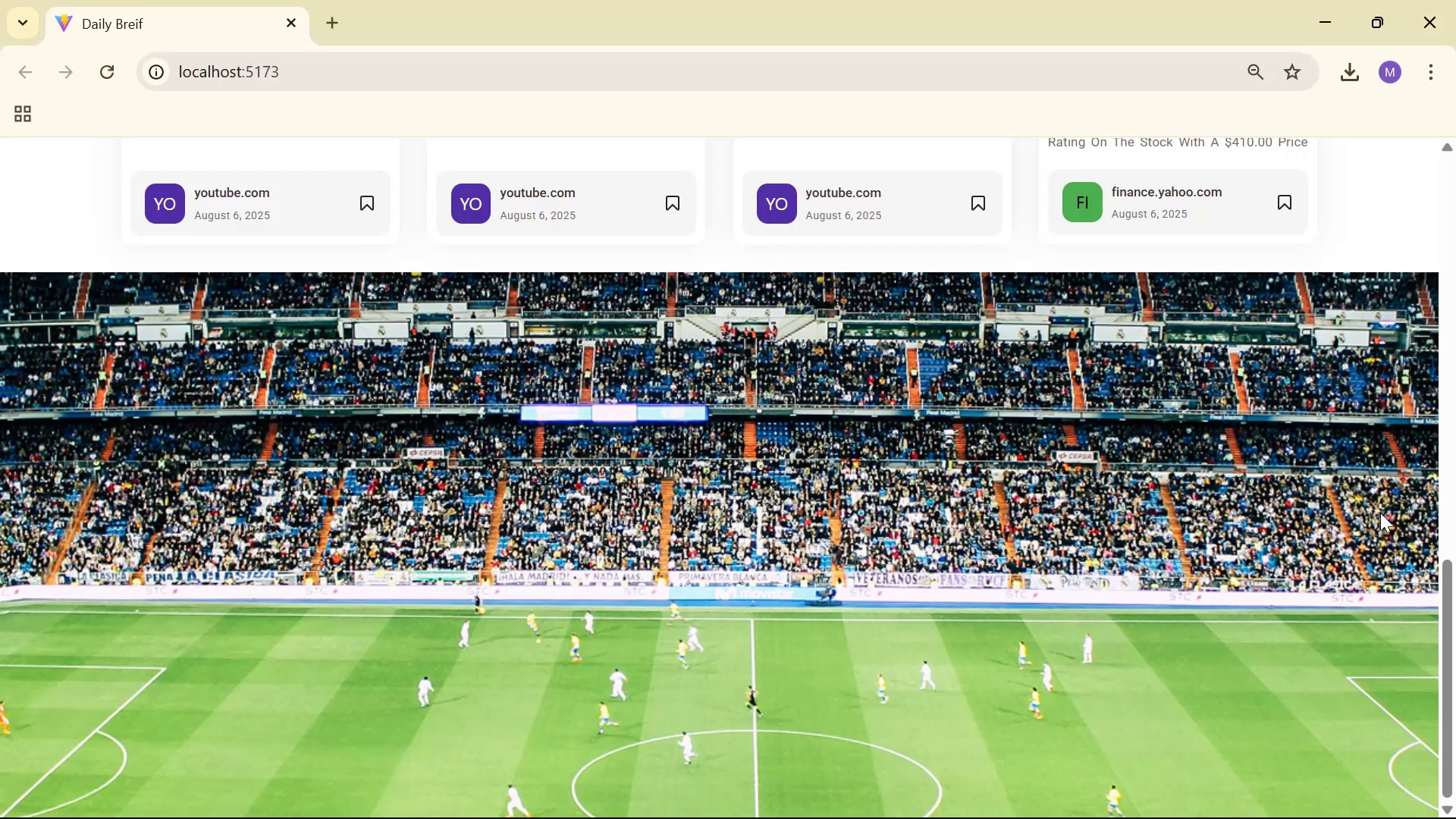 
key(Alt+Tab)
 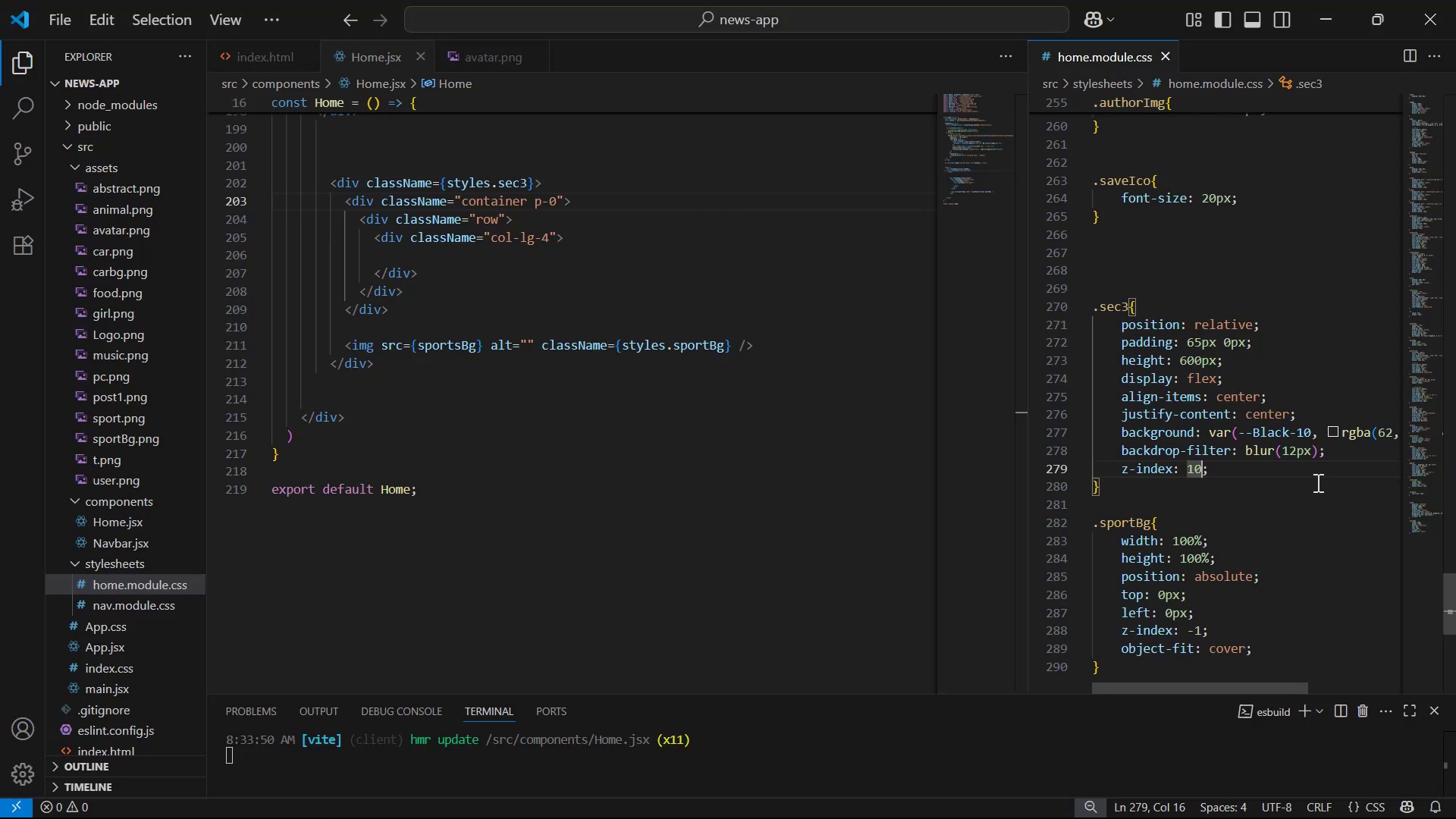 
left_click([1316, 482])
 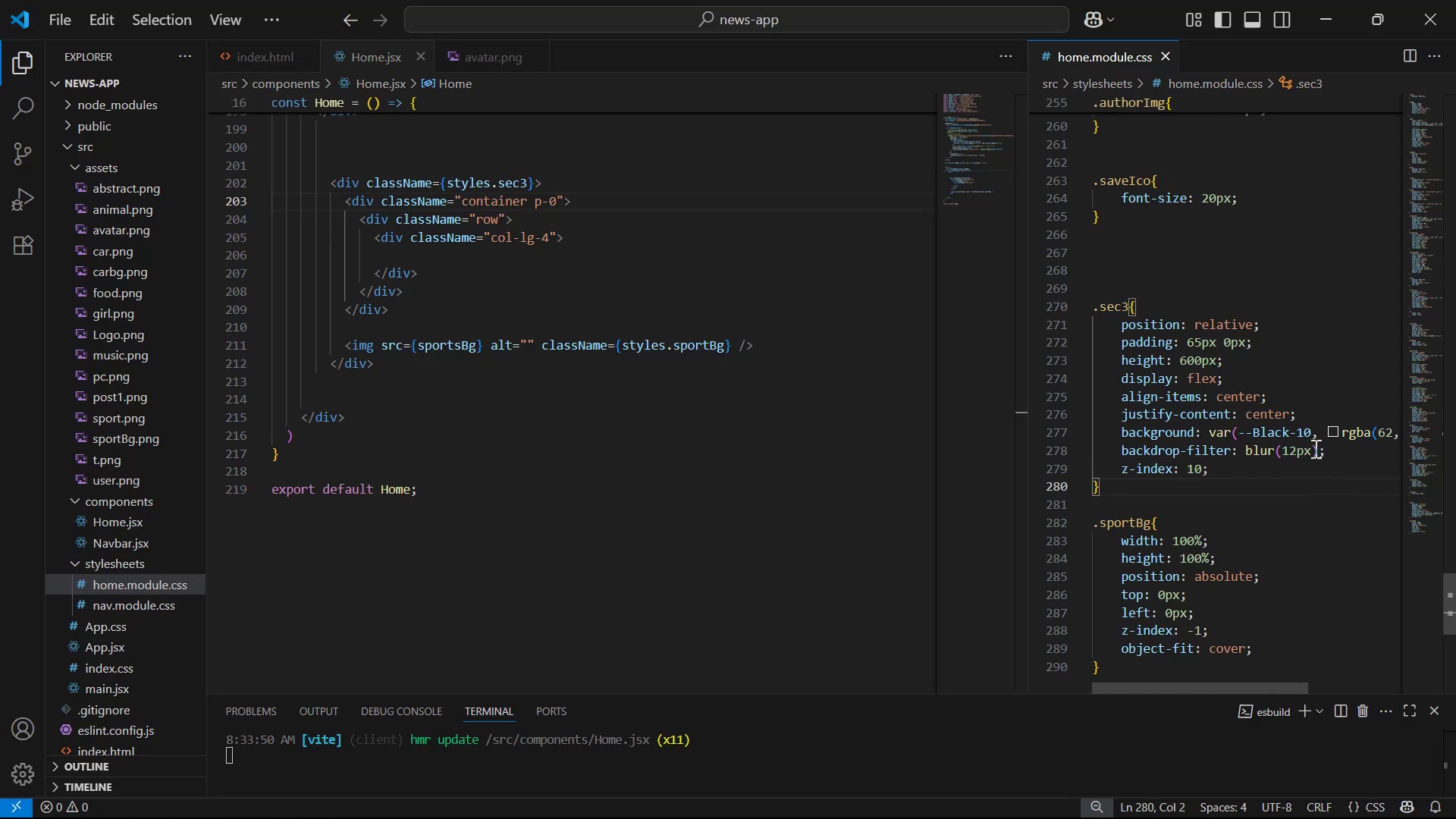 
left_click_drag(start_coordinate=[1324, 431], to_coordinate=[1209, 439])
 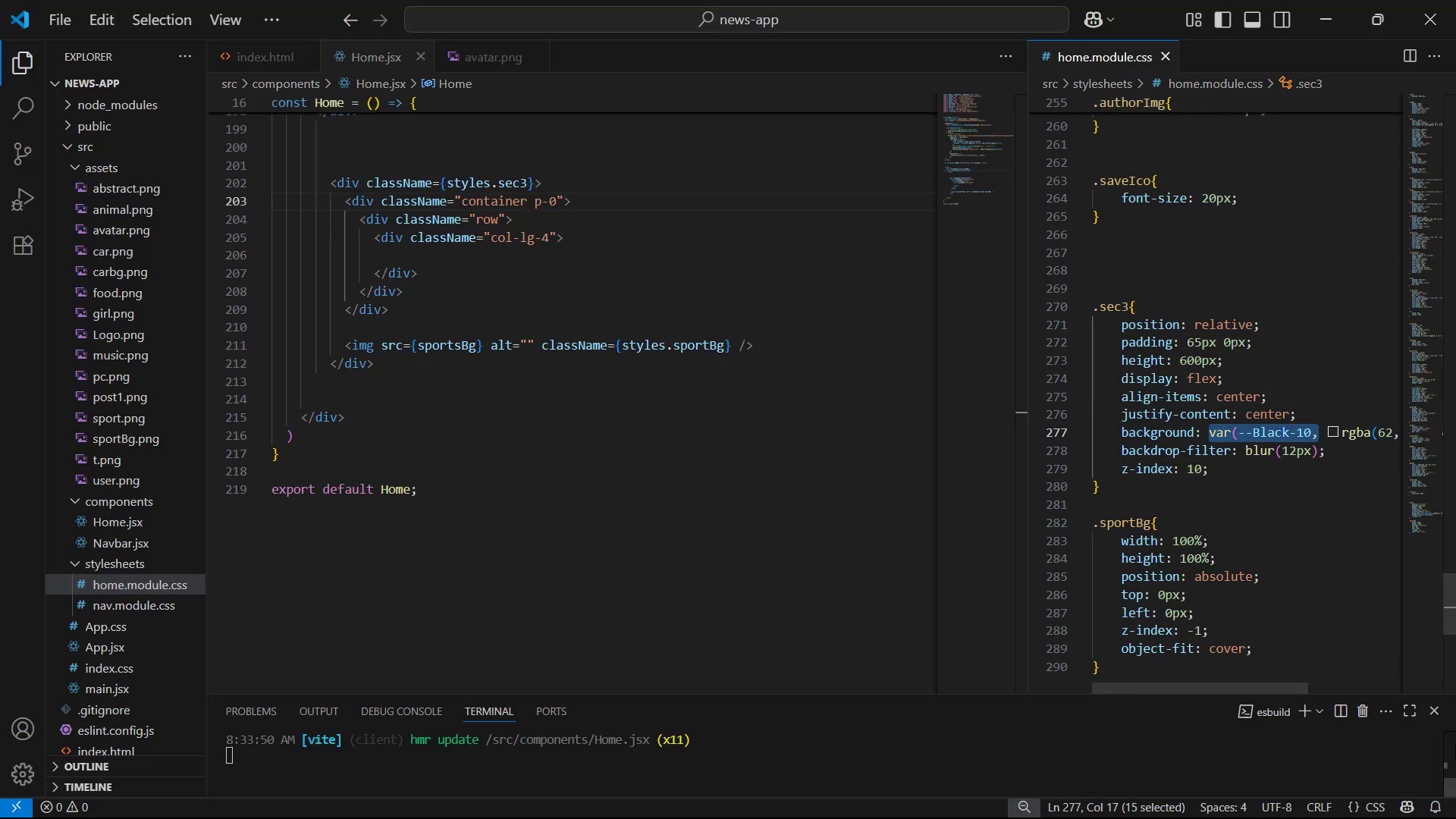 
key(Backspace)
 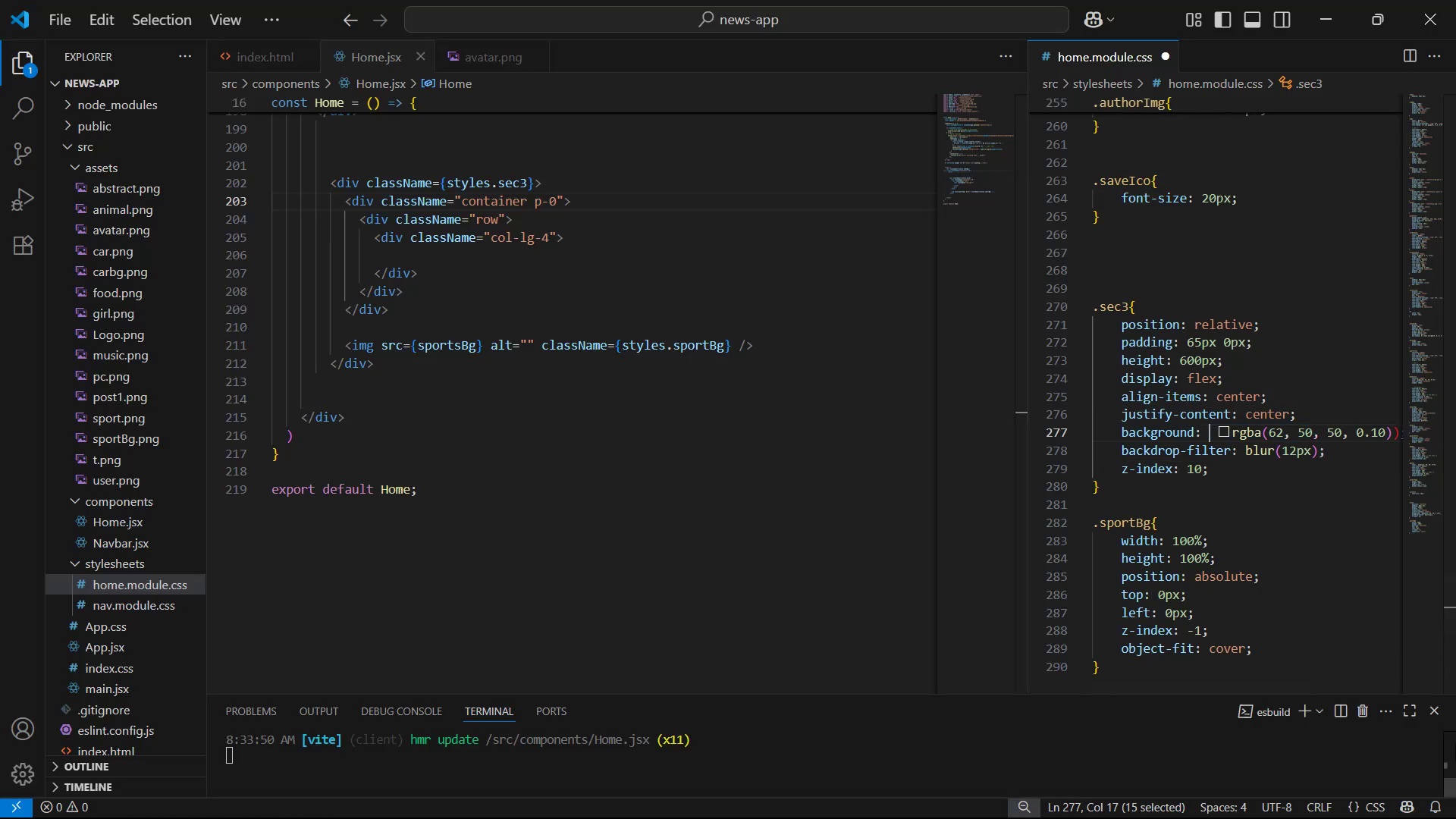 
hold_key(key=ArrowRight, duration=1.25)
 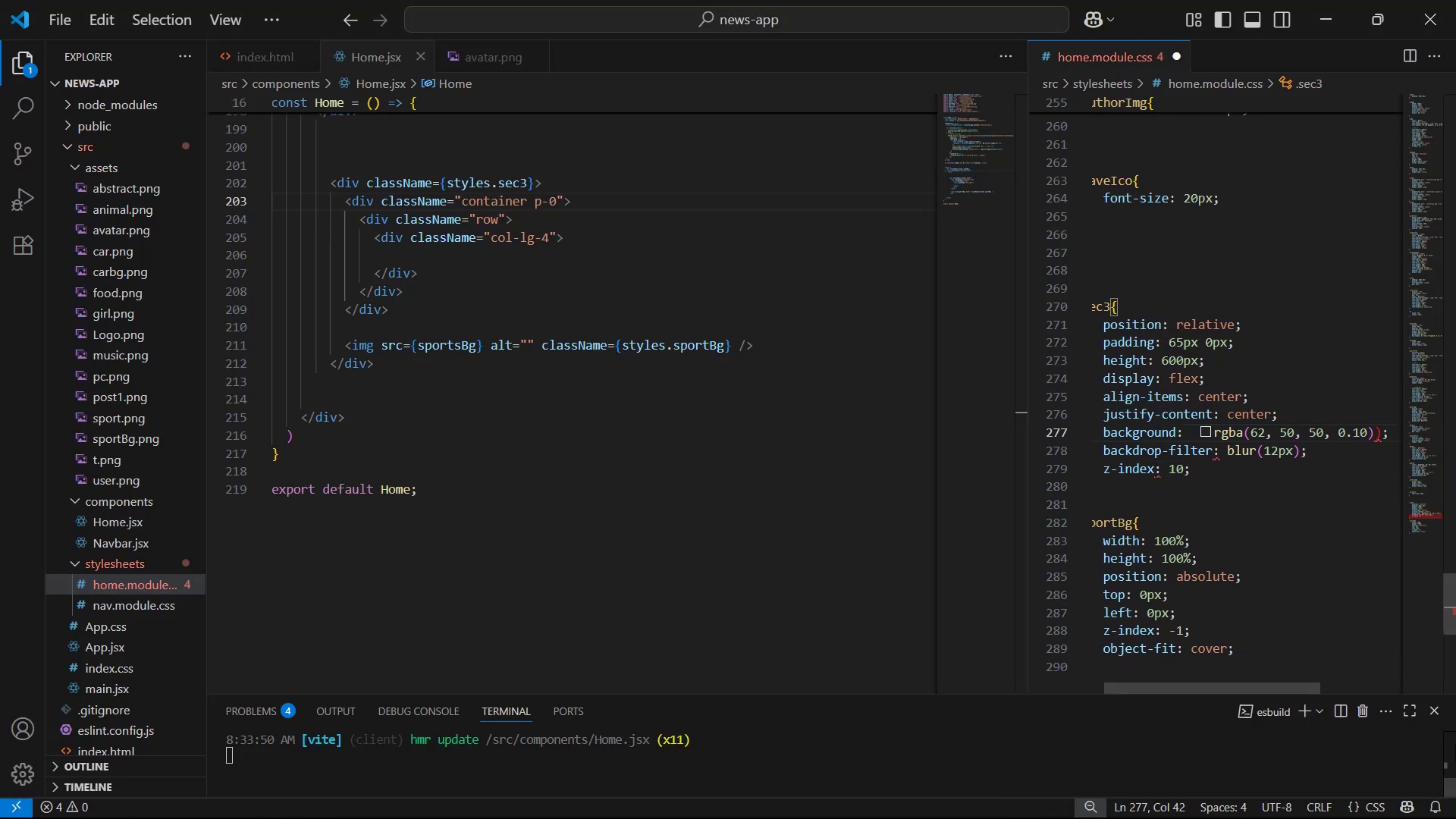 
key(ArrowLeft)
 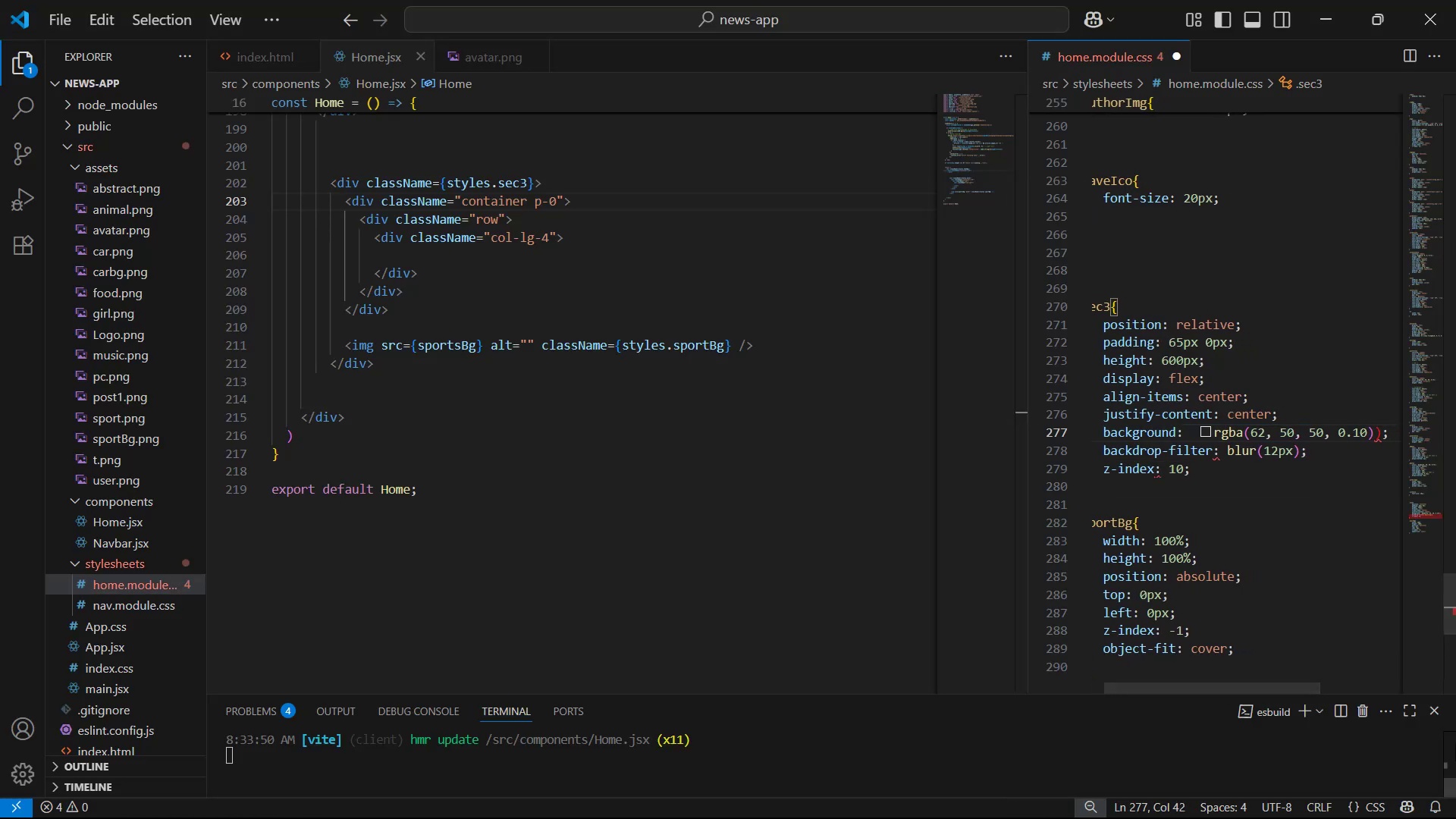 
key(Backspace)
 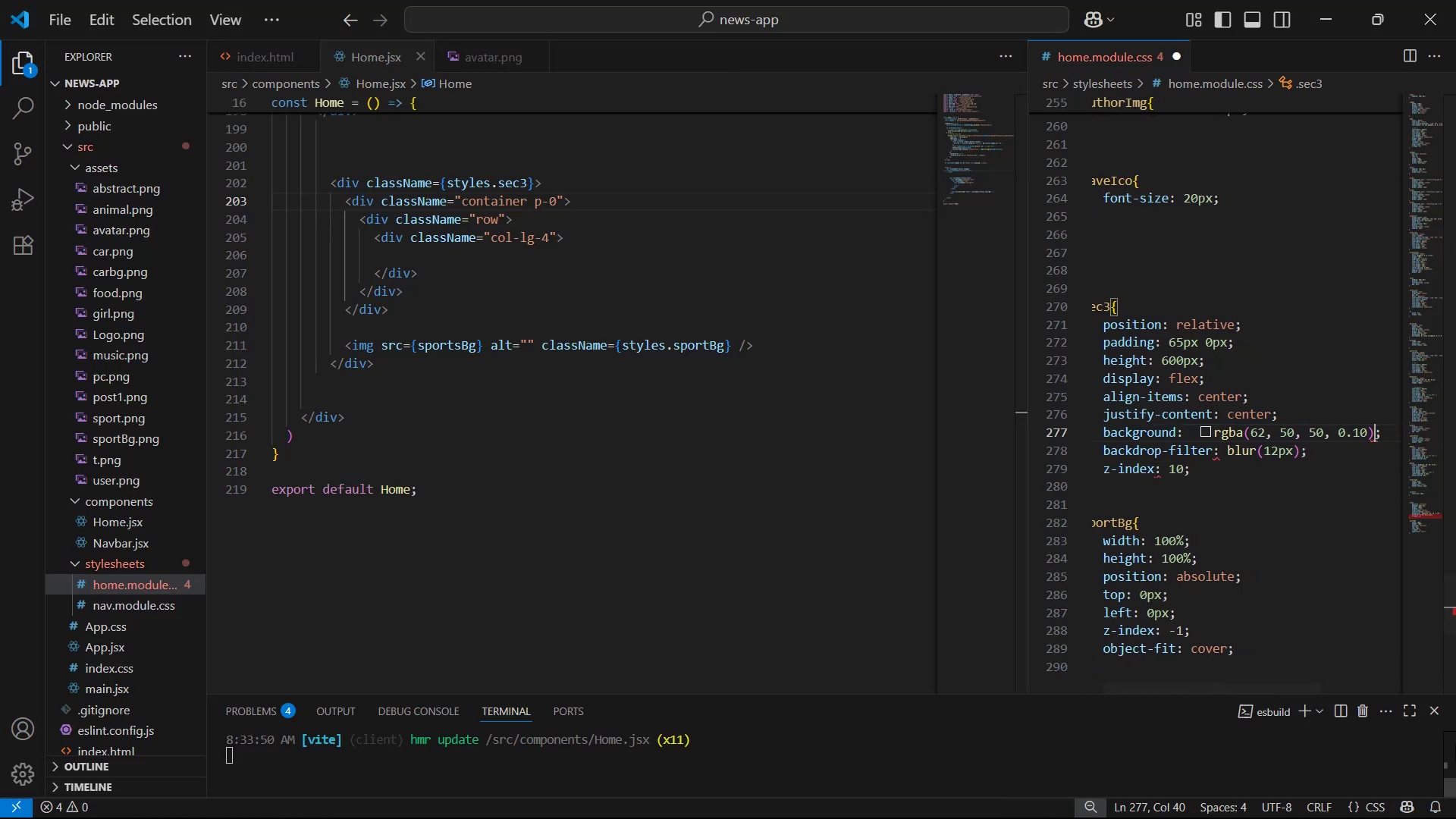 
key(Control+S)
 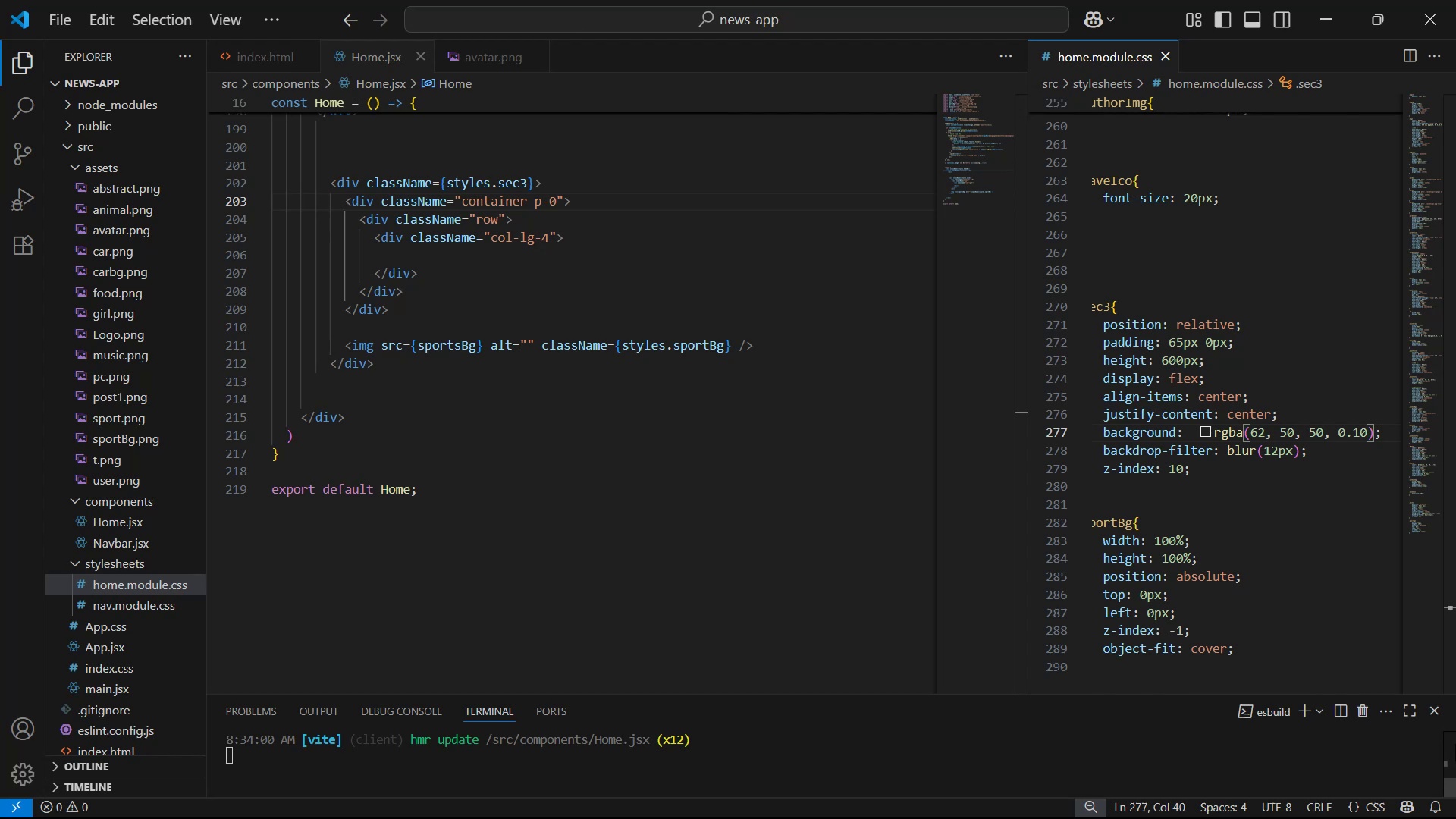 
key(Alt+AltLeft)
 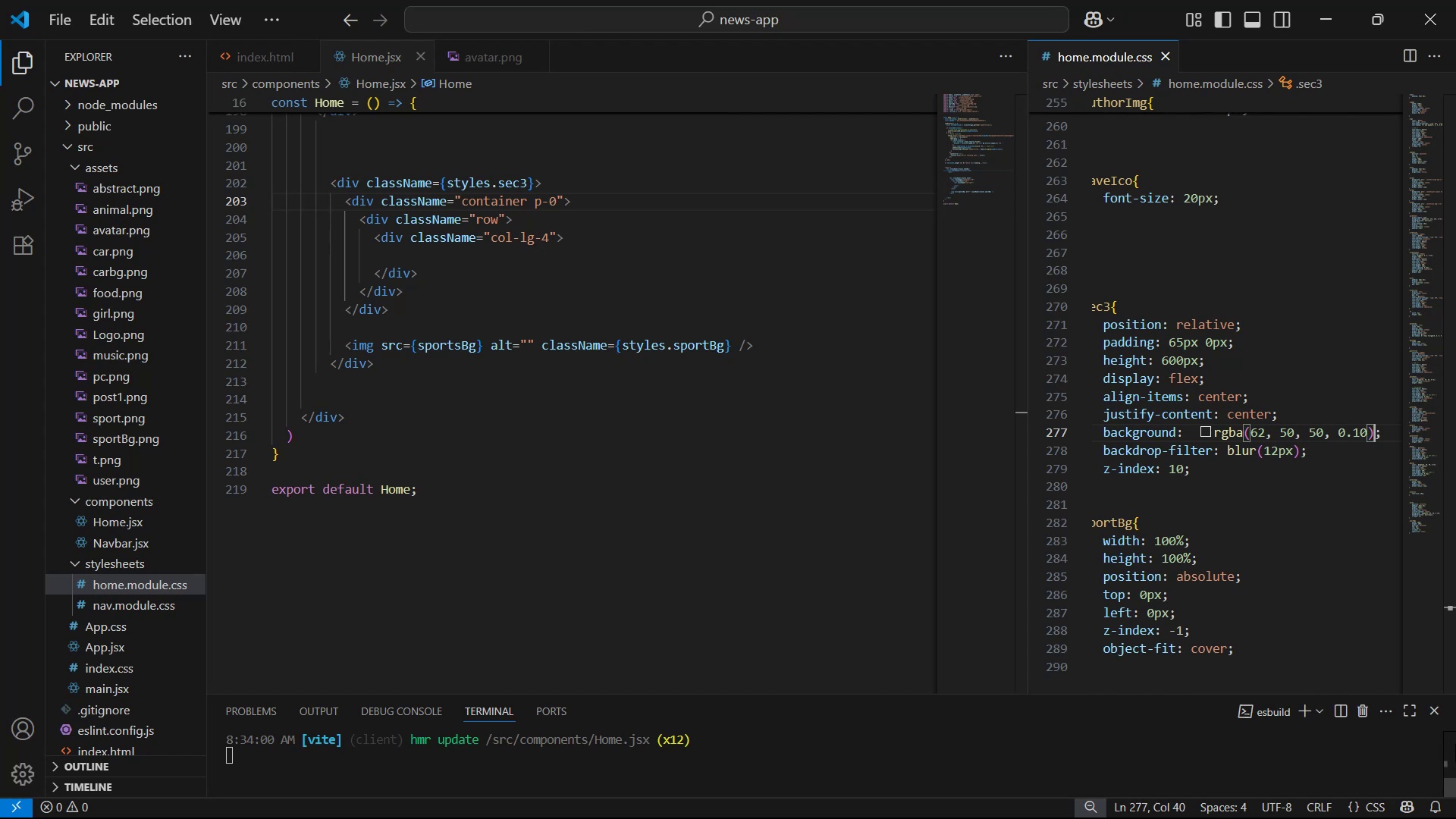 
key(Alt+Tab)
 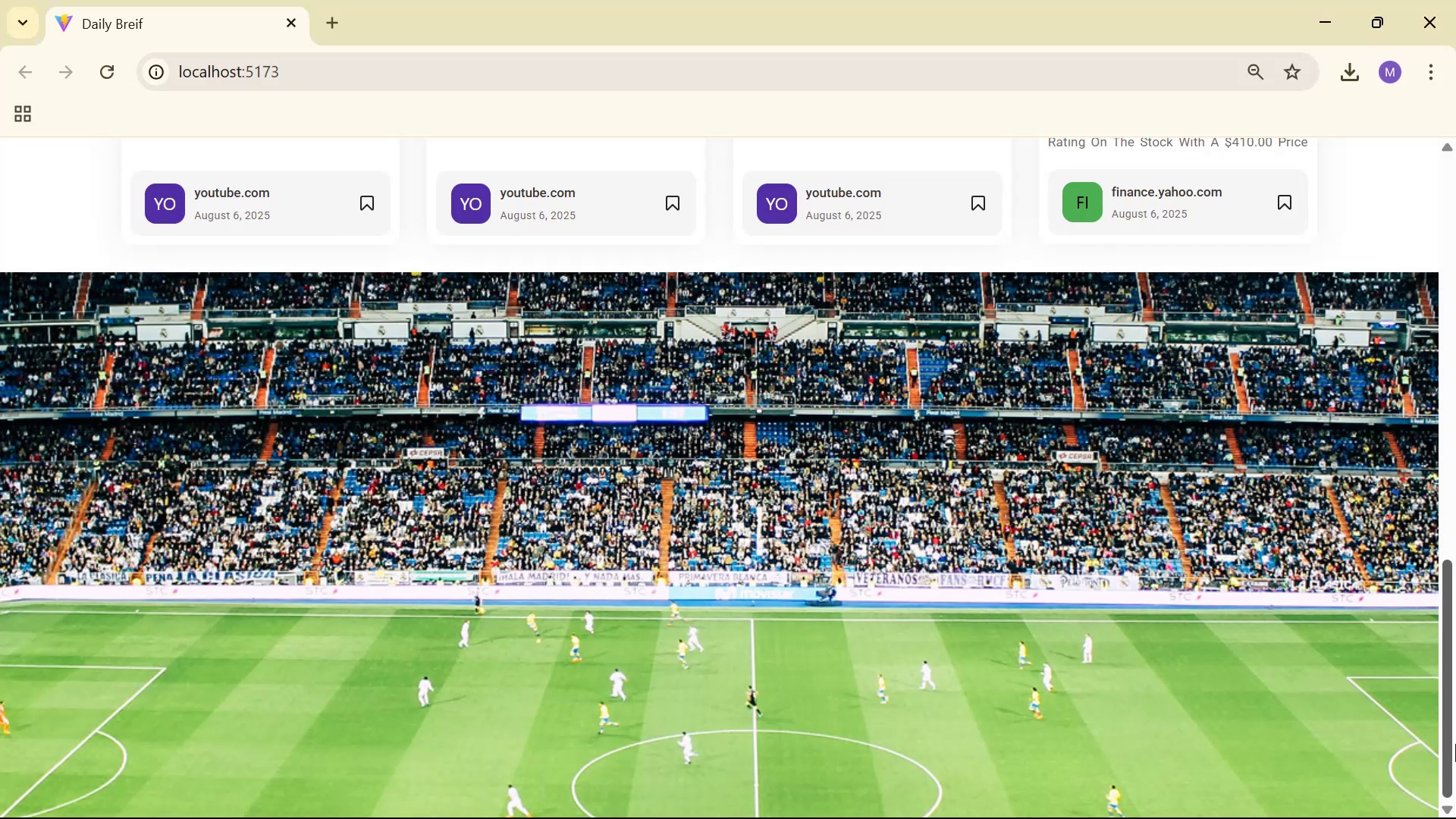 
scroll: coordinate [1304, 727], scroll_direction: down, amount: 10.0
 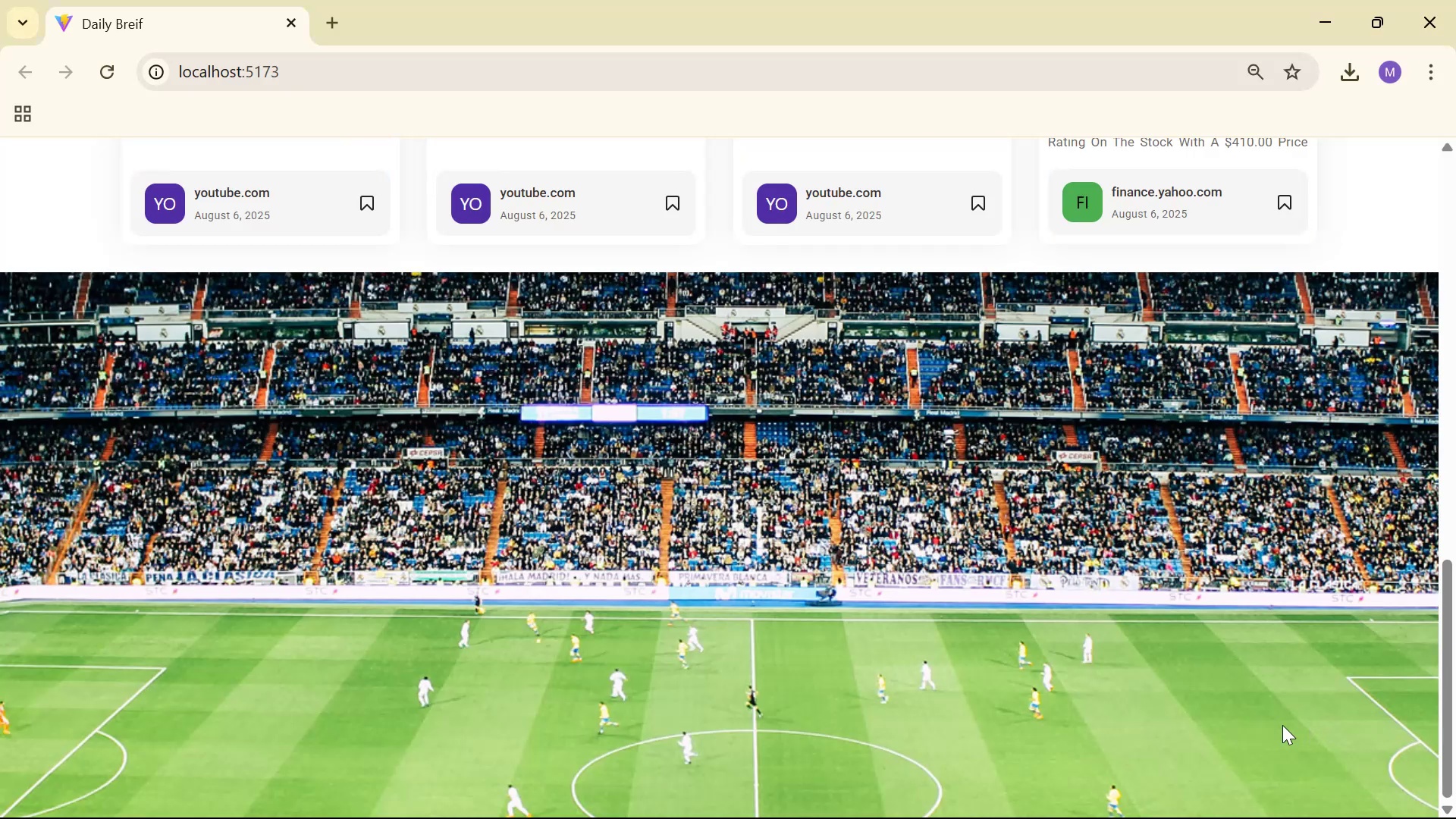 
key(Alt+AltLeft)
 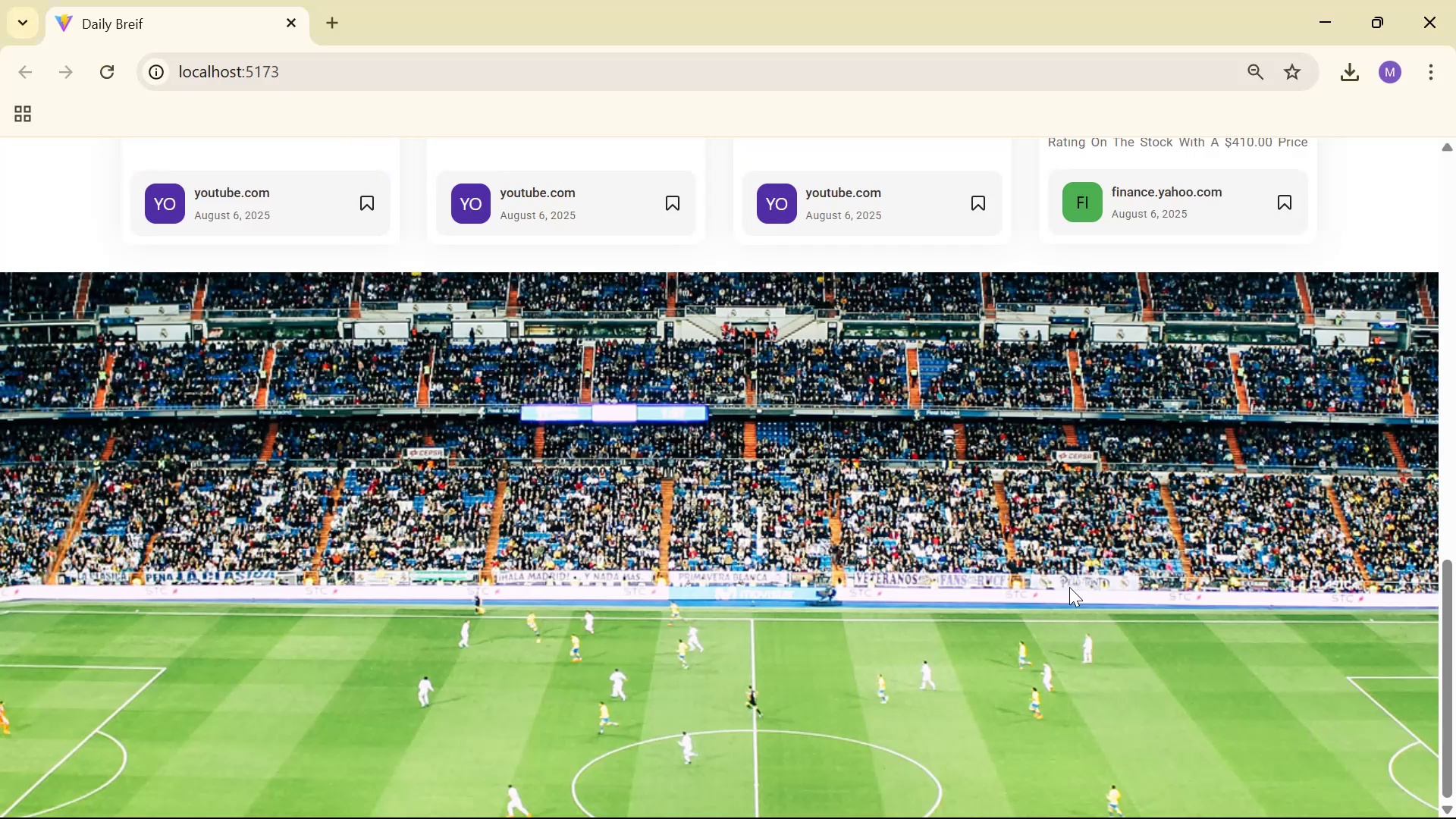 
key(Alt+Tab)
 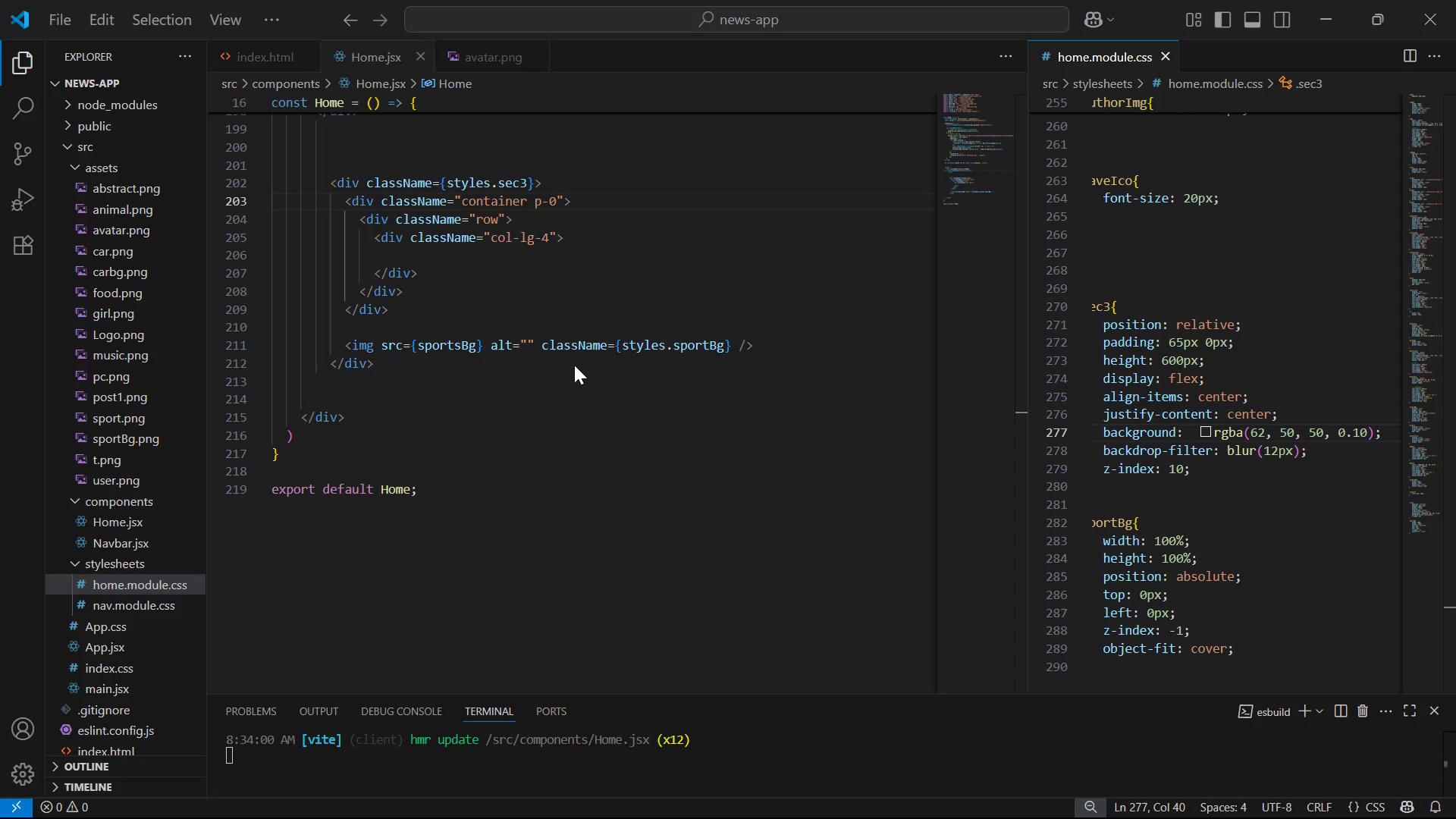 
scroll: coordinate [534, 291], scroll_direction: up, amount: 17.0
 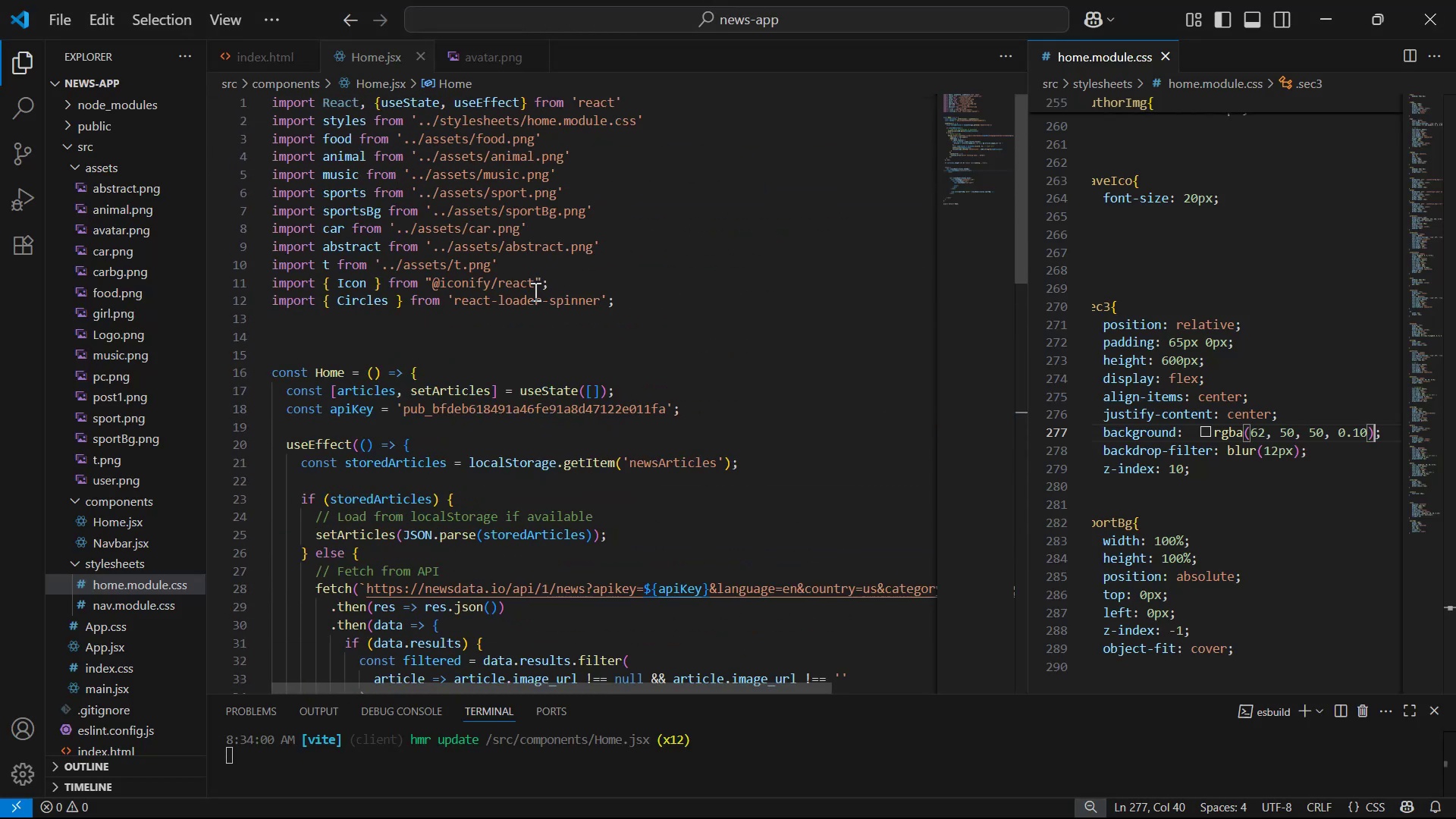 
scroll: coordinate [521, 295], scroll_direction: down, amount: 11.0
 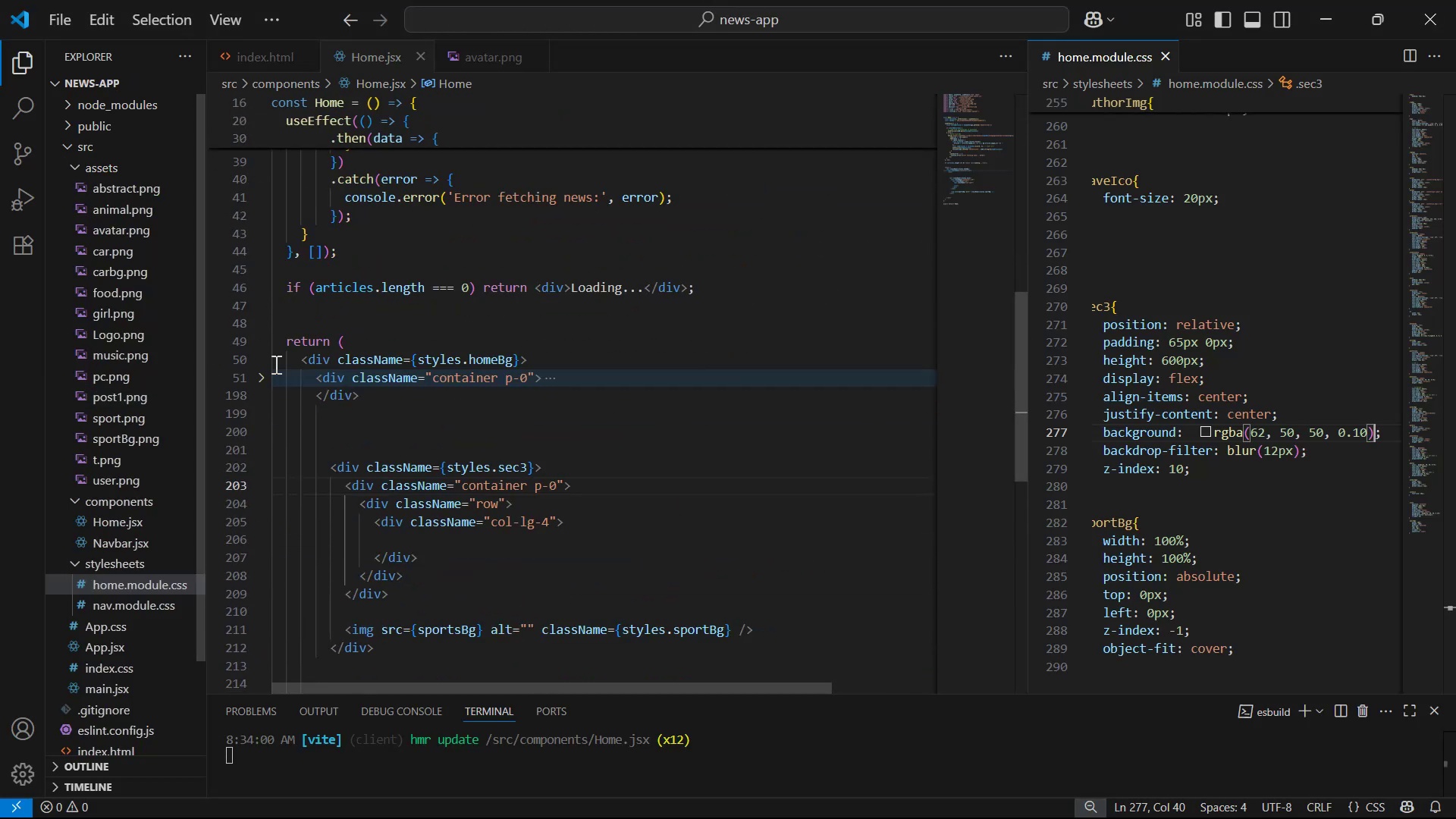 
left_click([267, 375])
 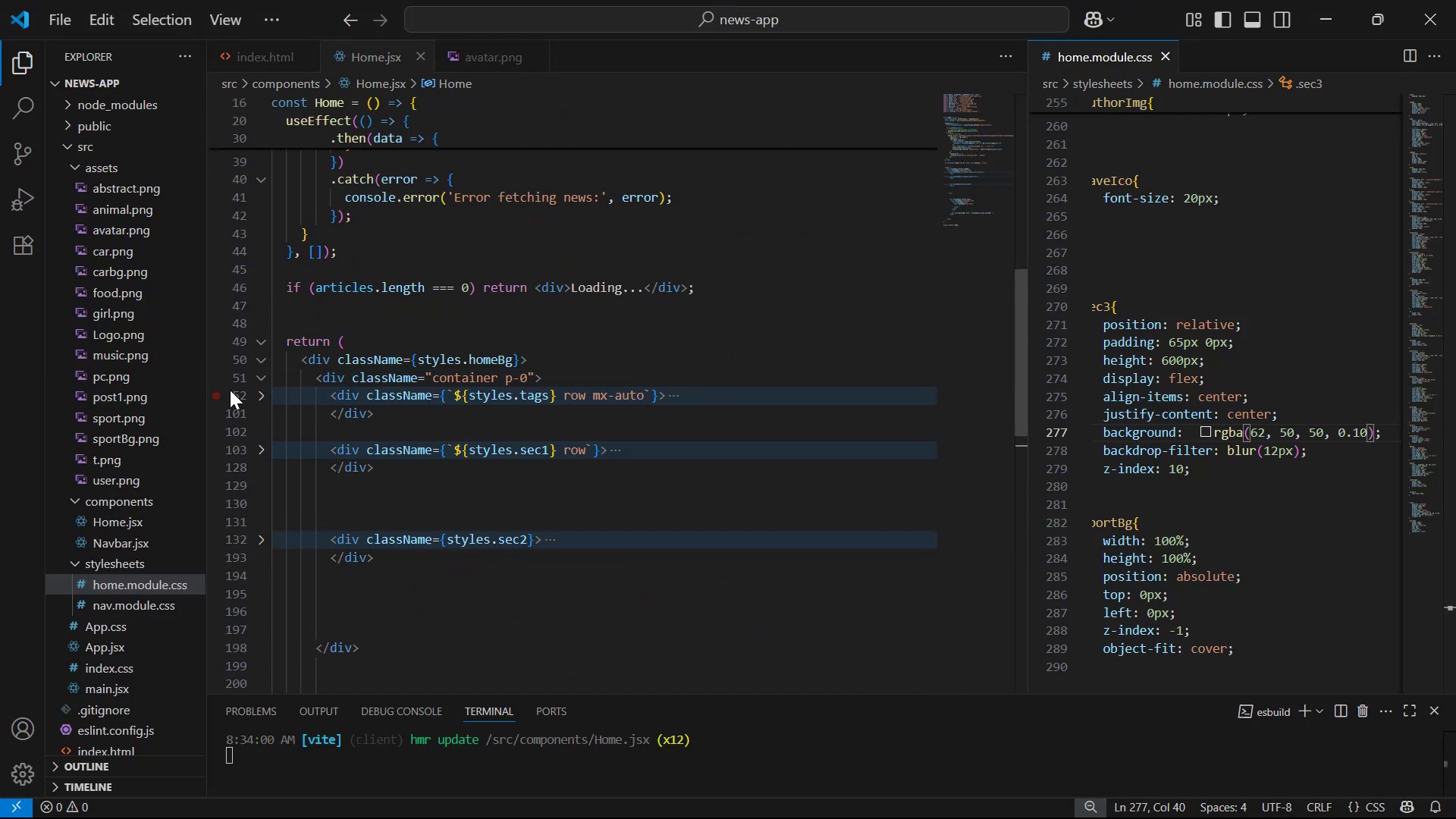 
left_click([265, 390])
 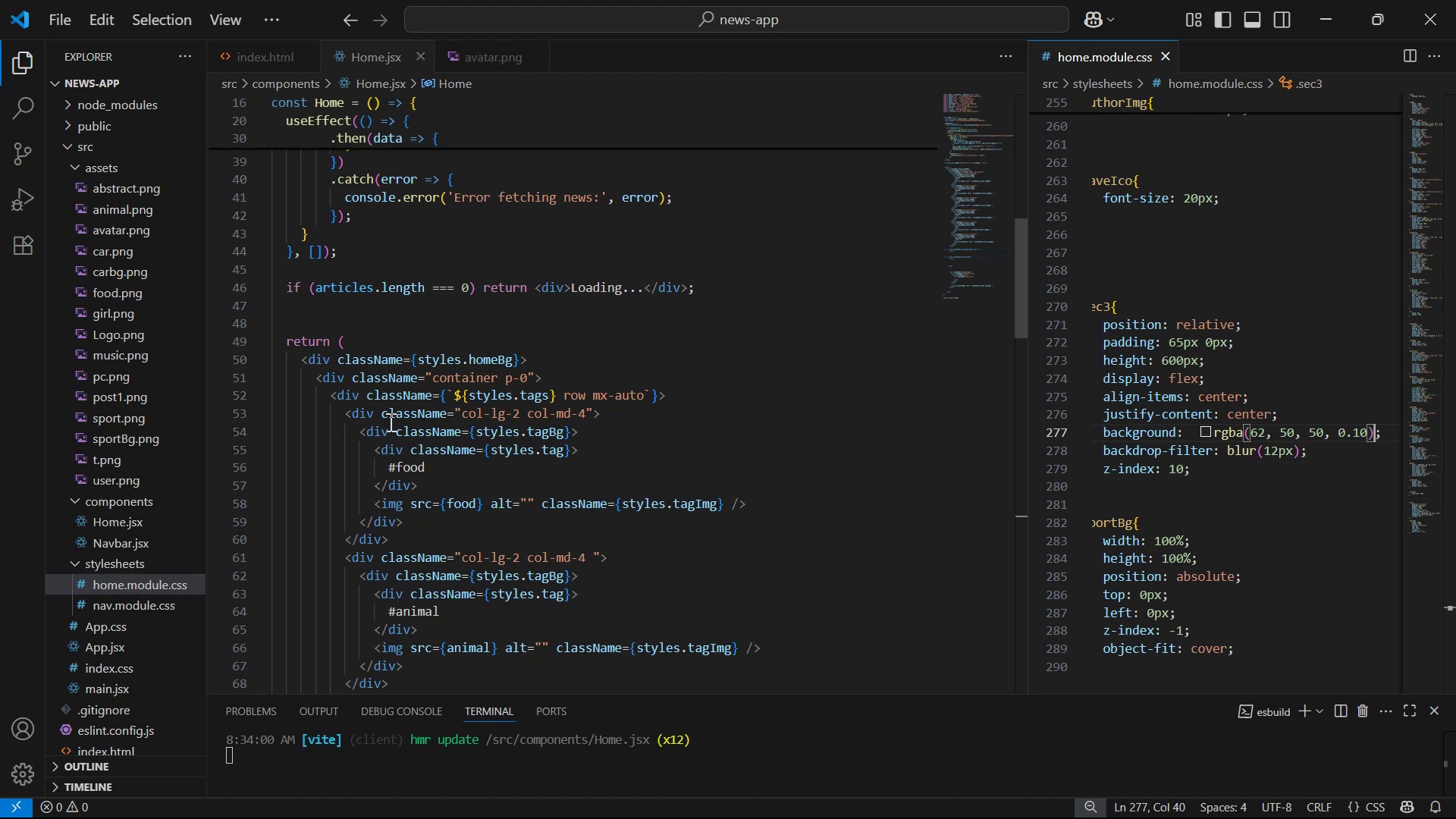 
left_click([384, 447])
 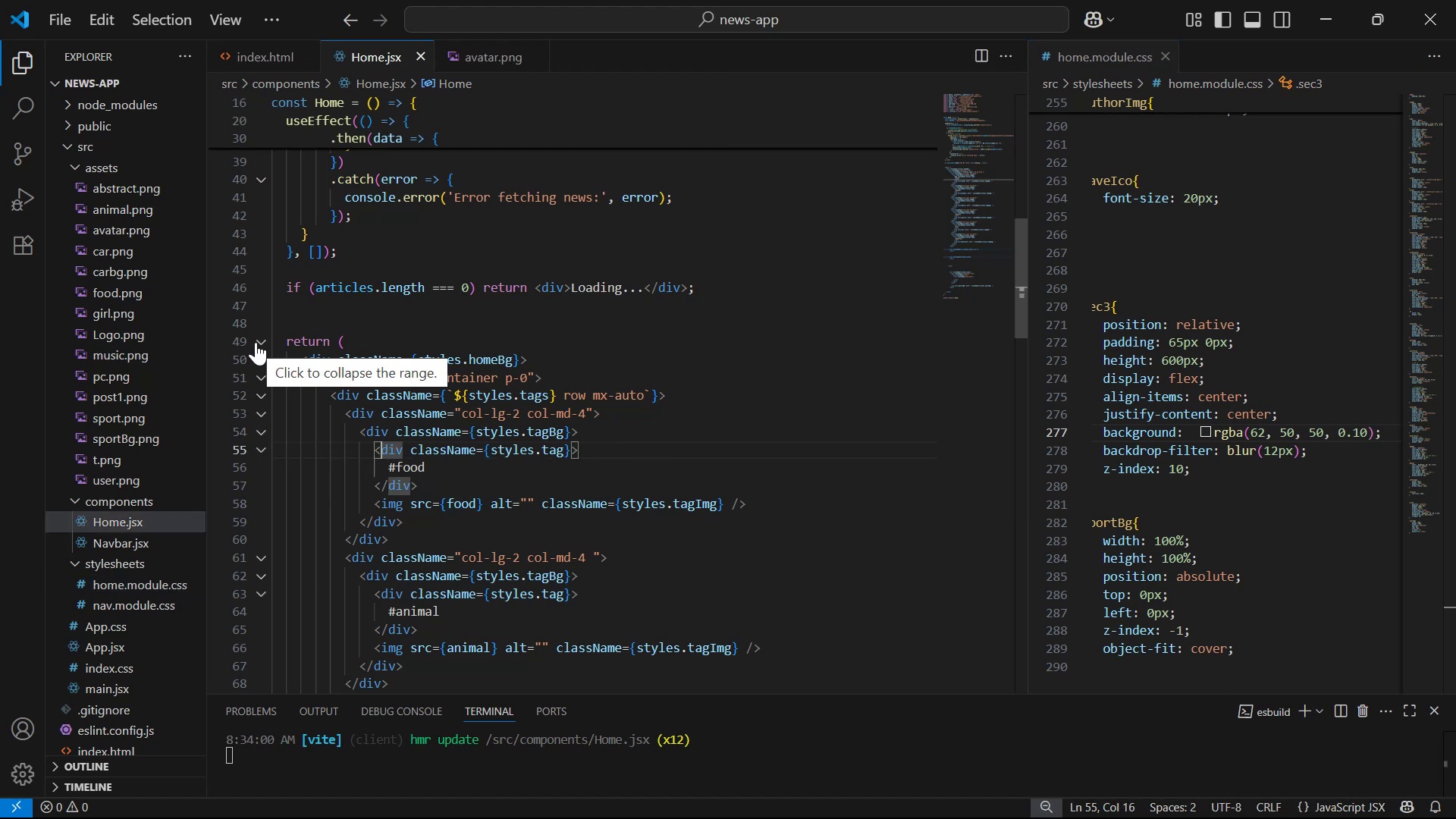 
wait(10.16)
 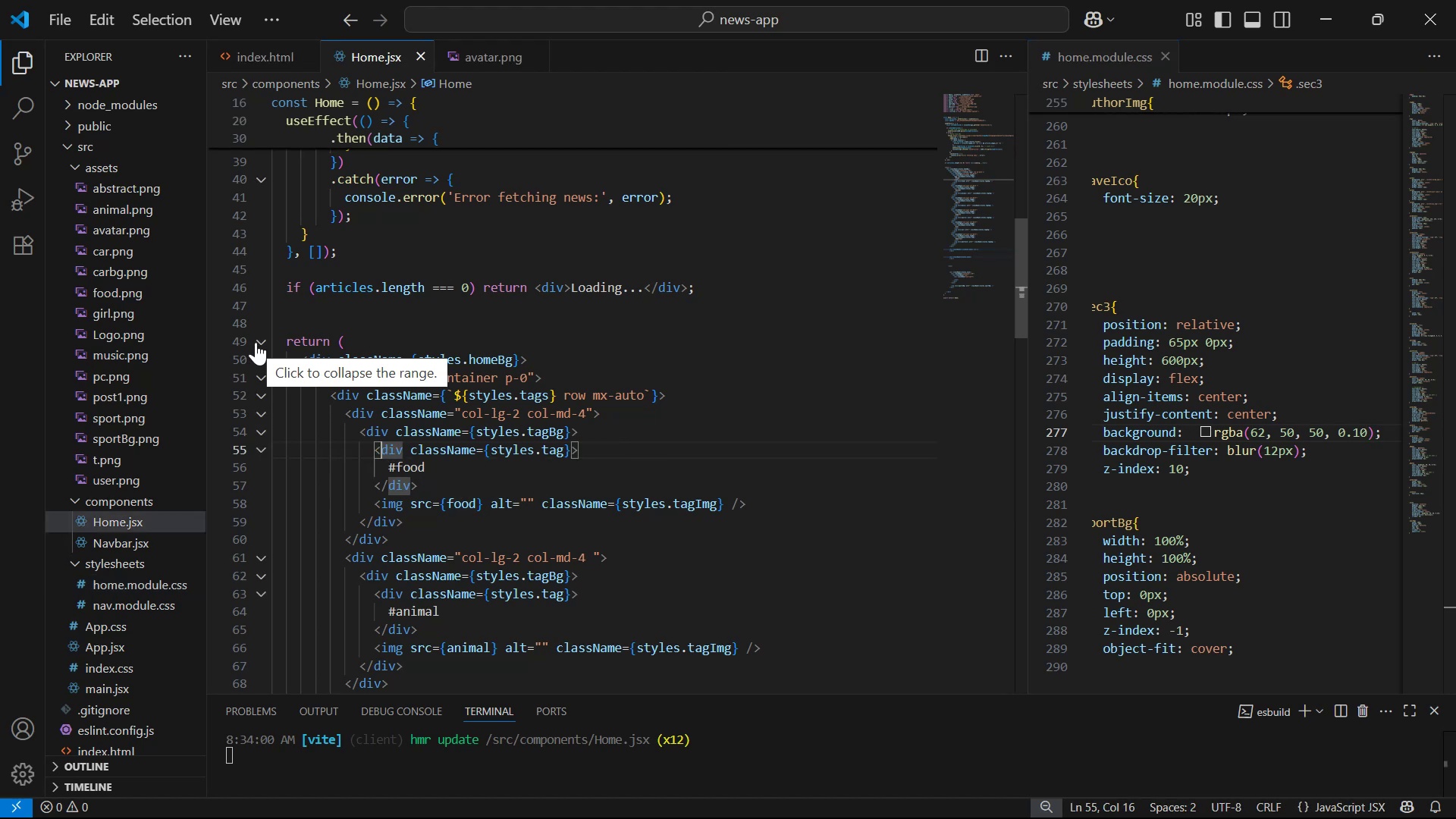 
left_click_drag(start_coordinate=[535, 451], to_coordinate=[560, 451])
 